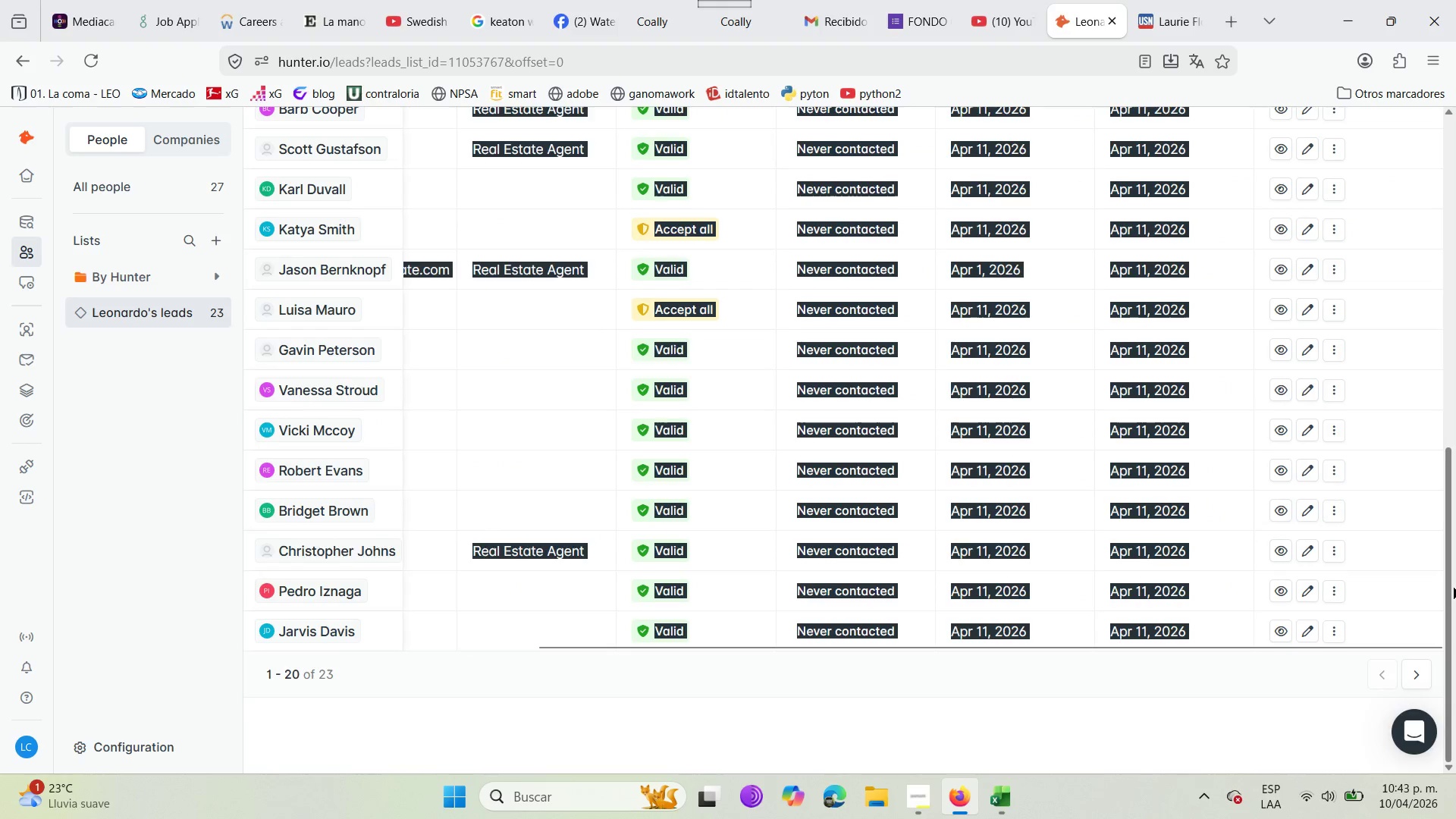 
left_click_drag(start_coordinate=[1454, 588], to_coordinate=[1427, 300])
 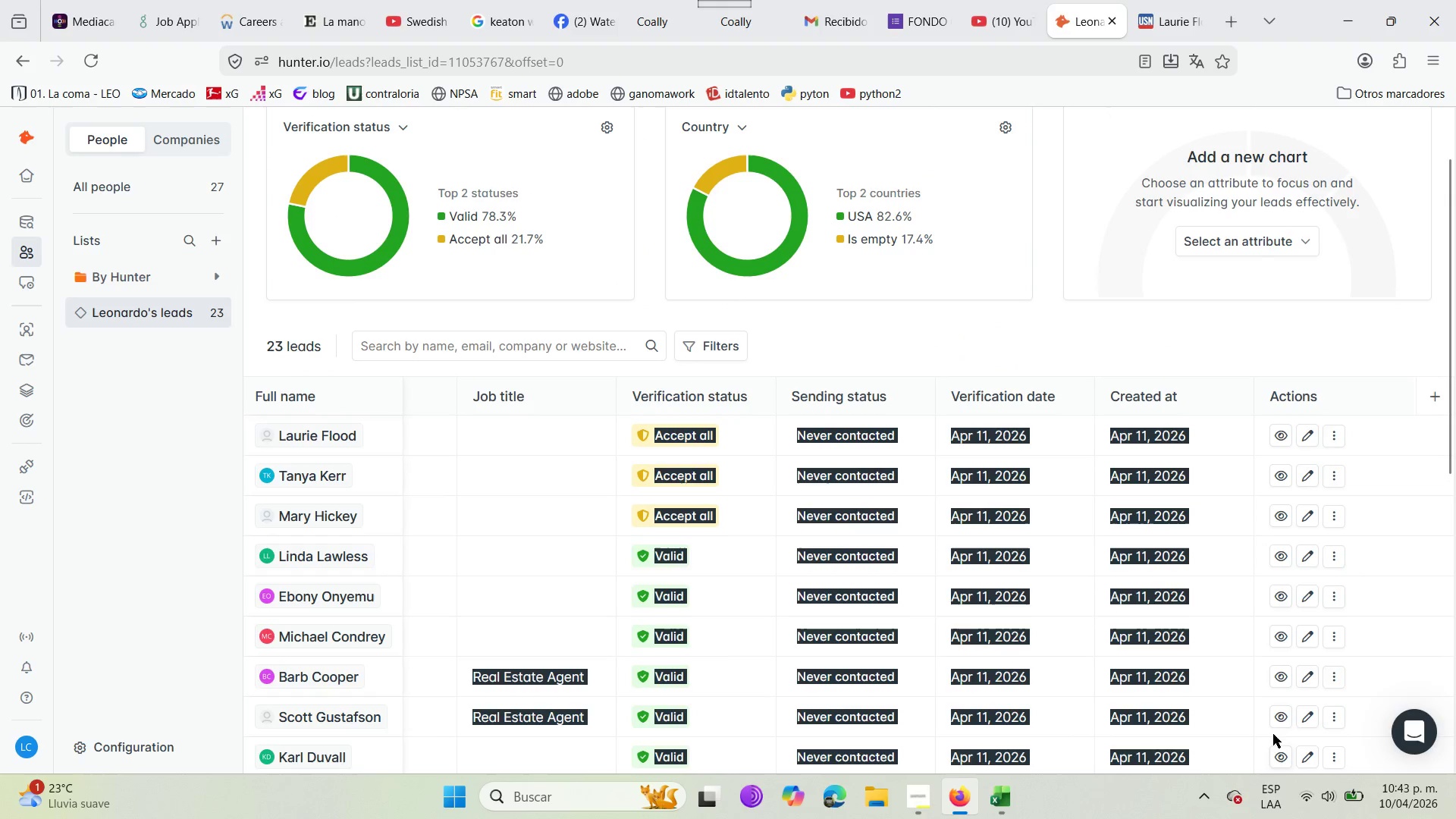 
scroll: coordinate [1205, 642], scroll_direction: down, amount: 10.0
 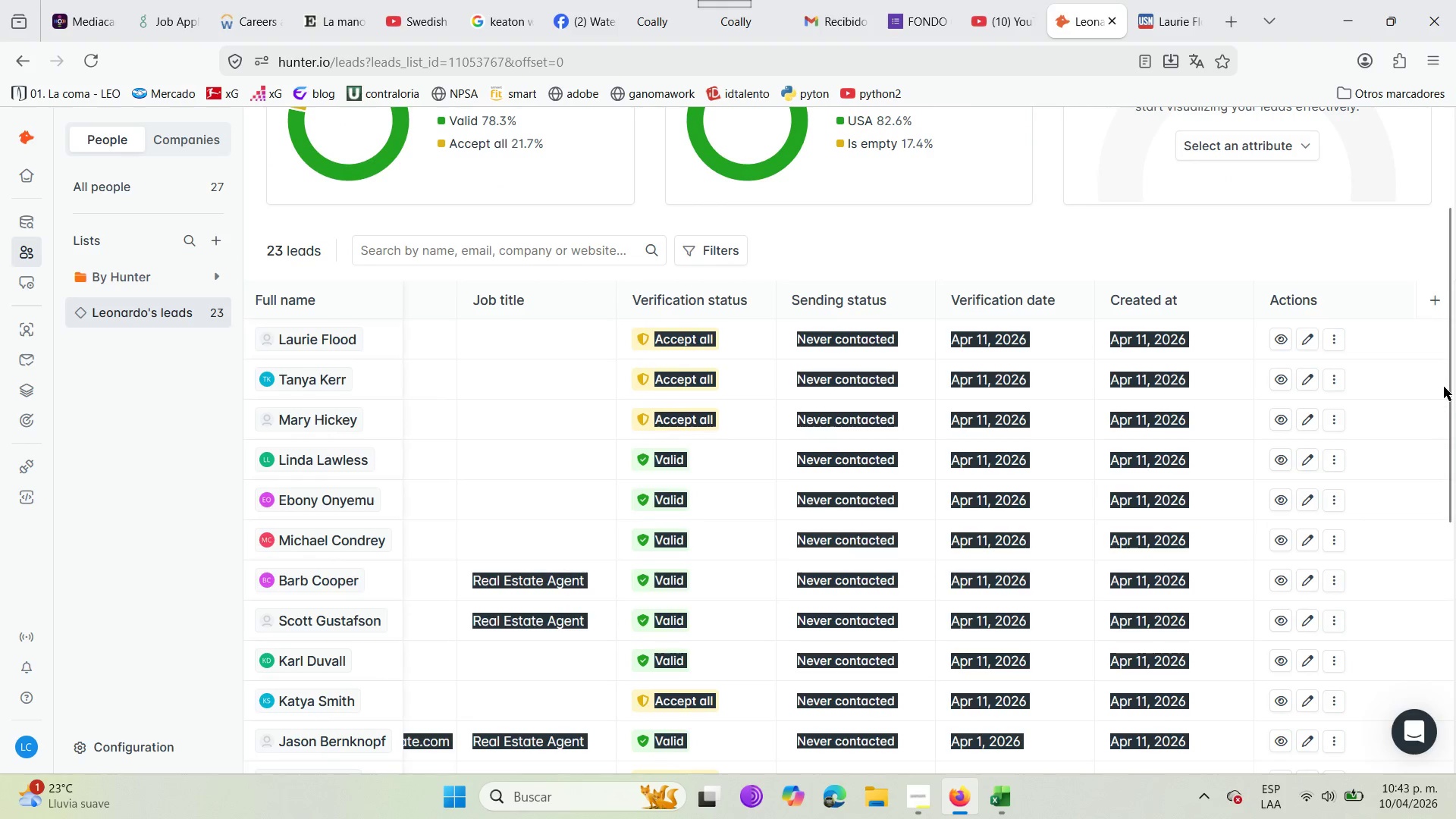 
left_click_drag(start_coordinate=[1446, 381], to_coordinate=[1421, 626])
 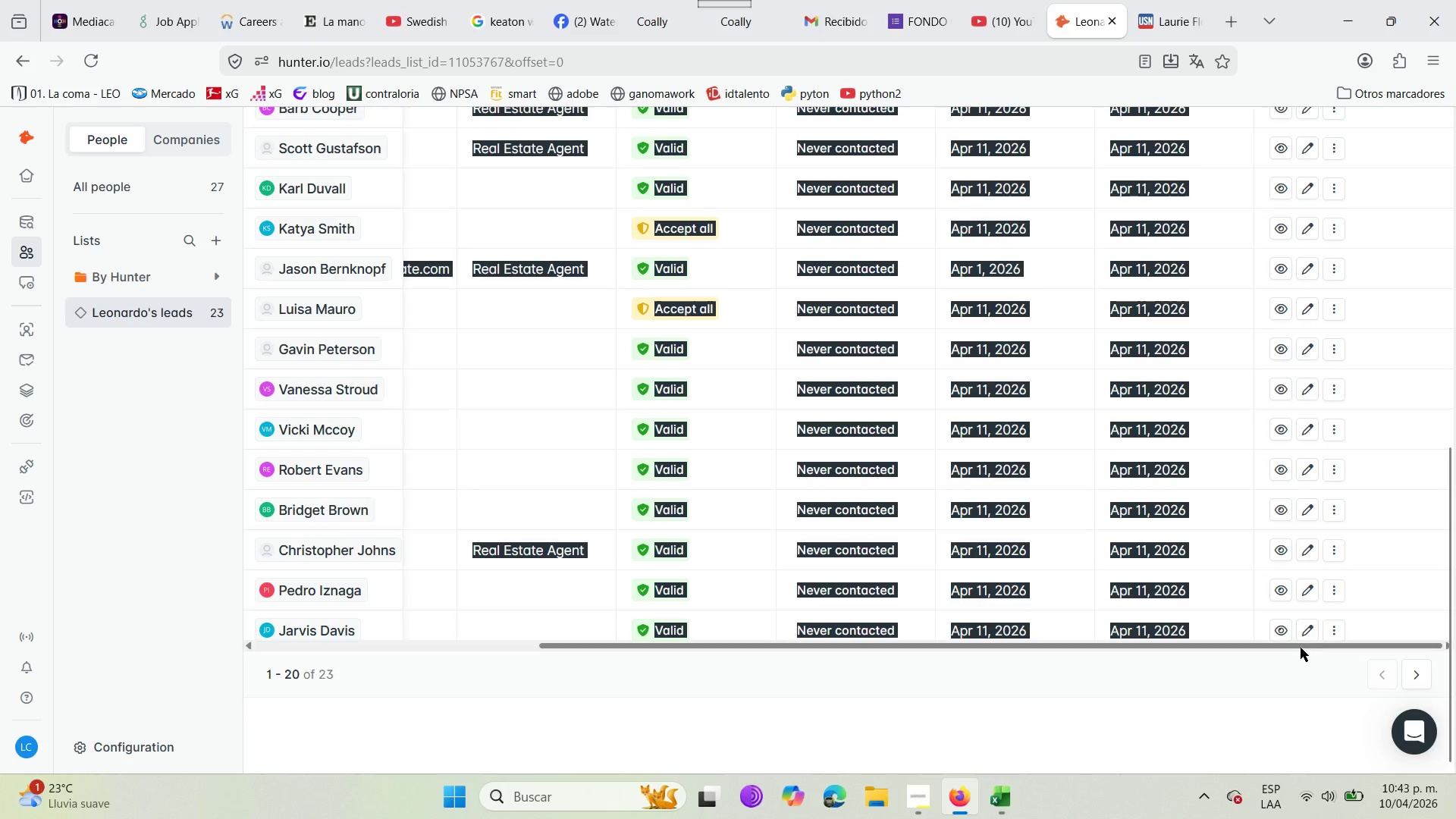 
left_click_drag(start_coordinate=[1299, 647], to_coordinate=[643, 664])
 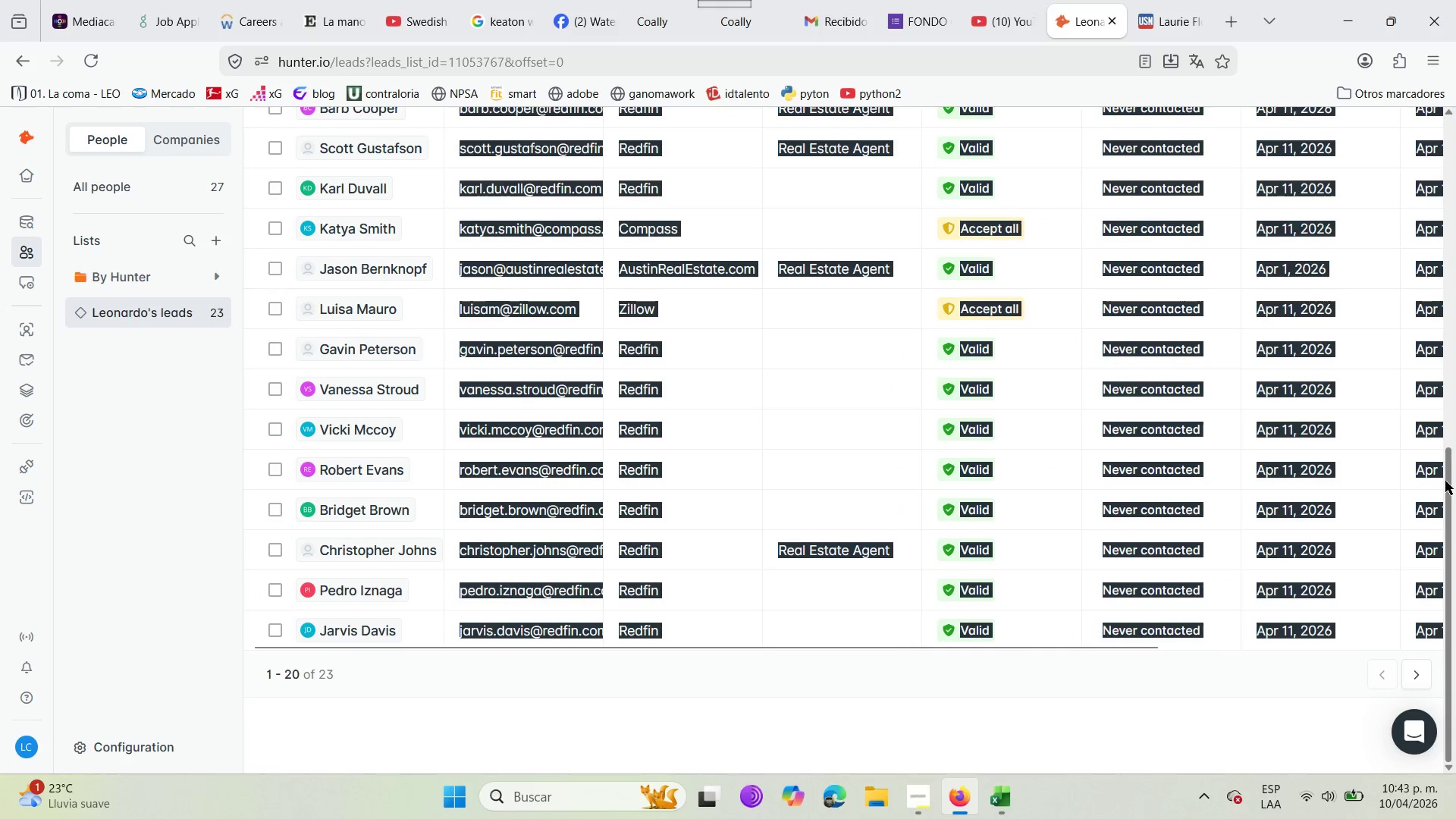 
left_click_drag(start_coordinate=[1445, 485], to_coordinate=[1417, 206])
 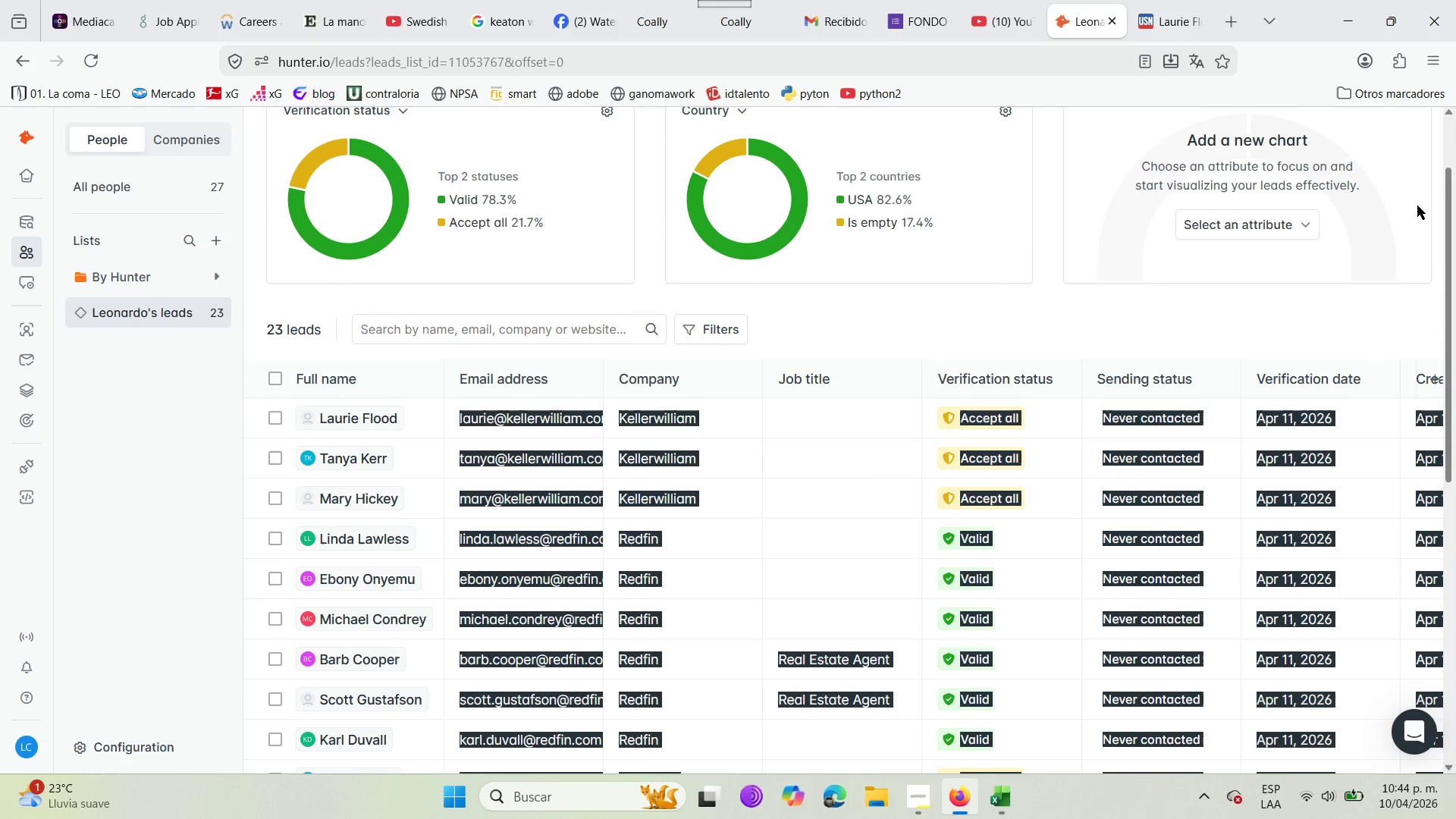 
wait(8.3)
 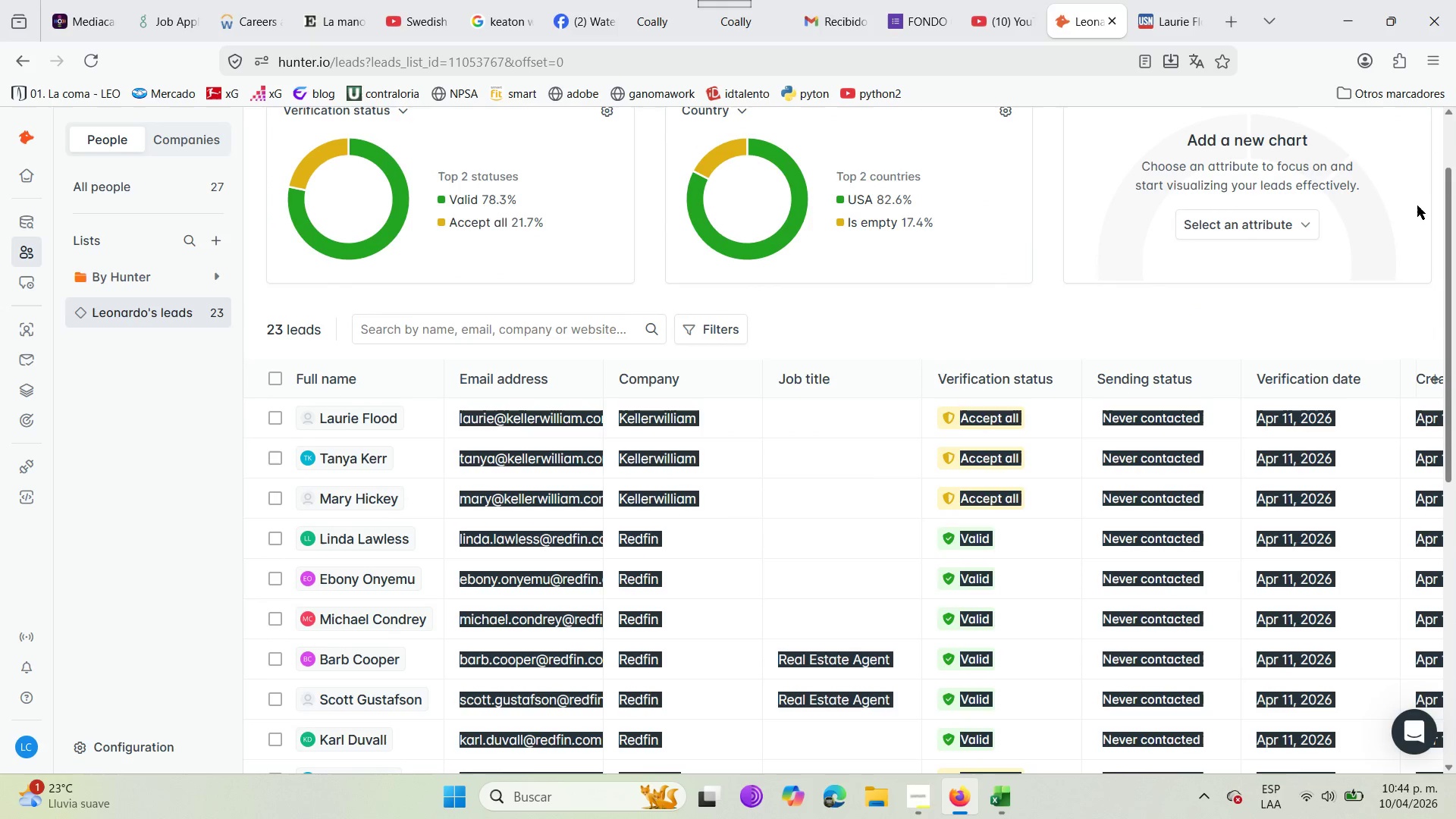 
left_click([999, 0])
 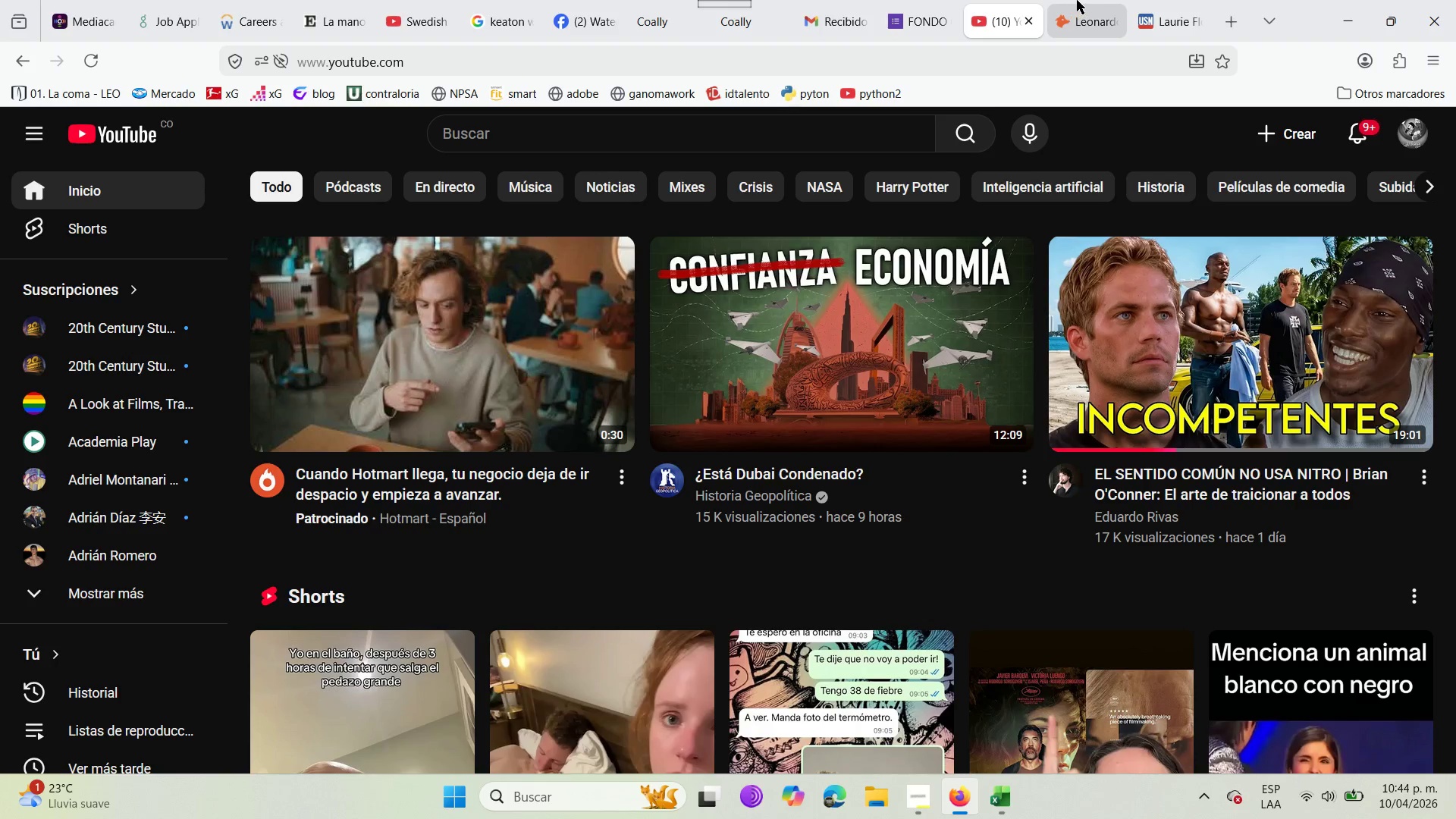 
left_click([1079, 0])
 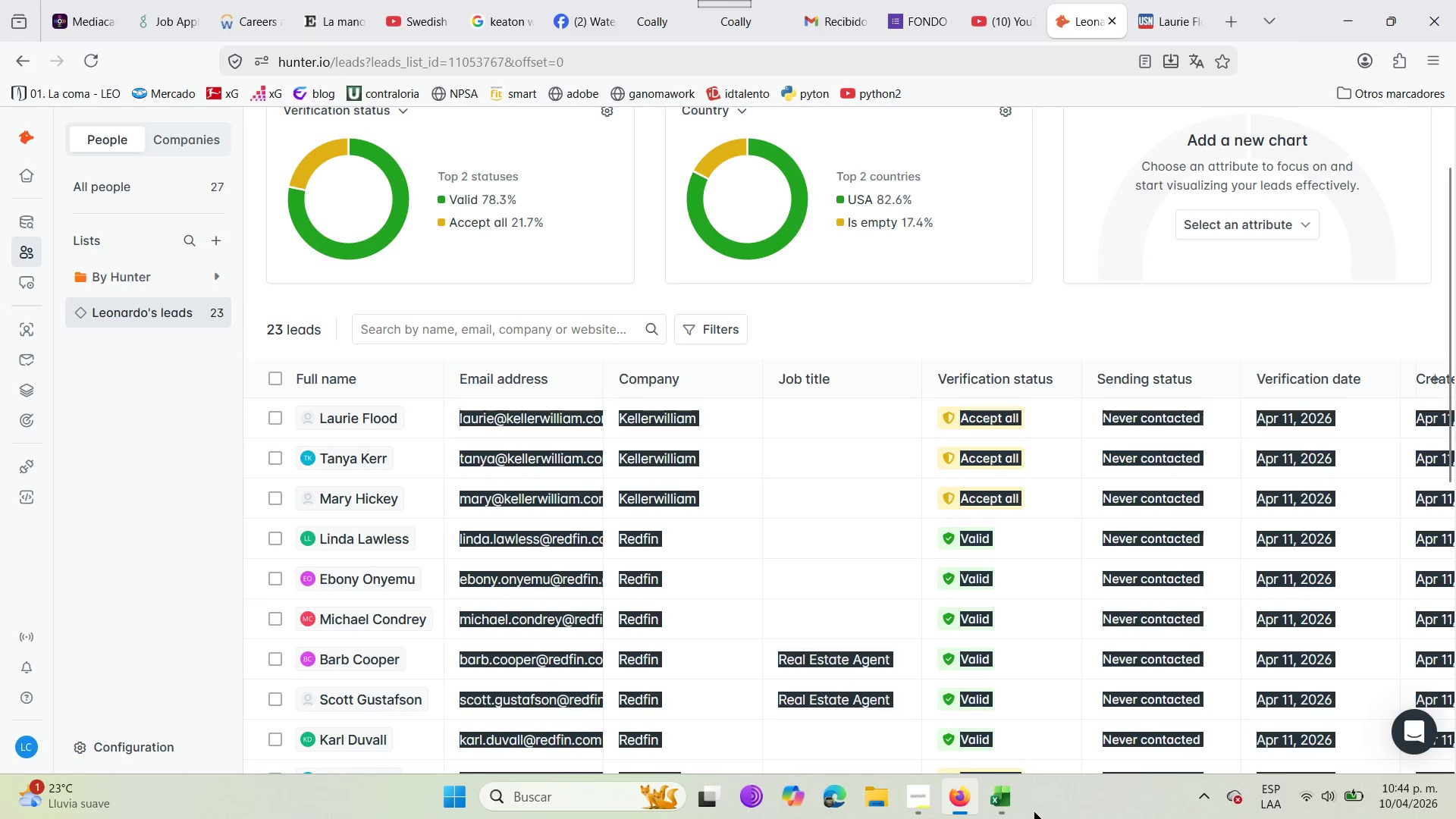 
left_click([993, 806])
 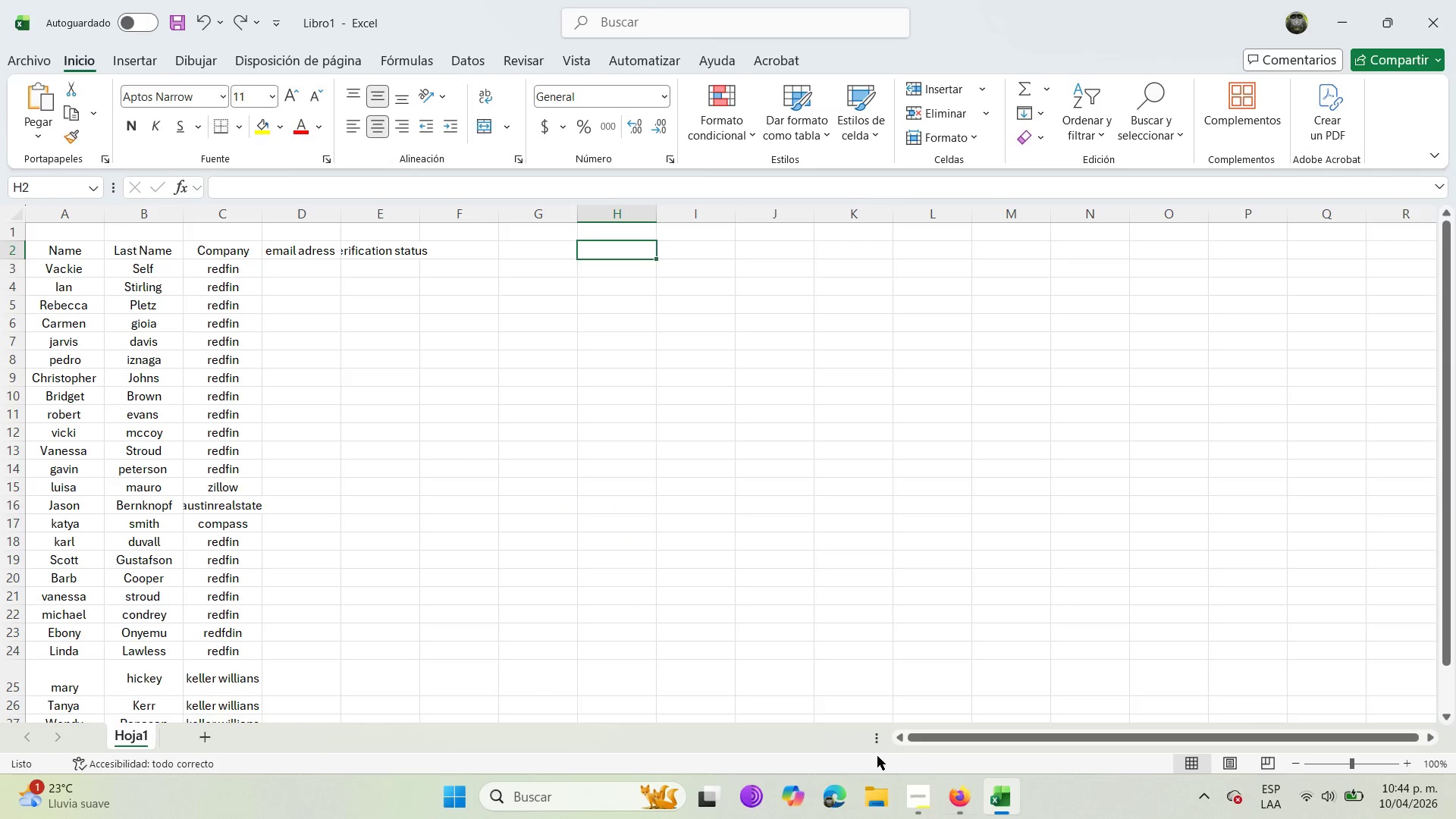 
scroll: coordinate [729, 680], scroll_direction: down, amount: 4.0
 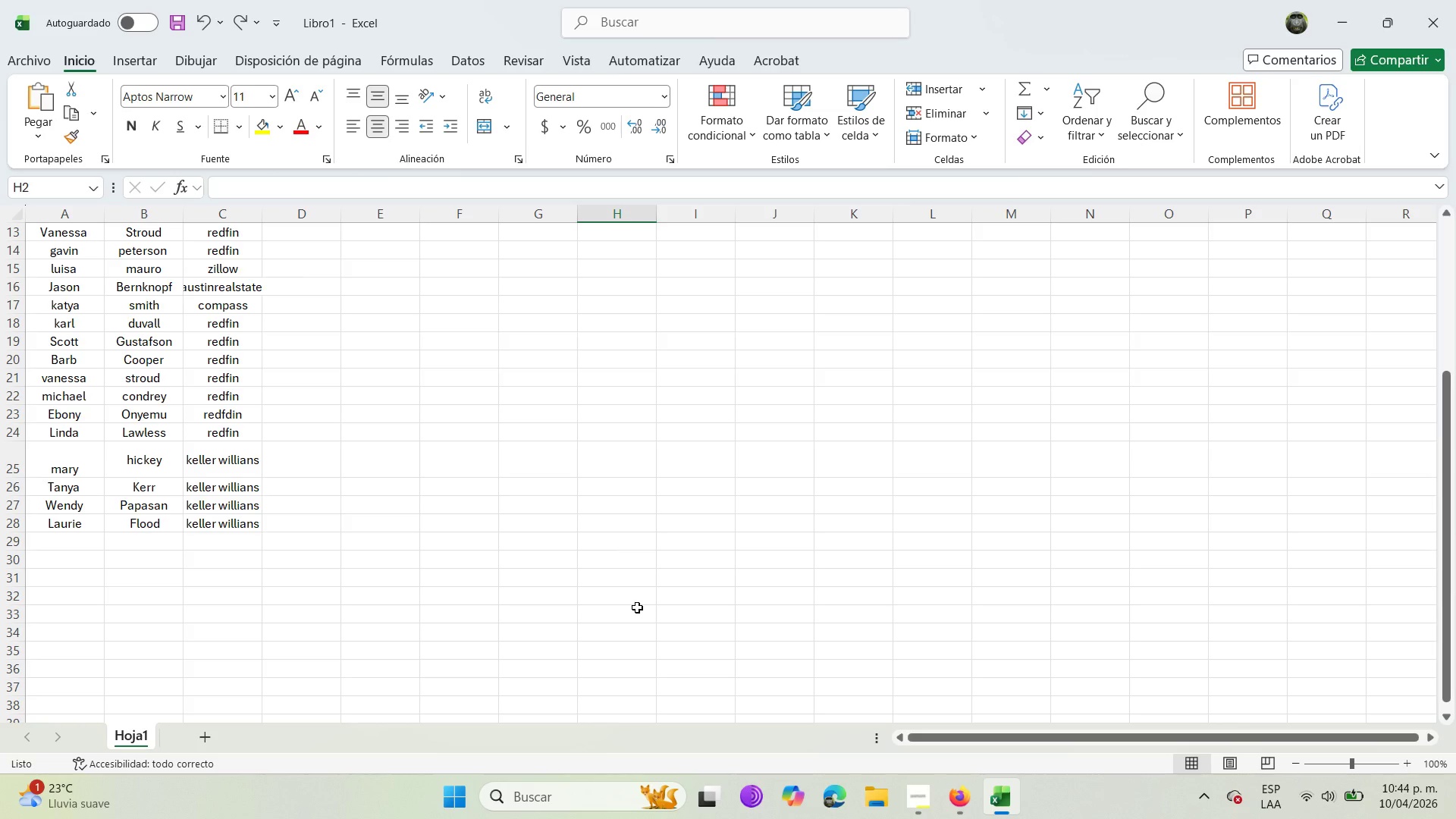 
wait(5.62)
 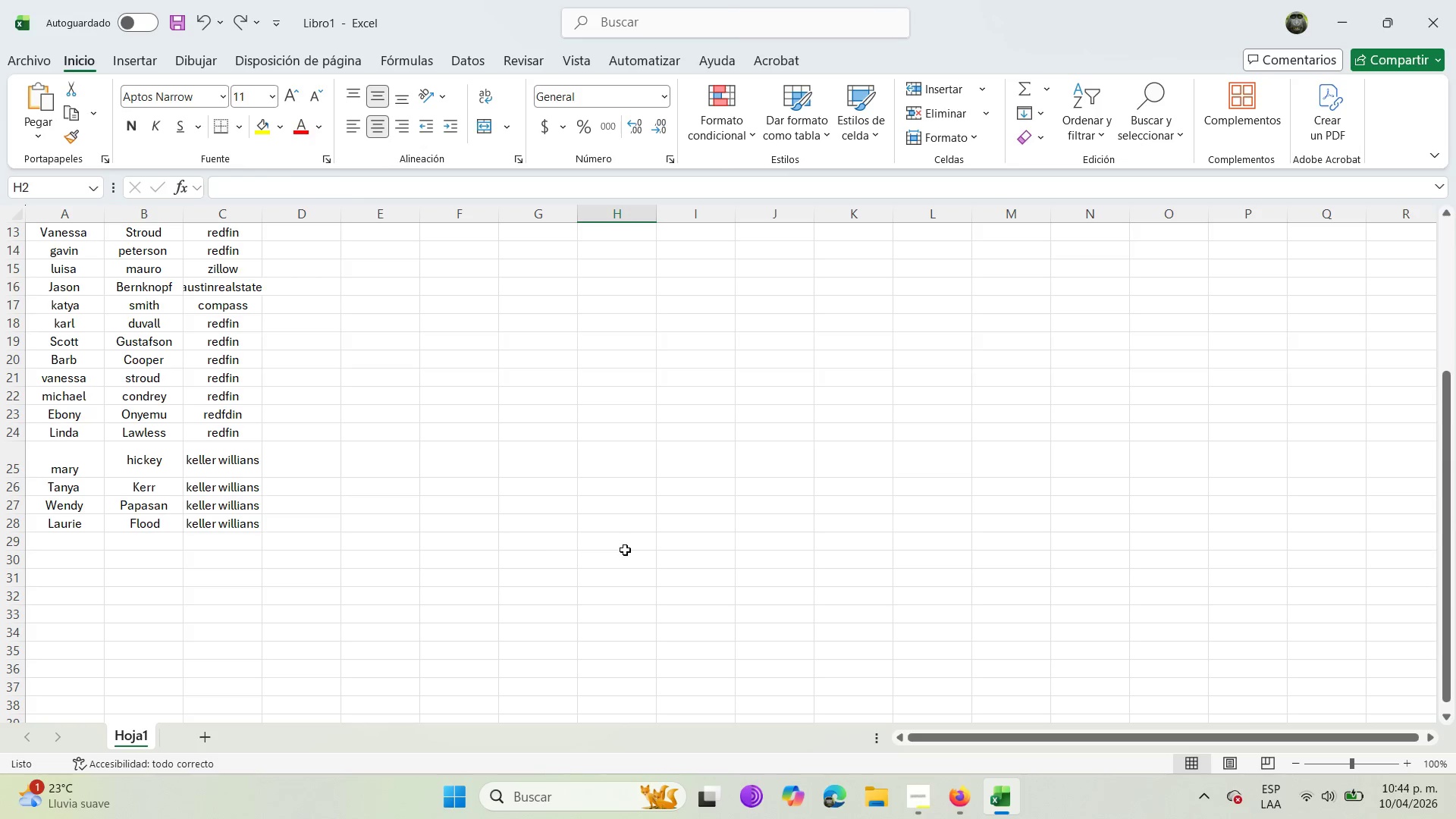 
left_click([960, 811])
 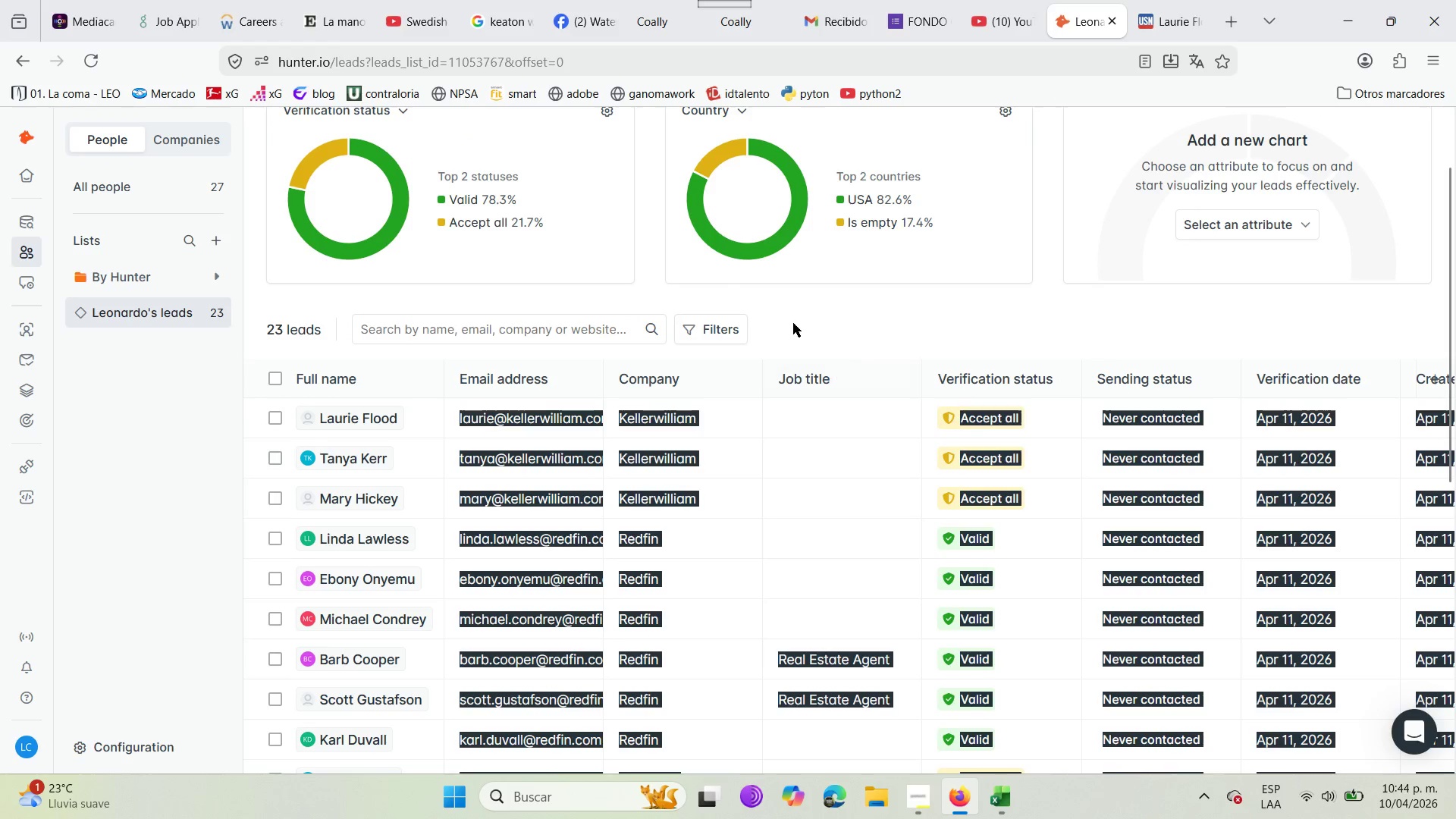 
scroll: coordinate [783, 335], scroll_direction: up, amount: 2.0
 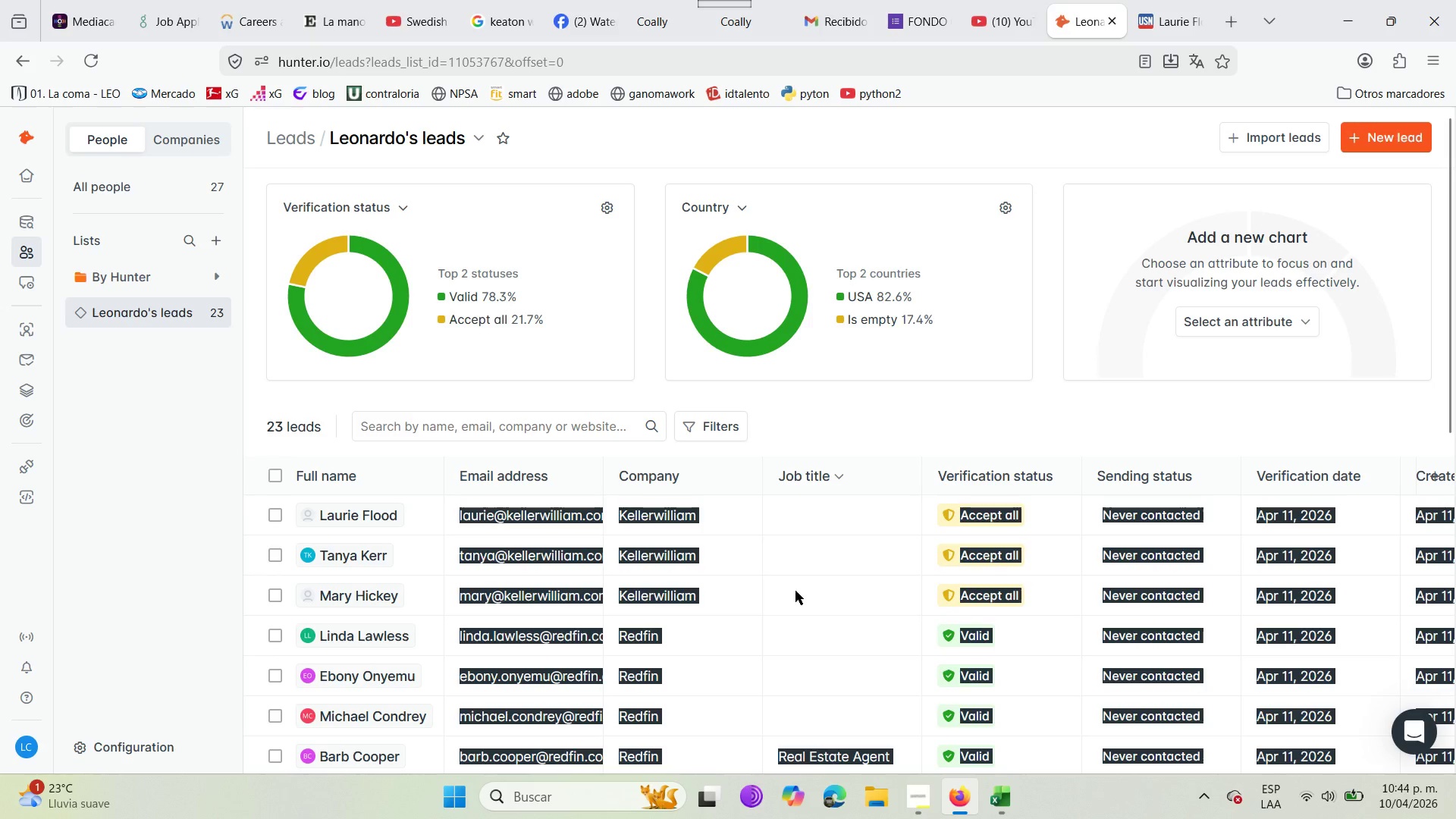 
wait(5.2)
 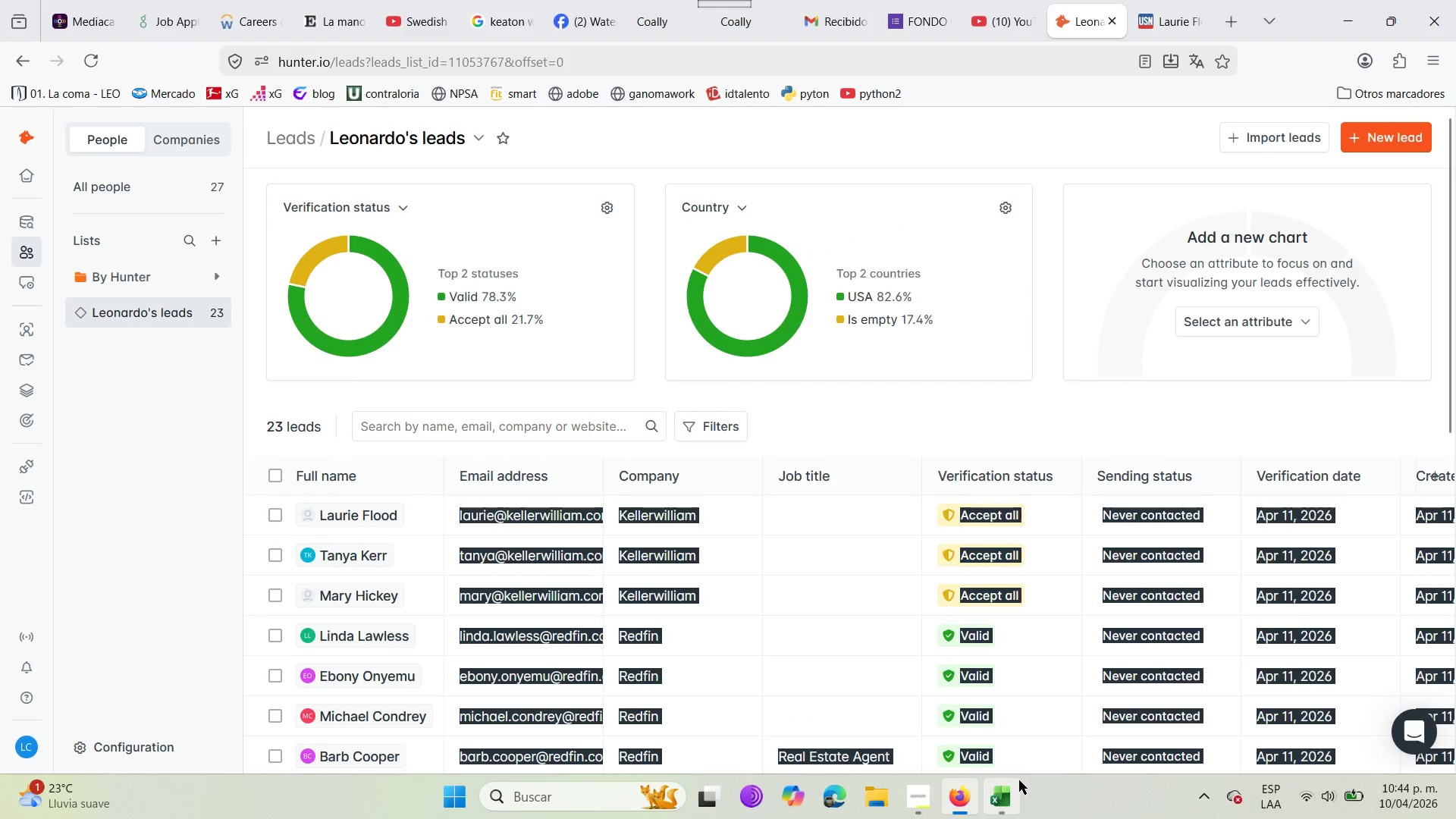 
scroll: coordinate [1185, 563], scroll_direction: down, amount: 1.0
 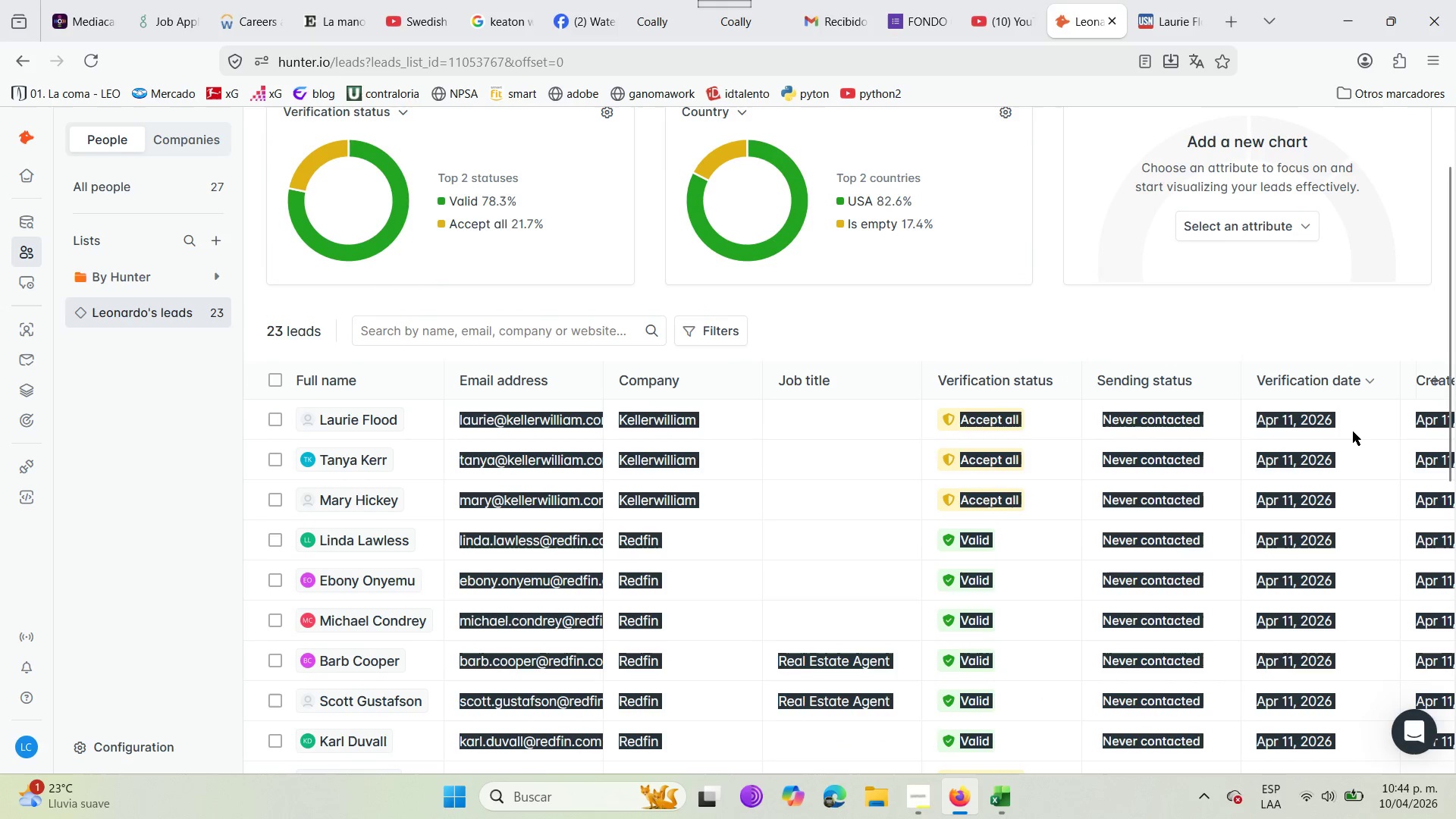 
wait(11.78)
 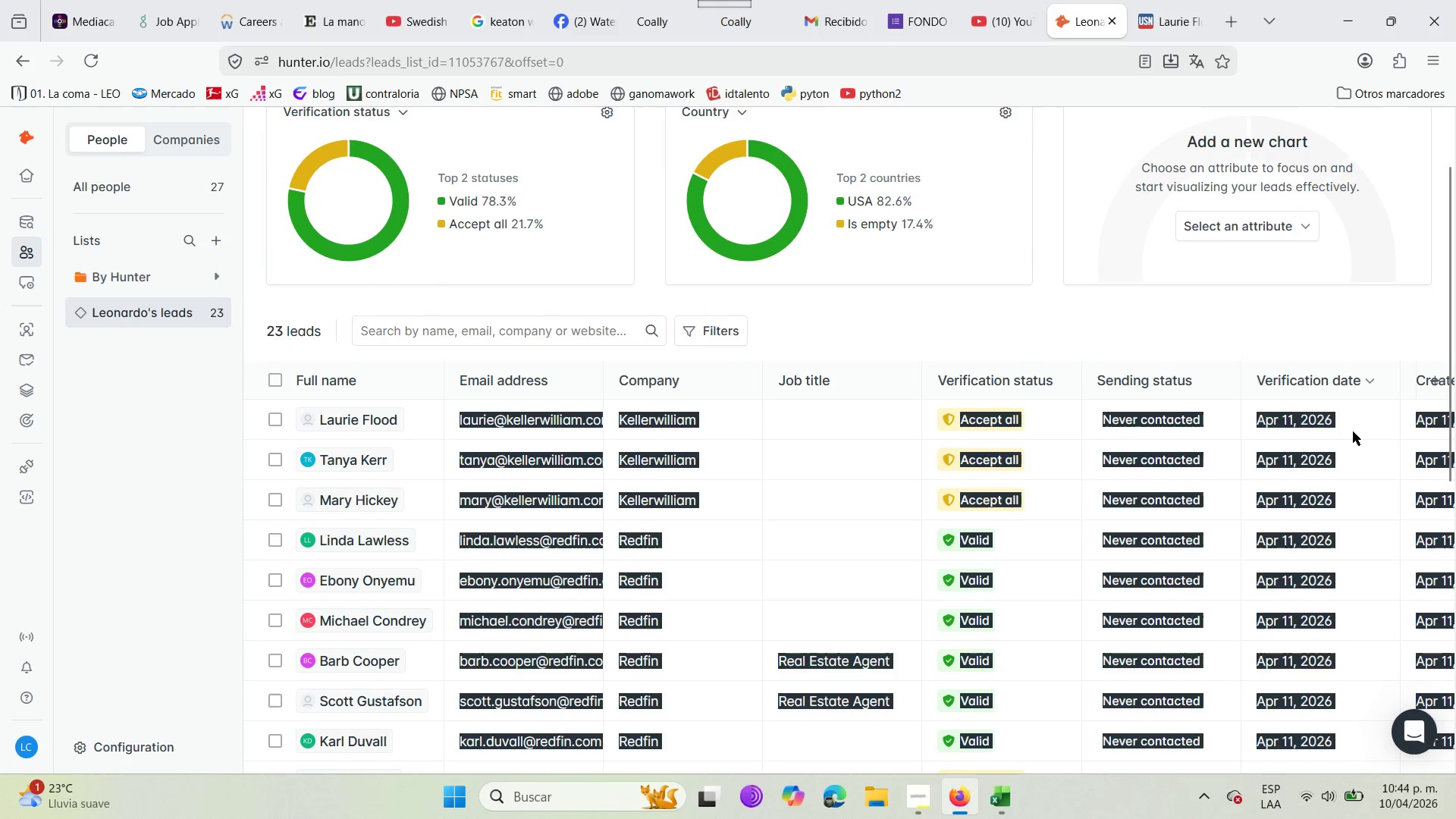 
left_click([1006, 815])
 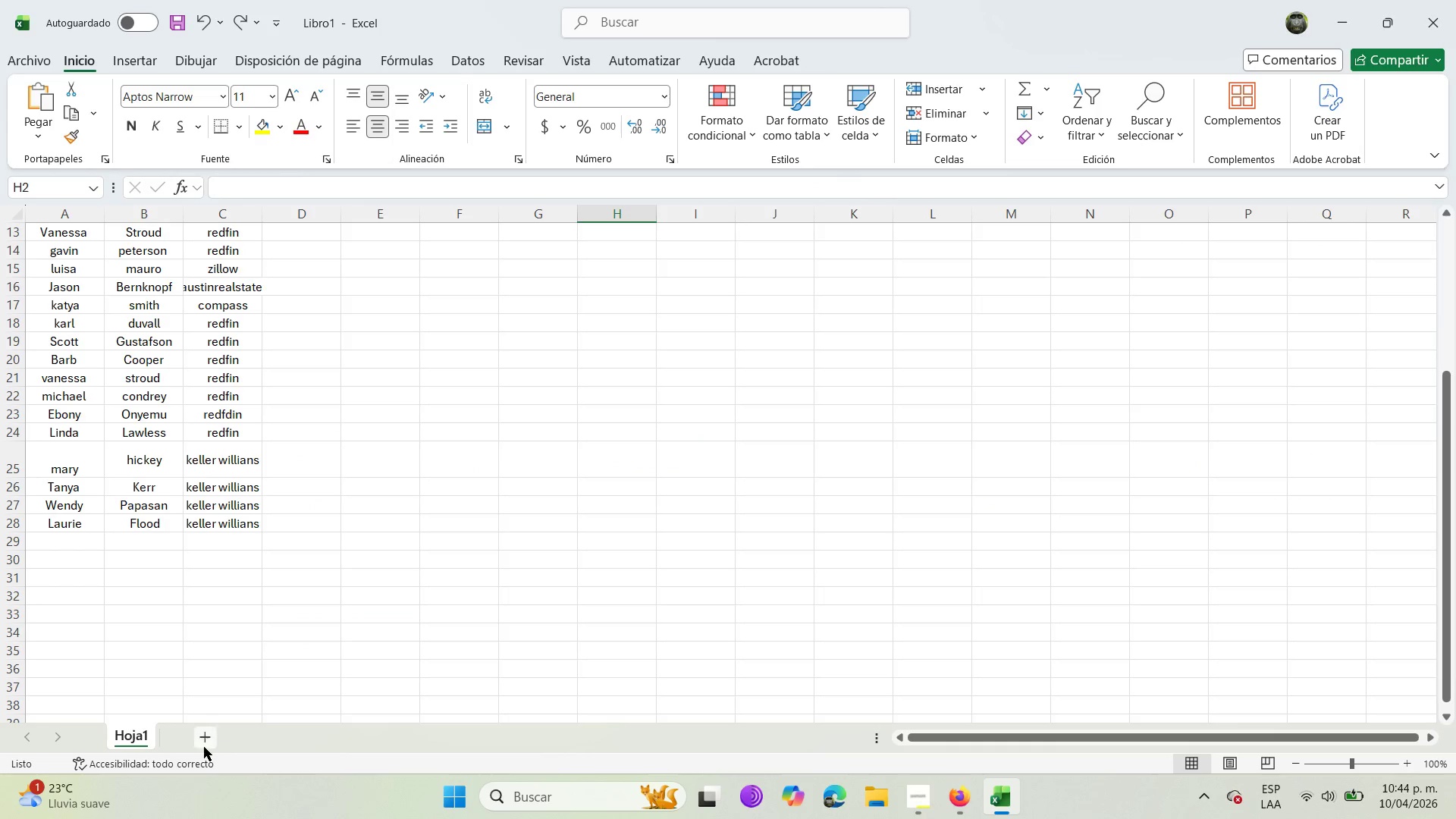 
left_click([196, 752])
 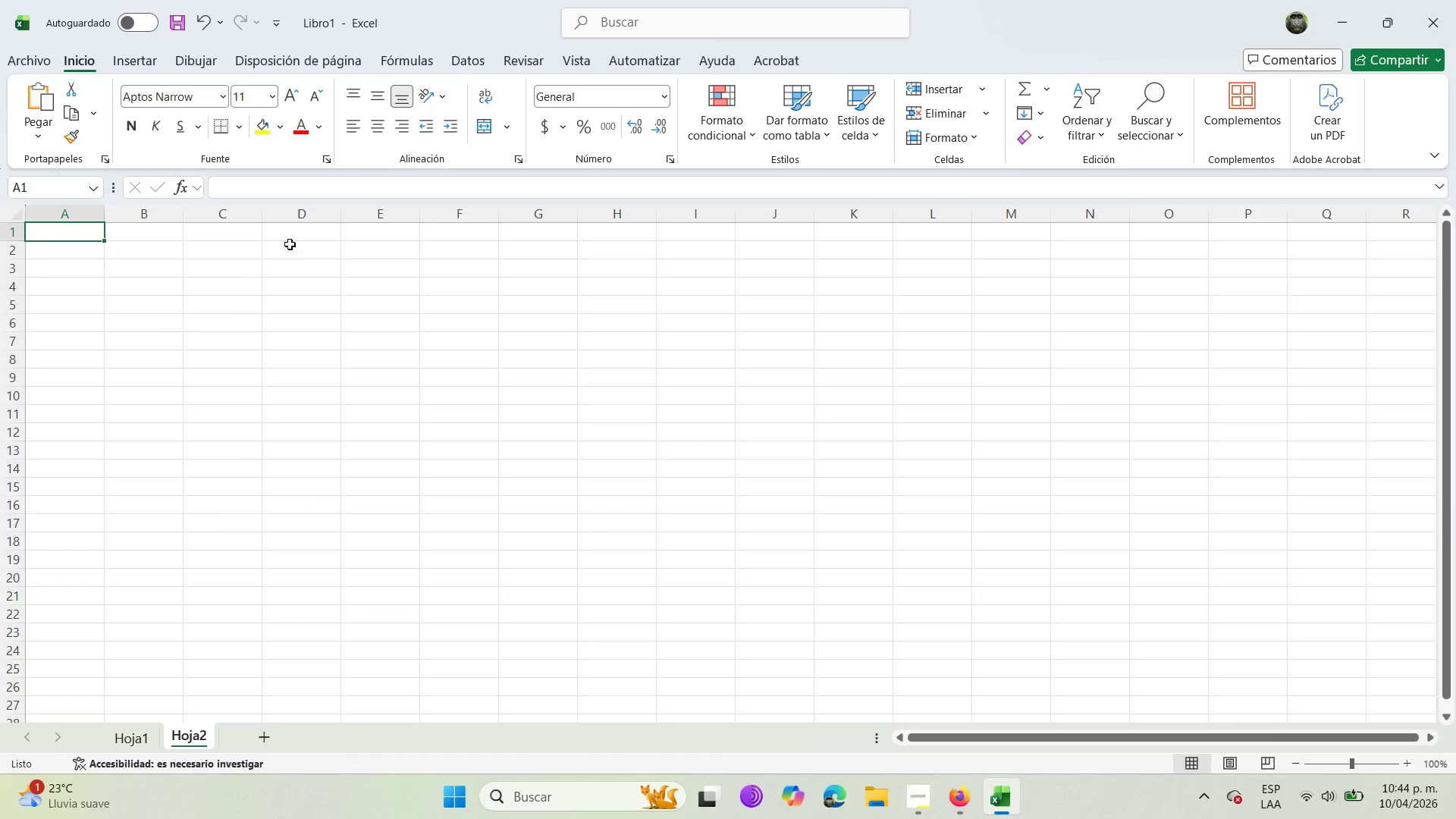 
left_click([309, 252])
 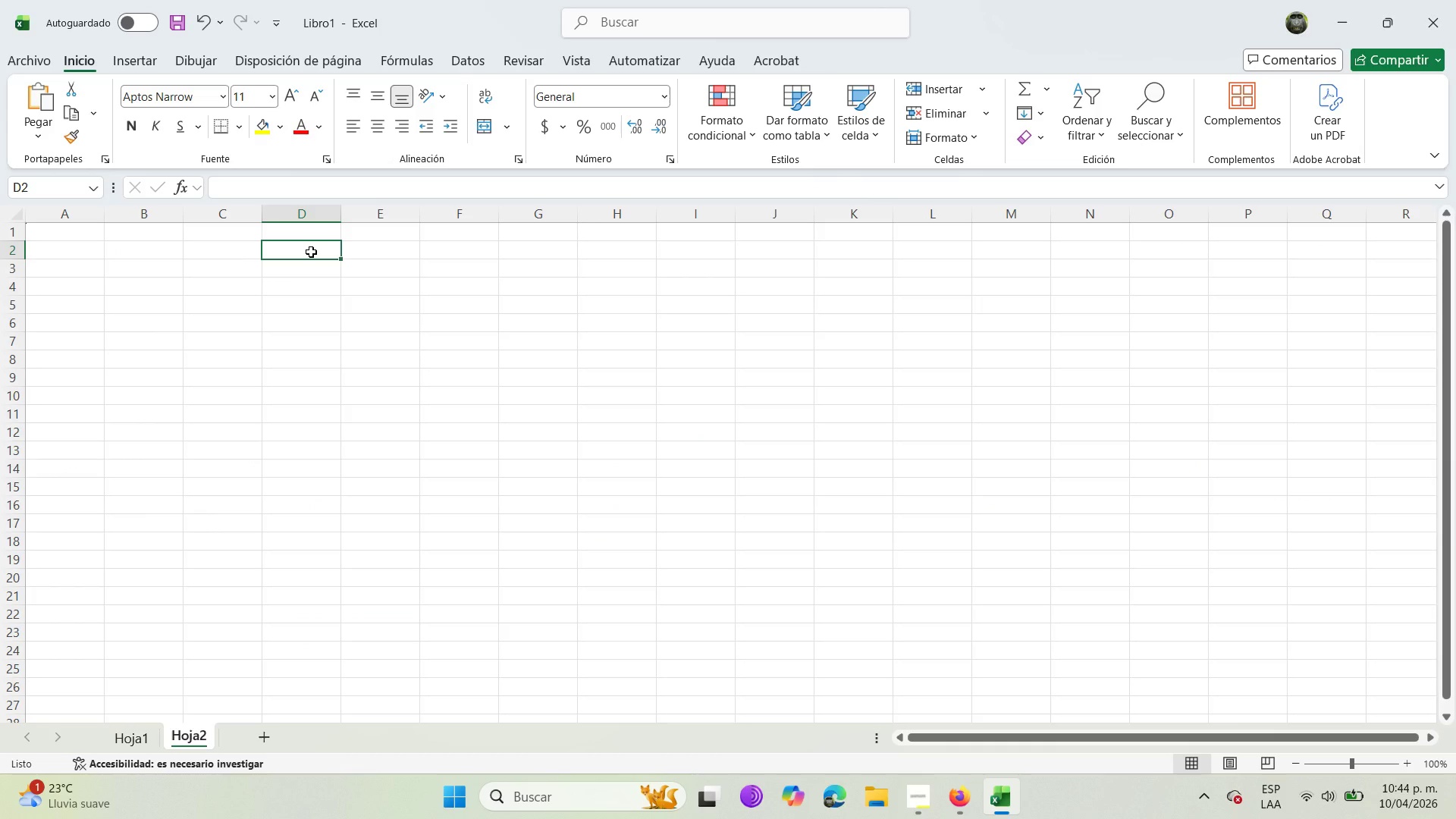 
key(Control+V)
 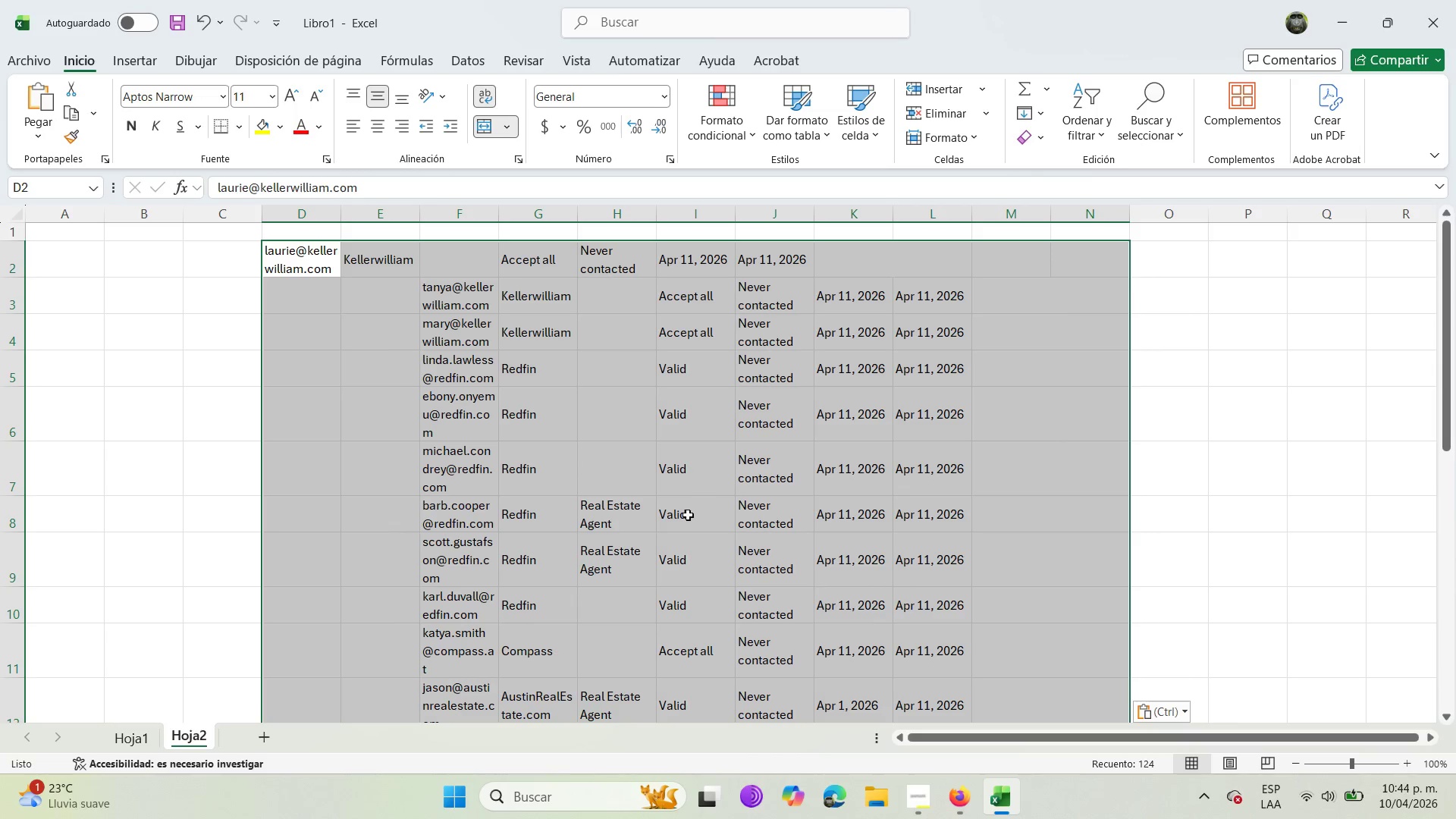 
wait(5.64)
 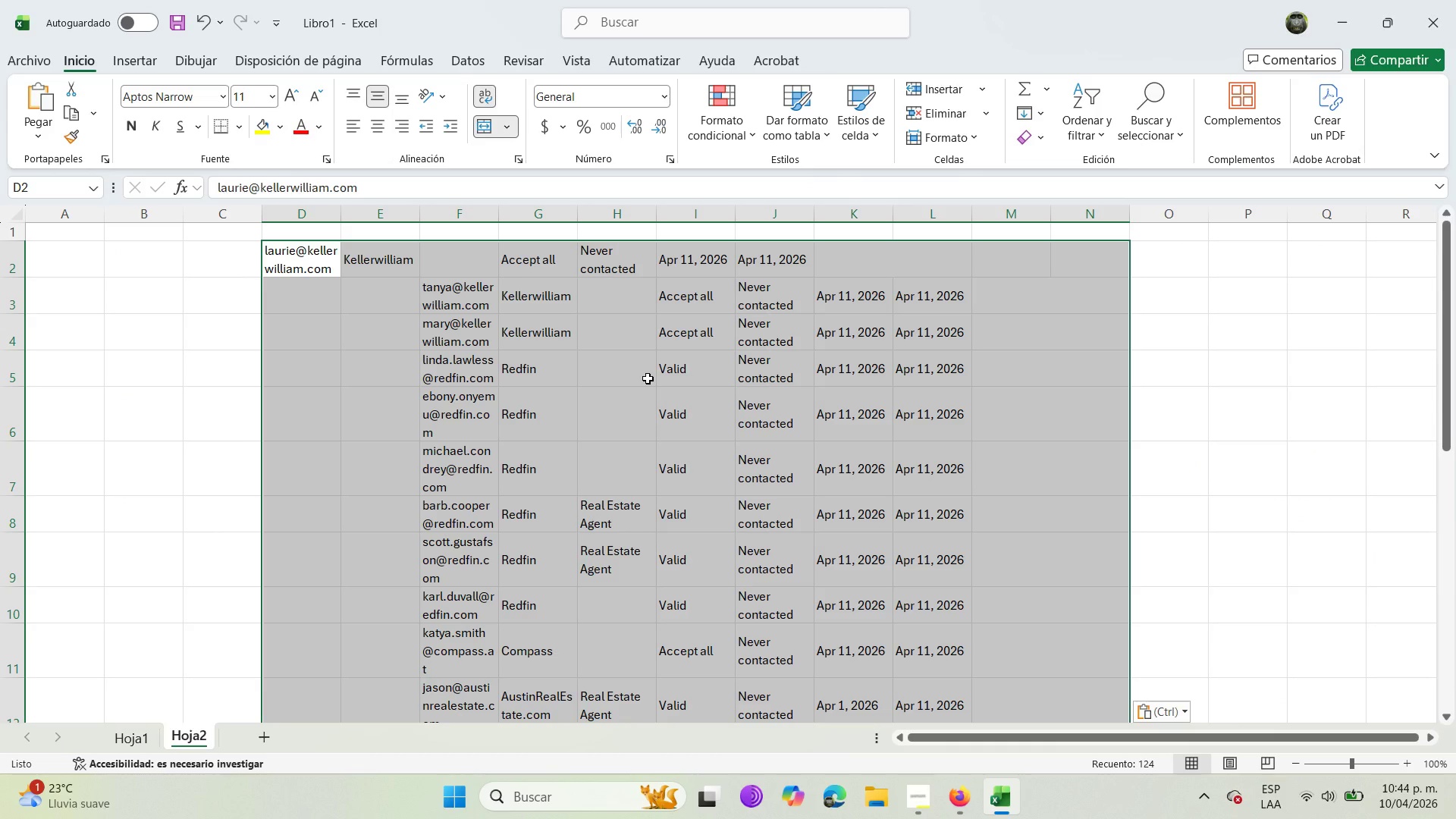 
left_click([1023, 423])
 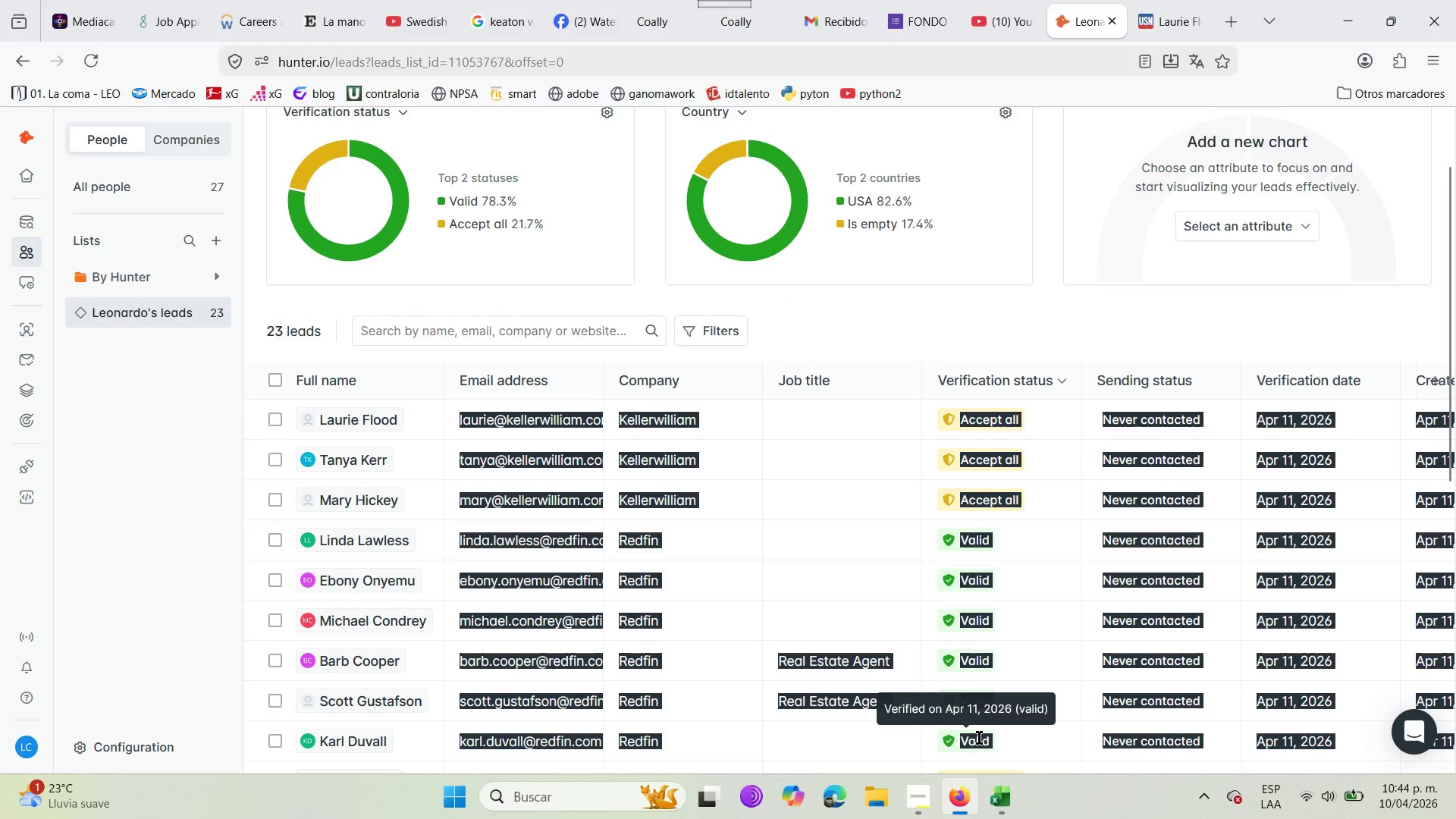 
wait(6.83)
 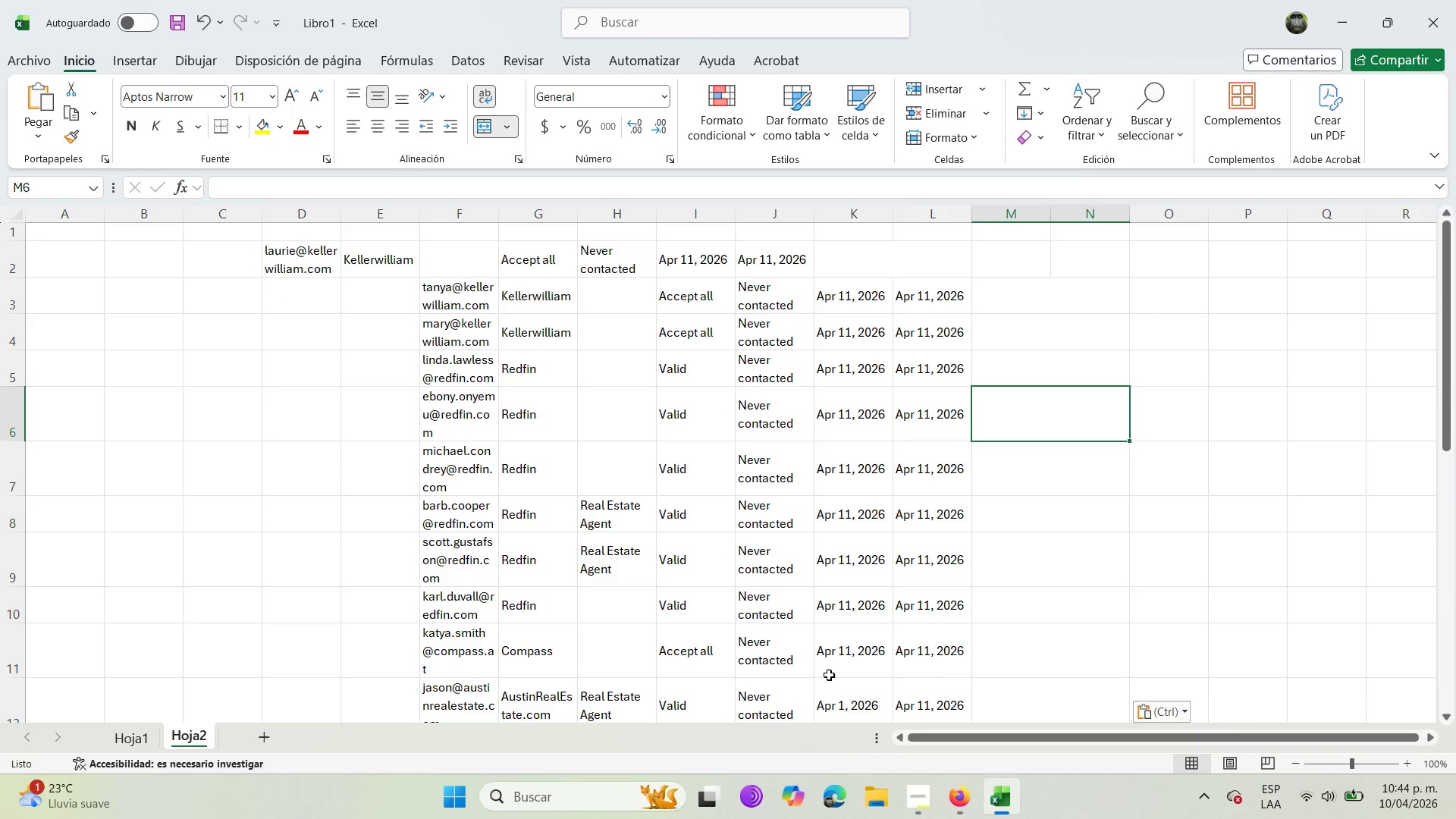 
left_click([991, 808])
 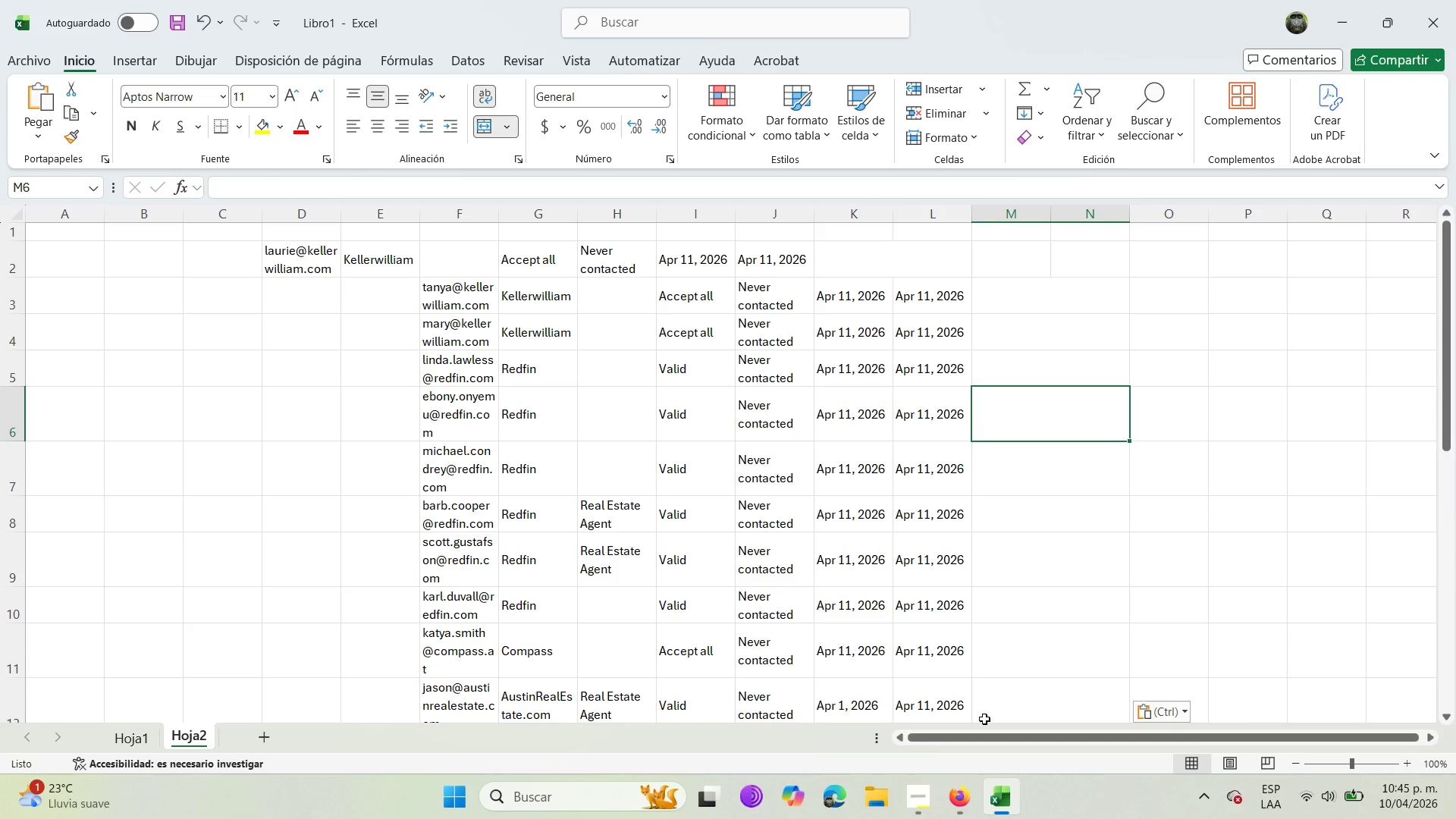 
left_click([976, 802])
 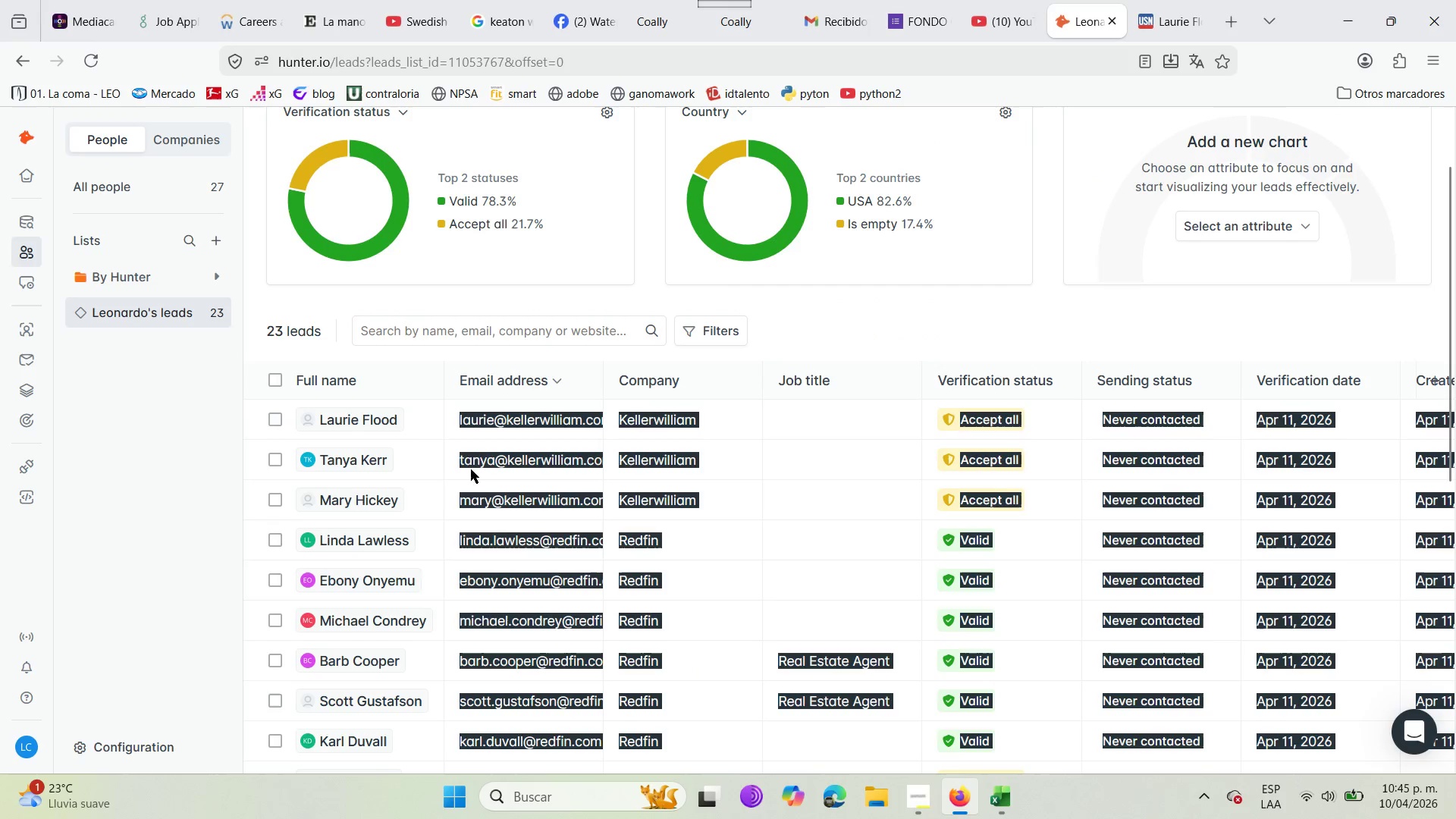 
left_click([473, 465])
 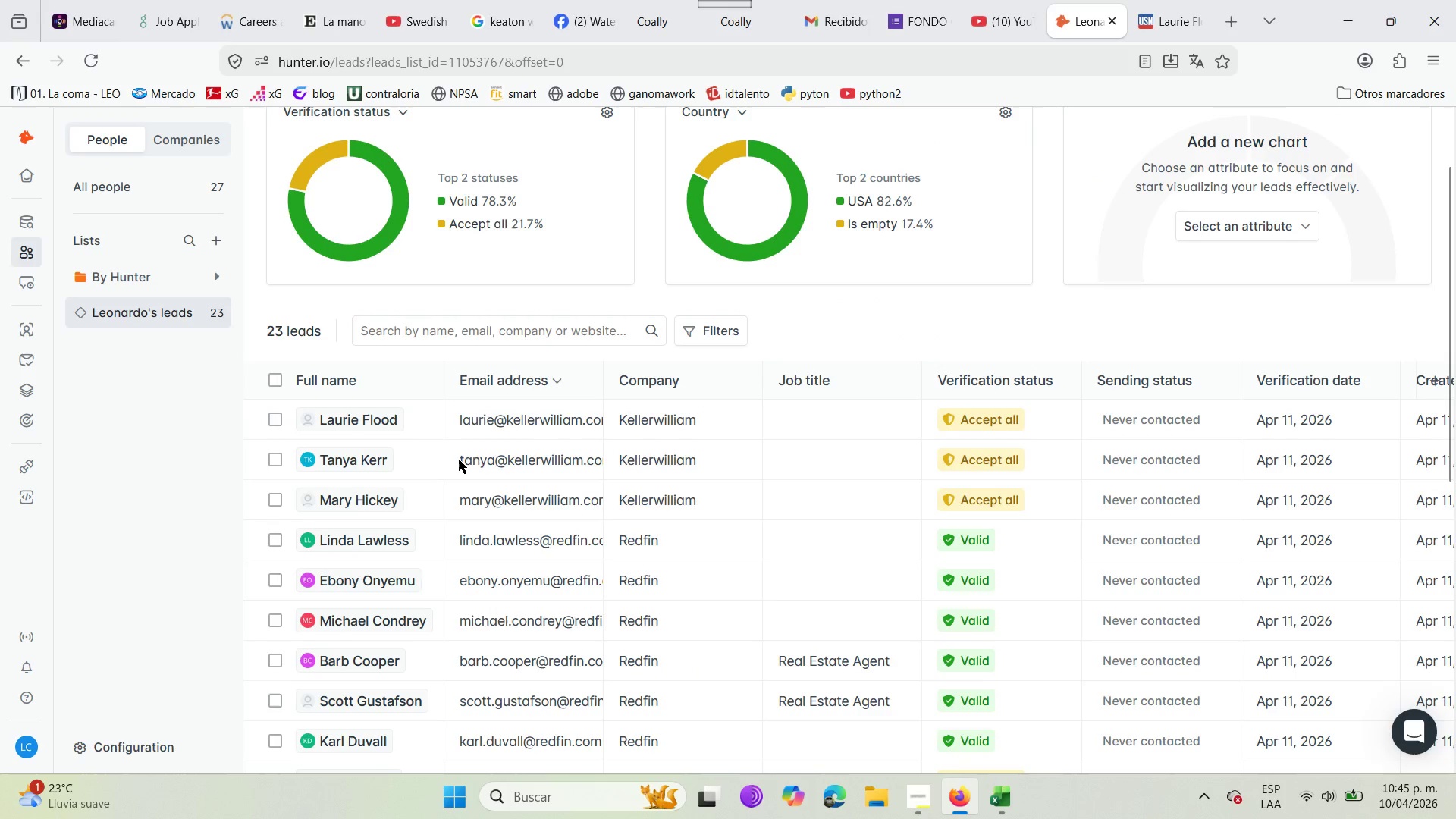 
left_click_drag(start_coordinate=[459, 460], to_coordinate=[484, 656])
 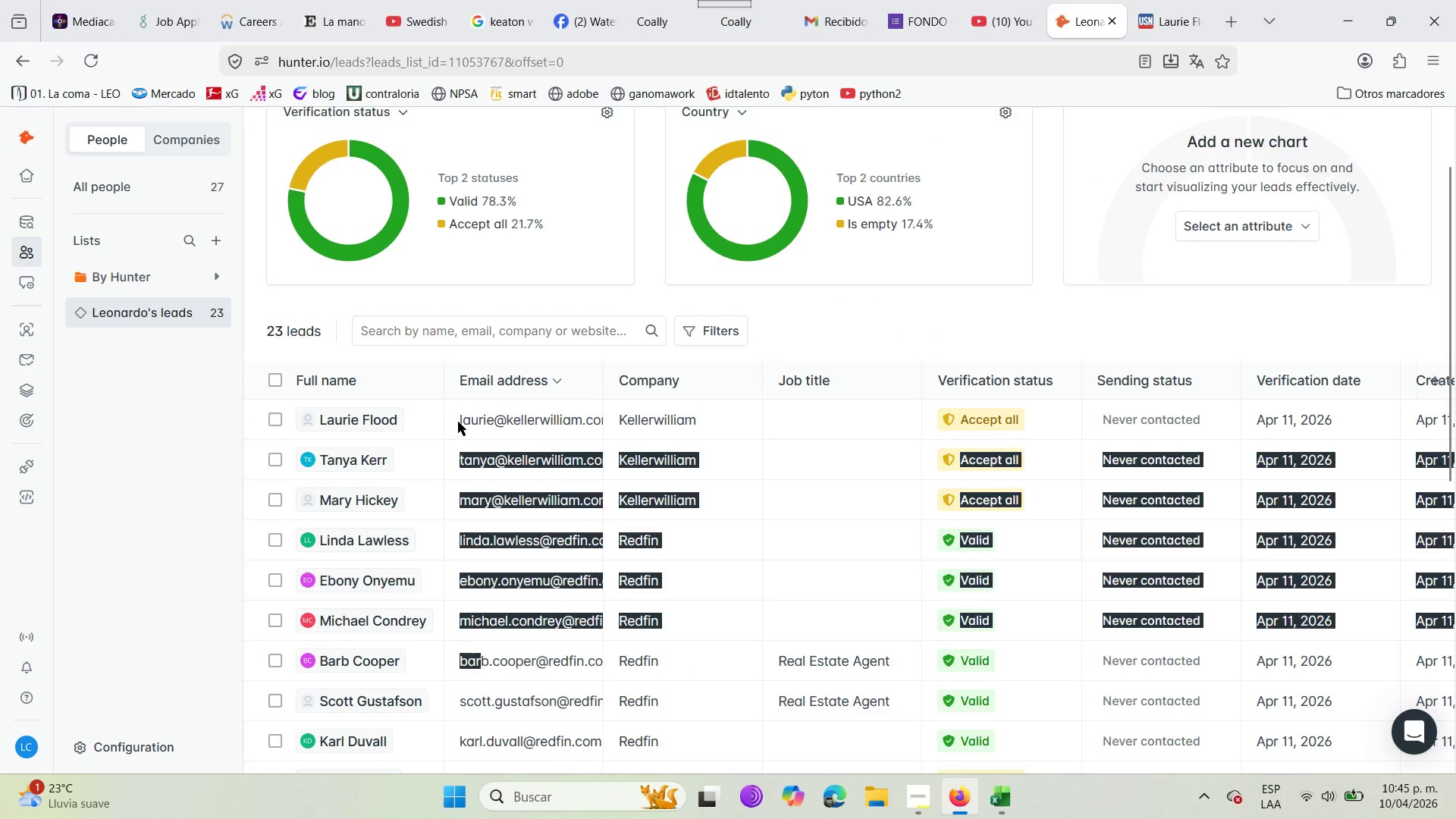 
left_click_drag(start_coordinate=[461, 417], to_coordinate=[624, 623])
 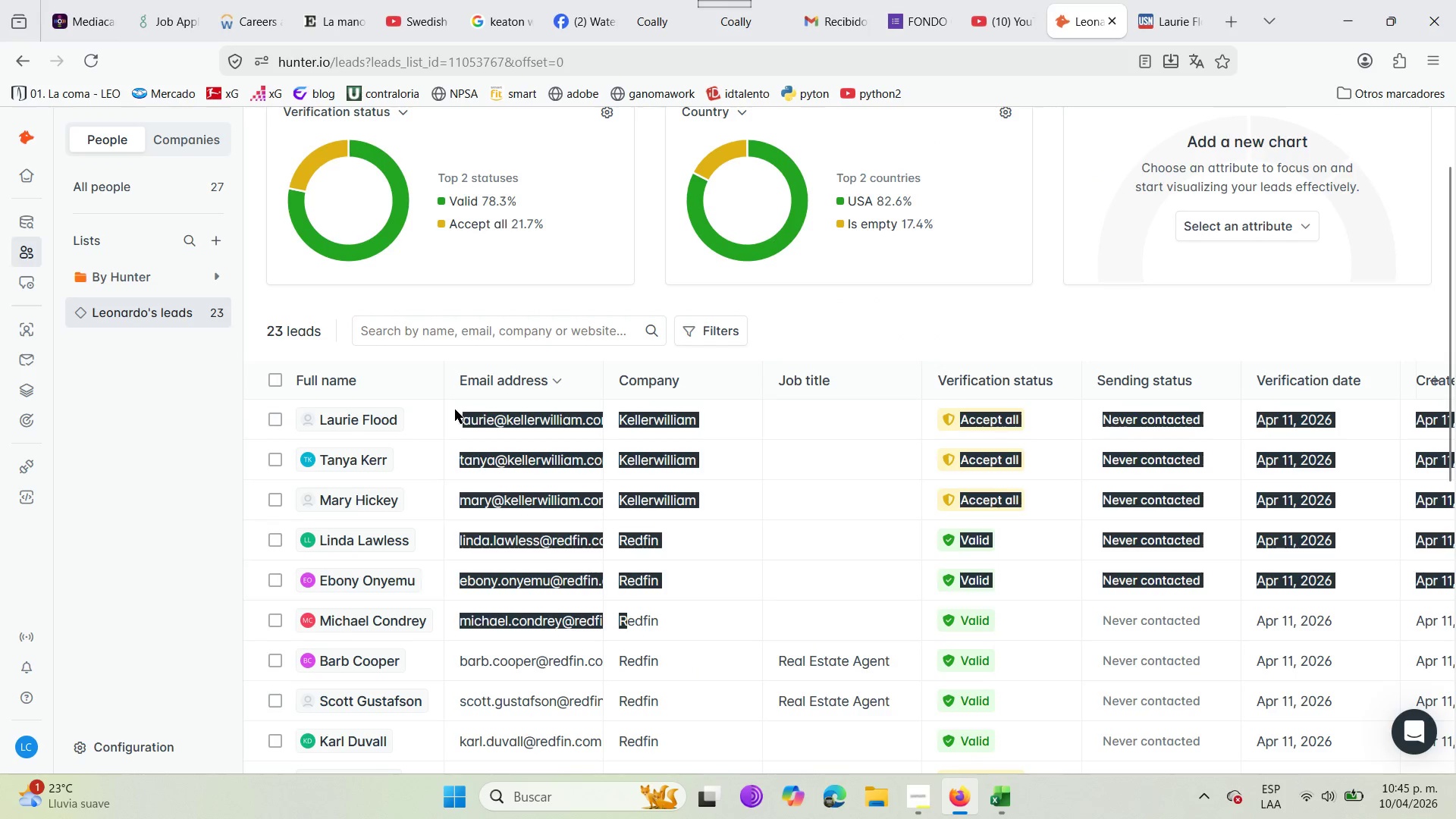 
left_click([455, 410])
 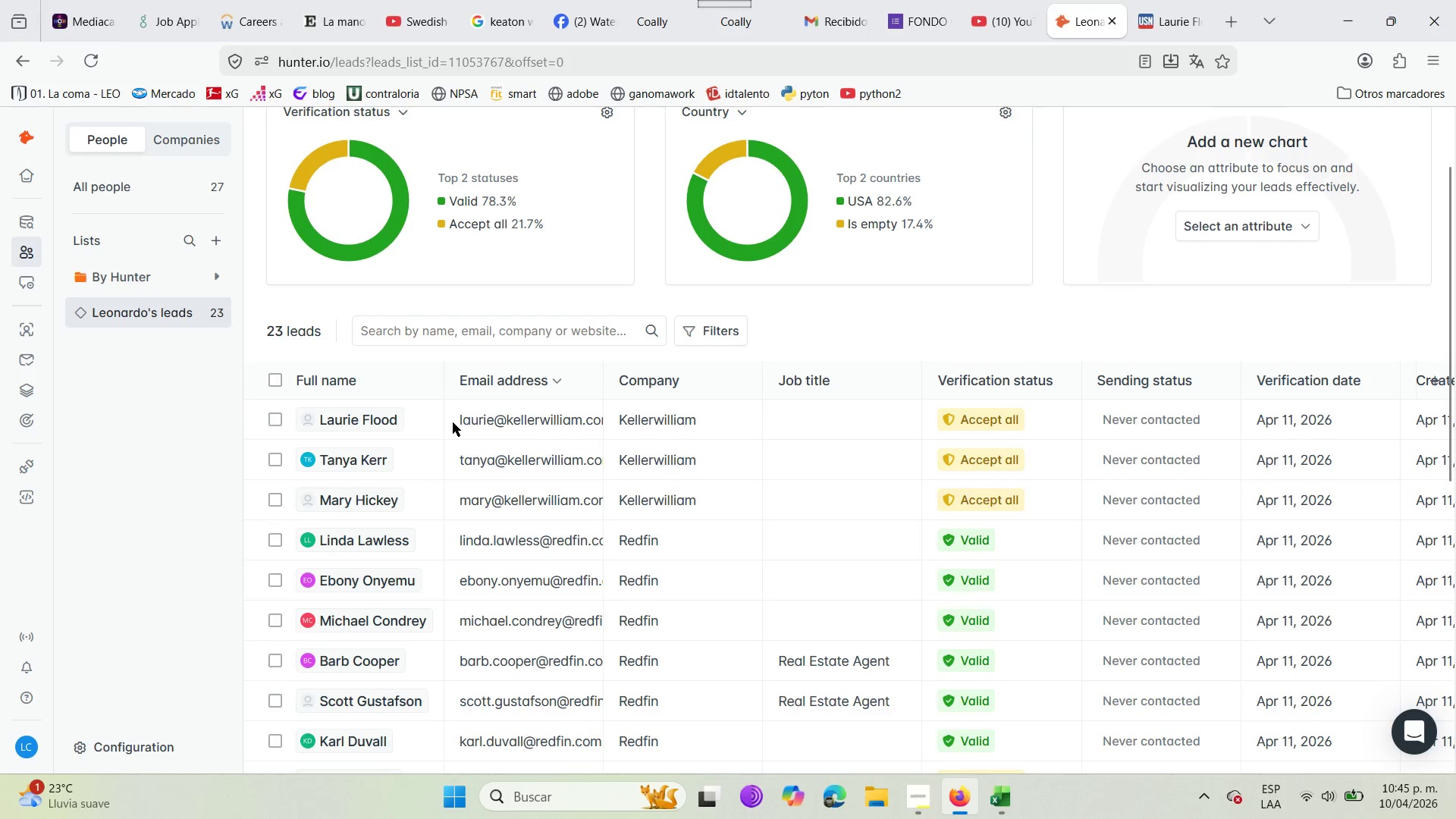 
left_click_drag(start_coordinate=[453, 422], to_coordinate=[1434, 621])
 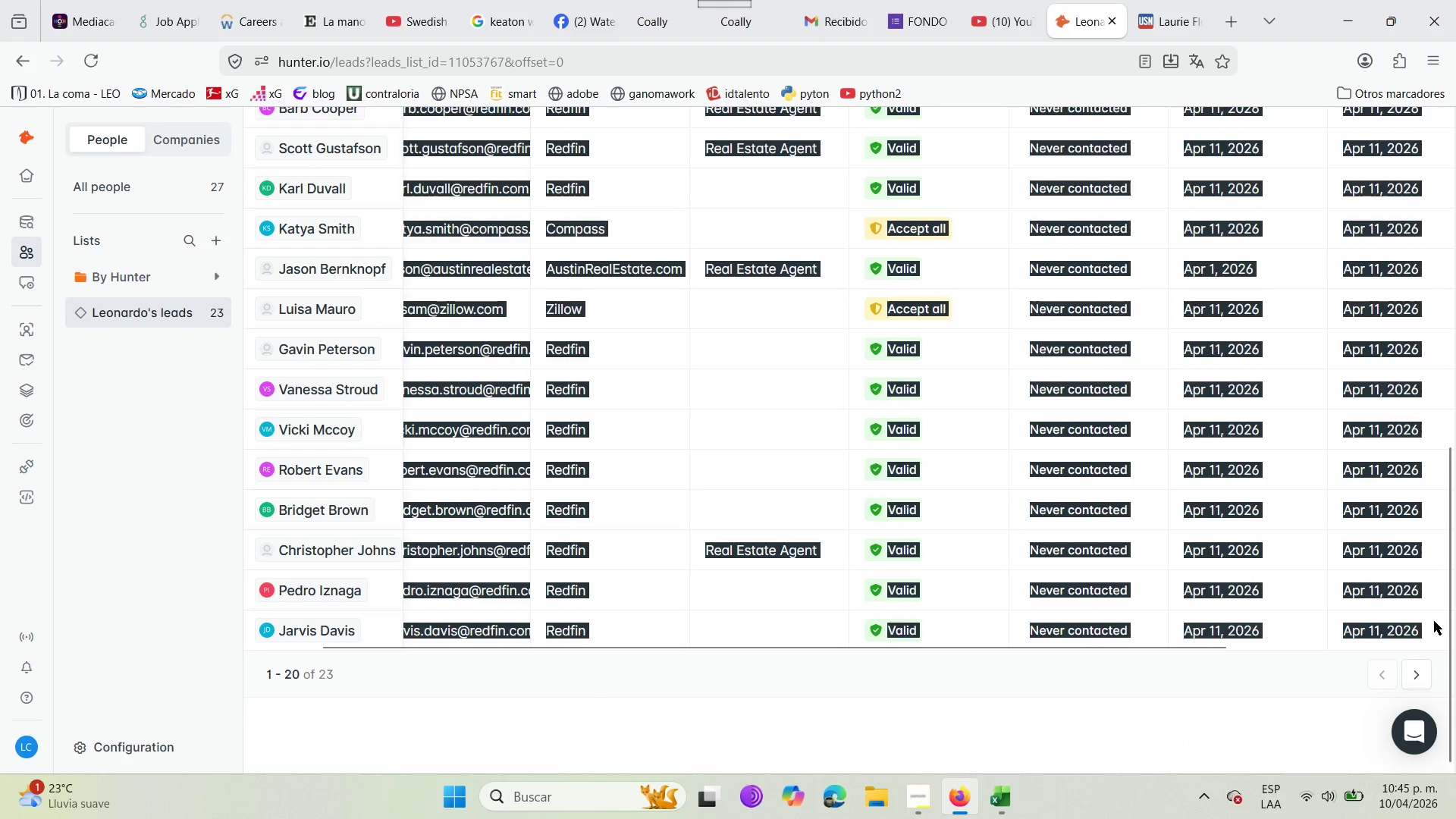 
scroll: coordinate [679, 591], scroll_direction: down, amount: 6.0
 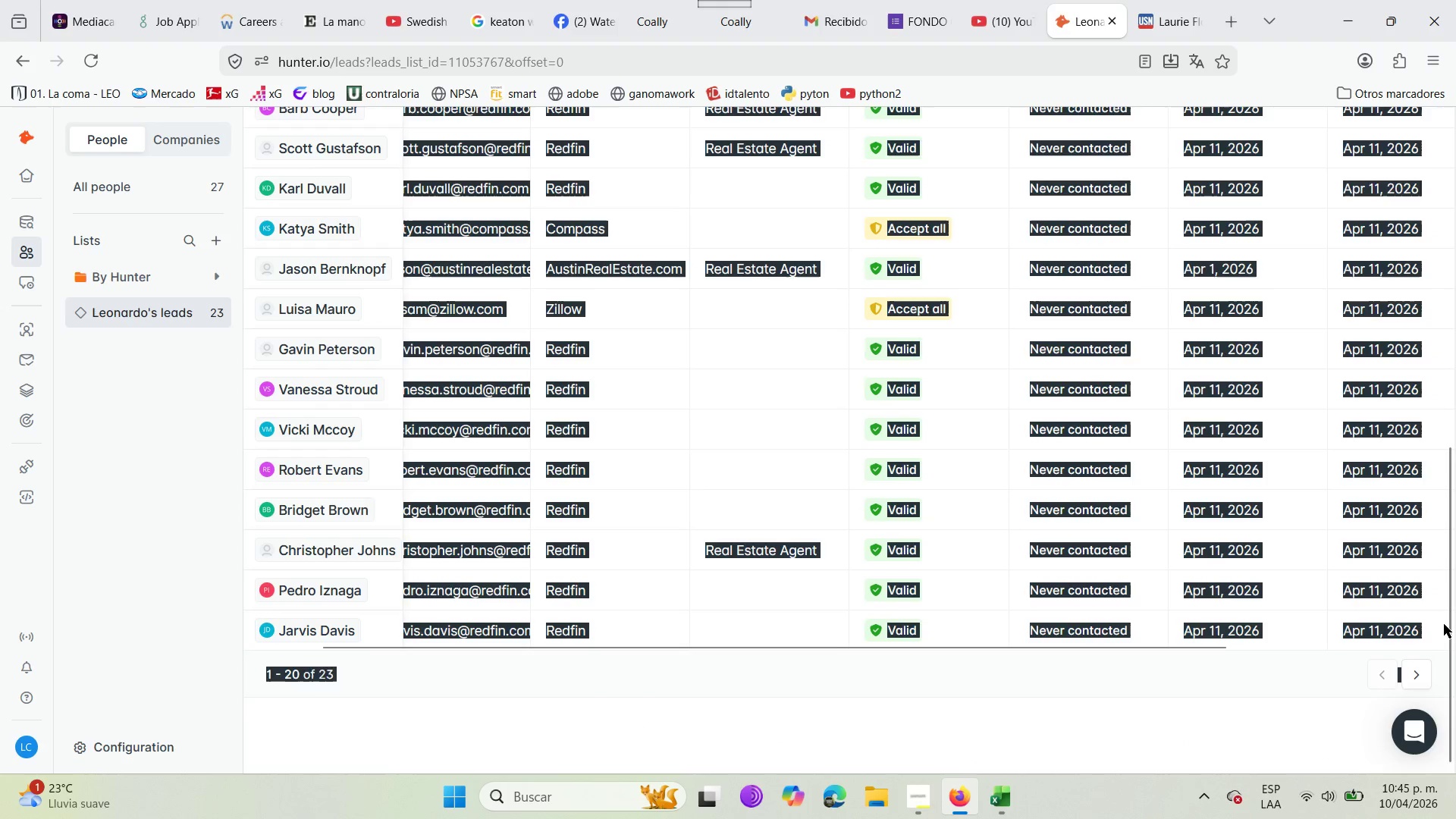 
key(Control+C)
 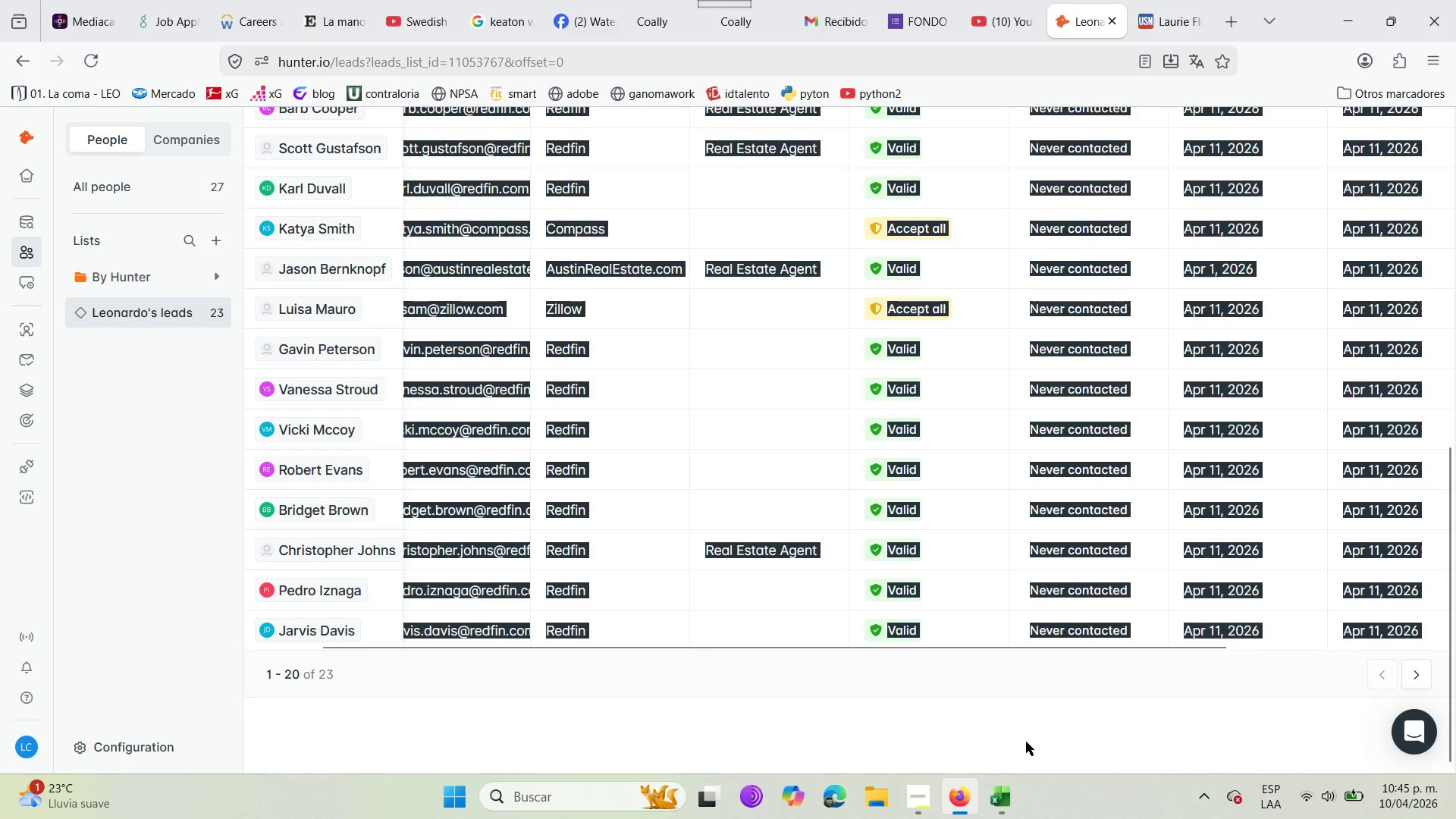 
left_click([1015, 785])
 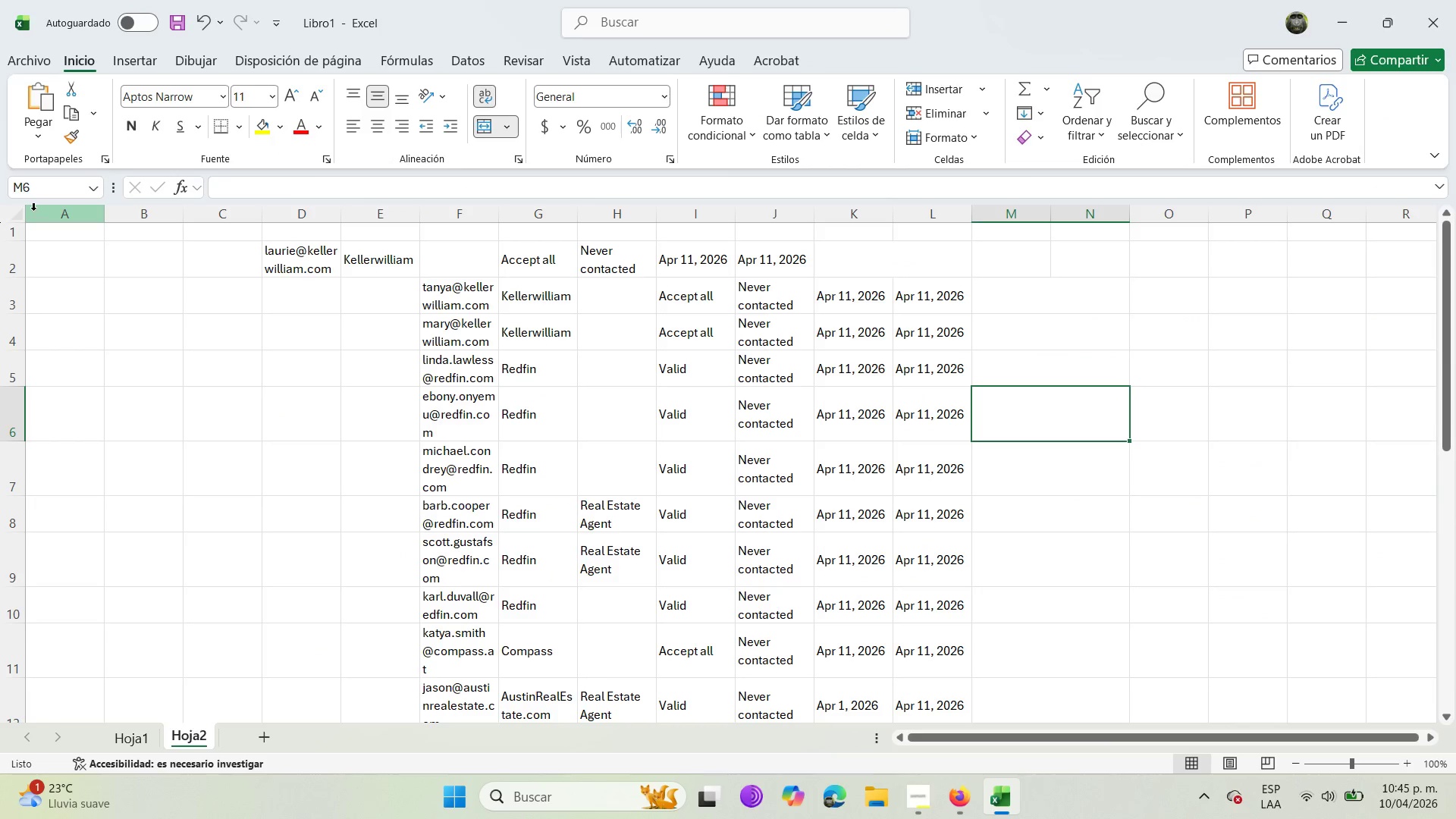 
left_click([17, 208])
 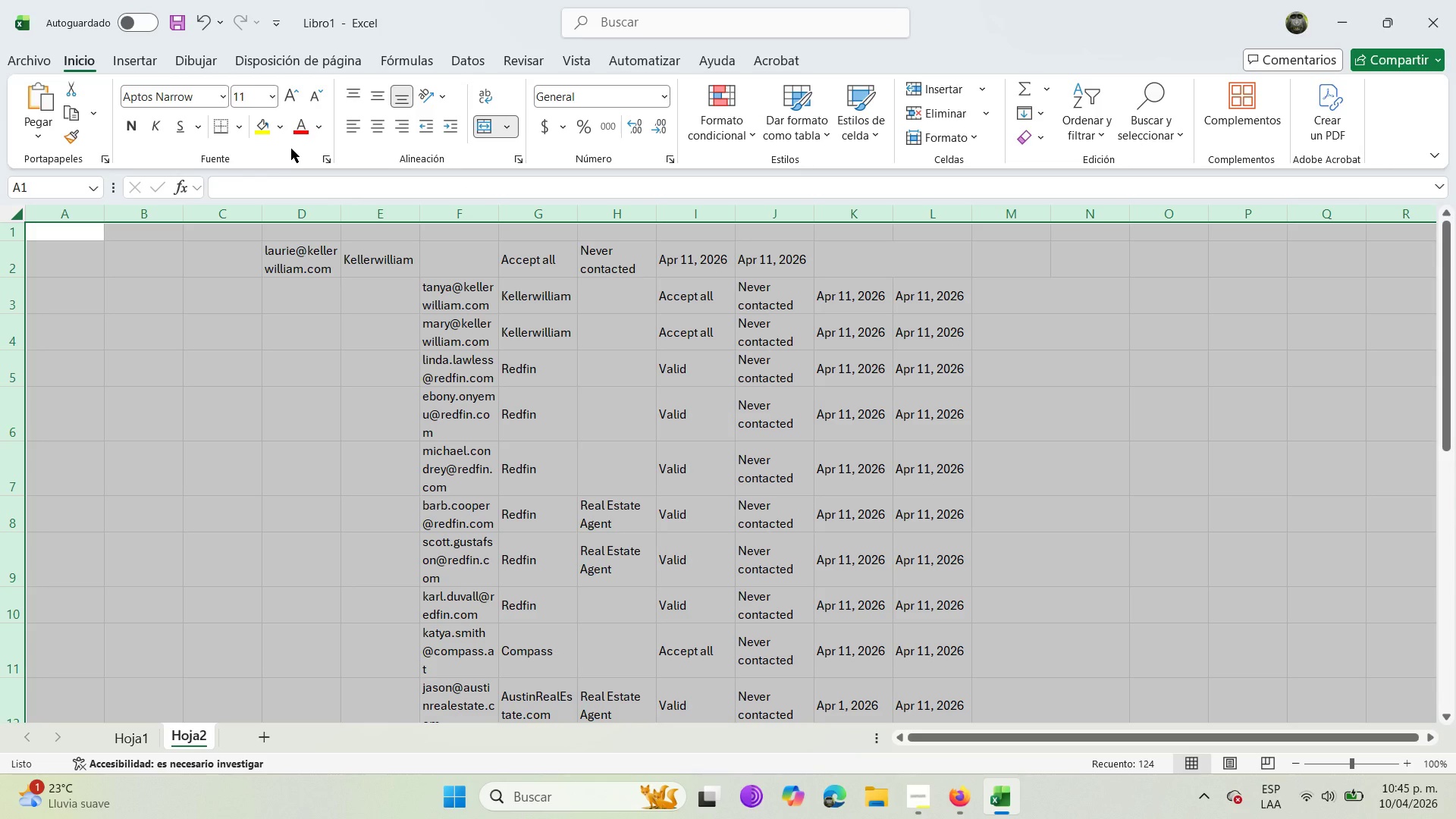 
key(Delete)
 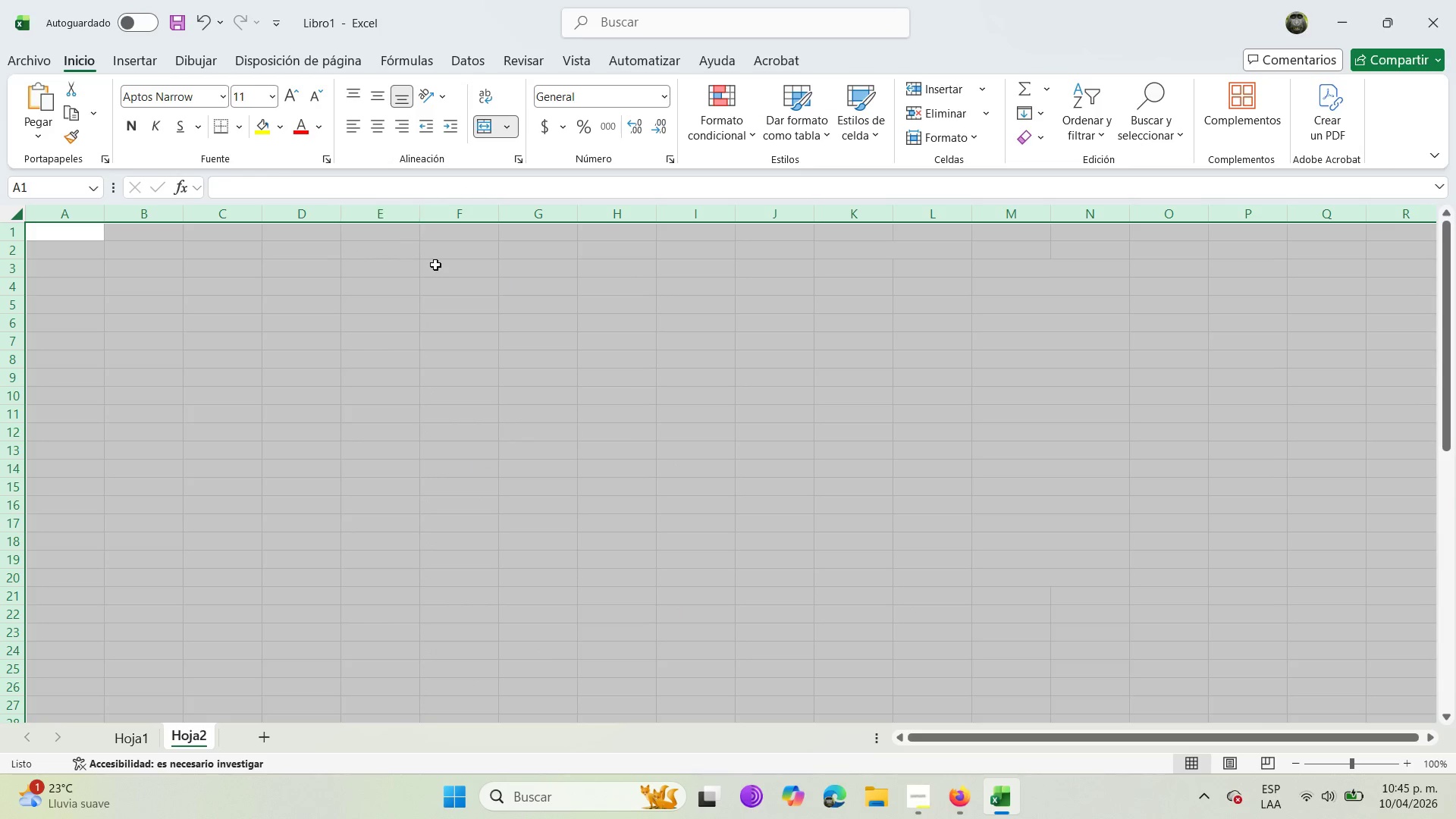 
left_click([438, 265])
 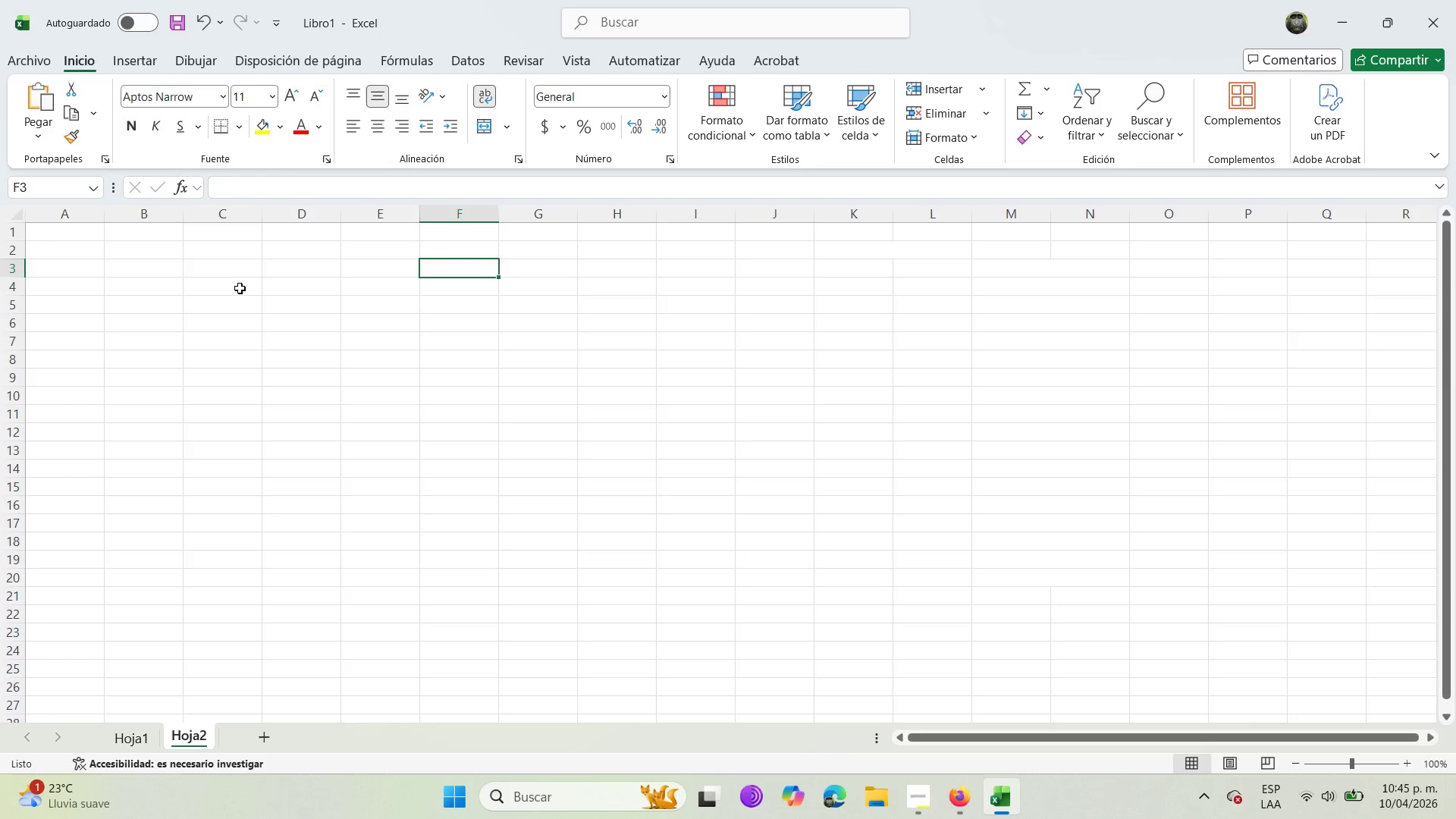 
left_click([234, 285])
 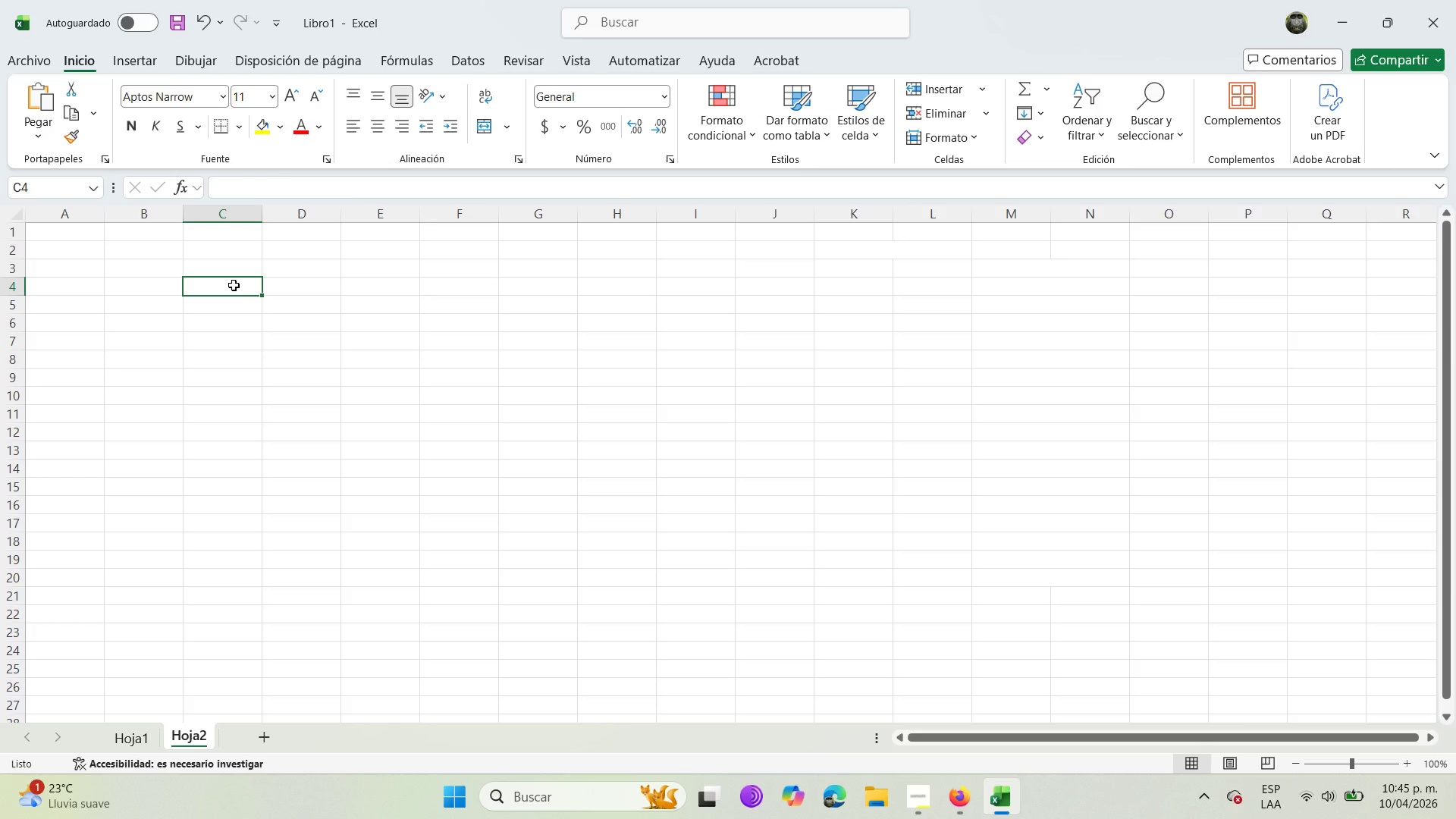 
key(Control+V)
 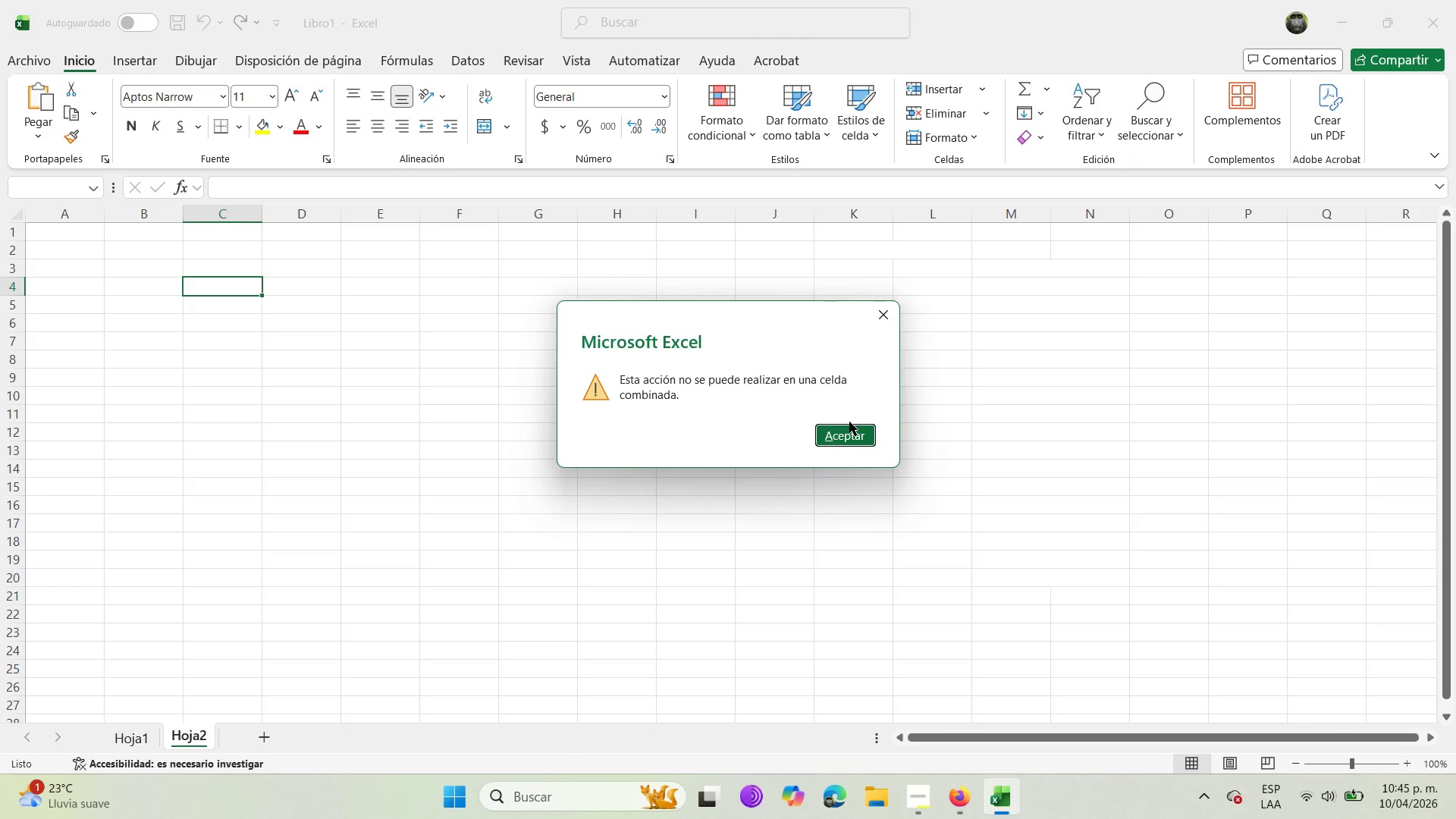 
left_click([857, 441])
 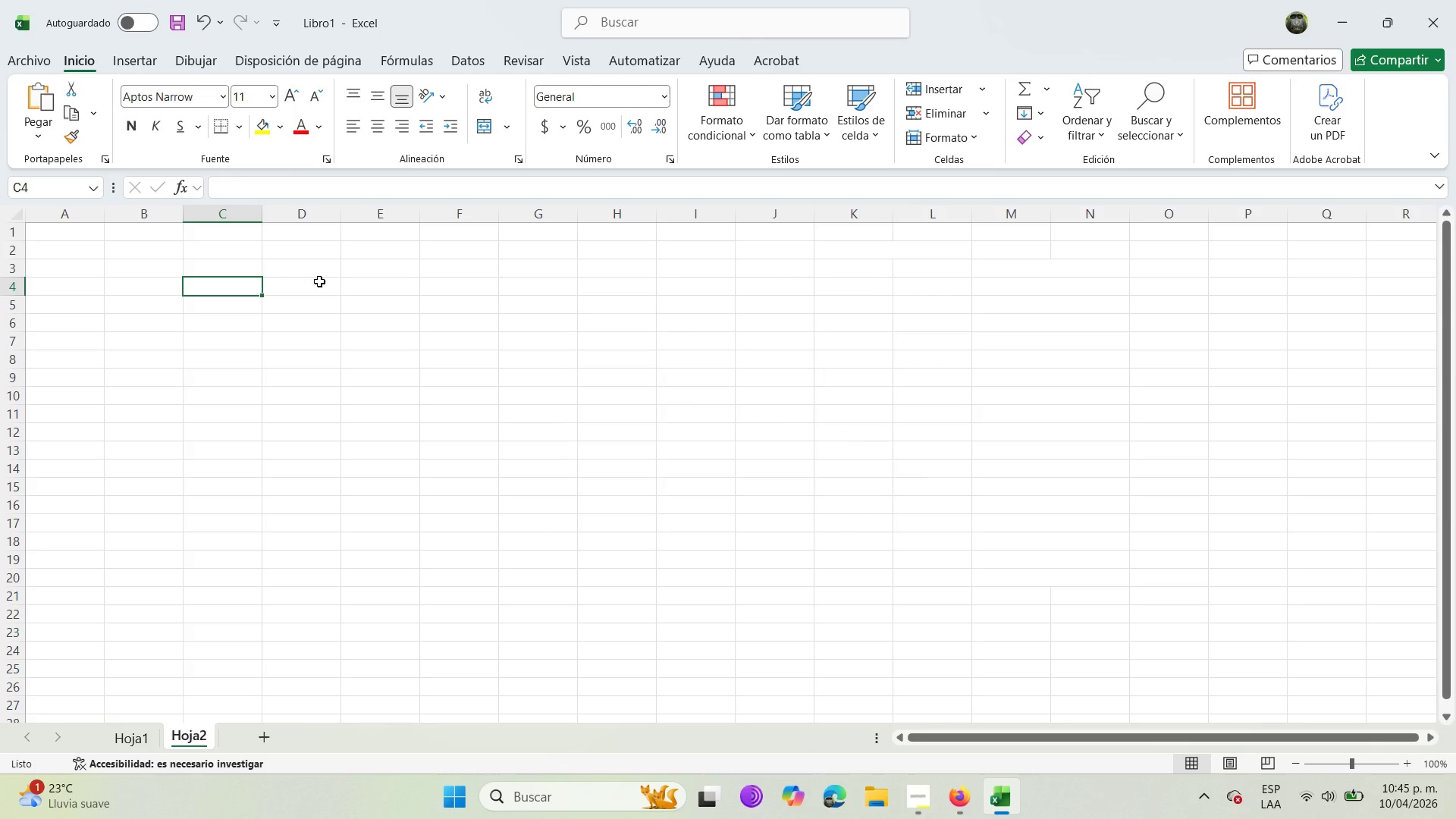 
left_click([319, 281])
 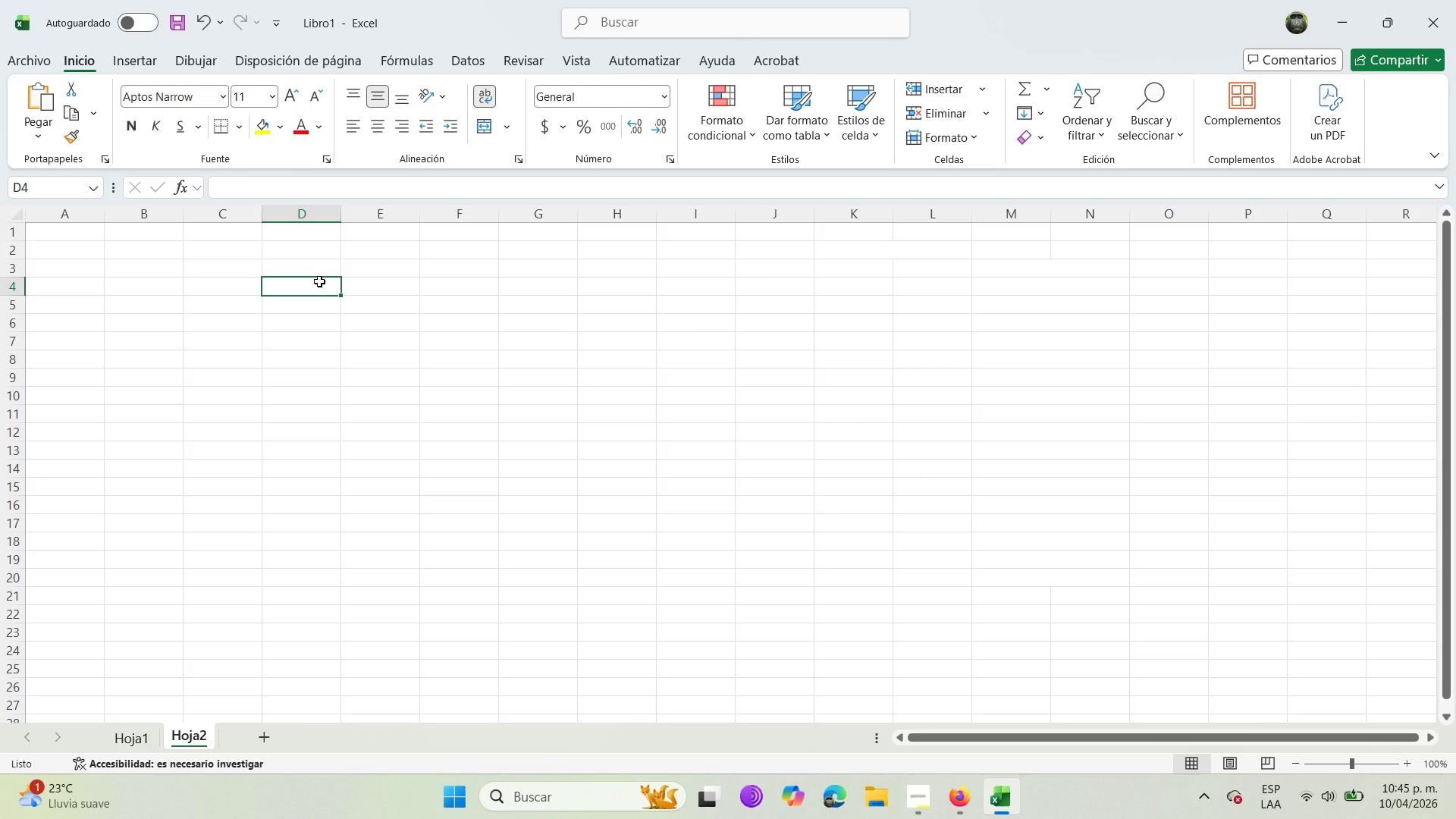 
key(Control+V)
 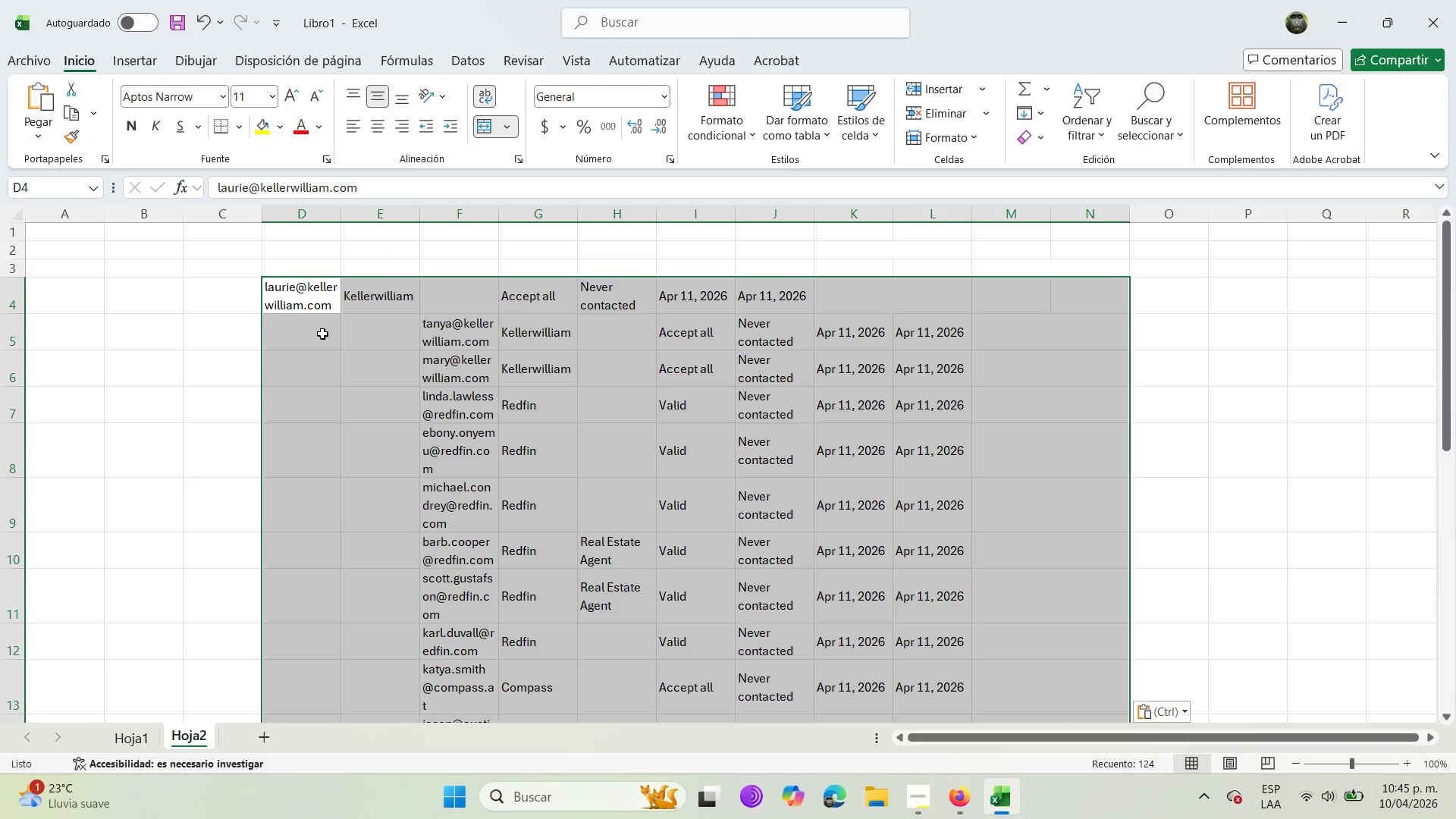 
left_click([211, 327])
 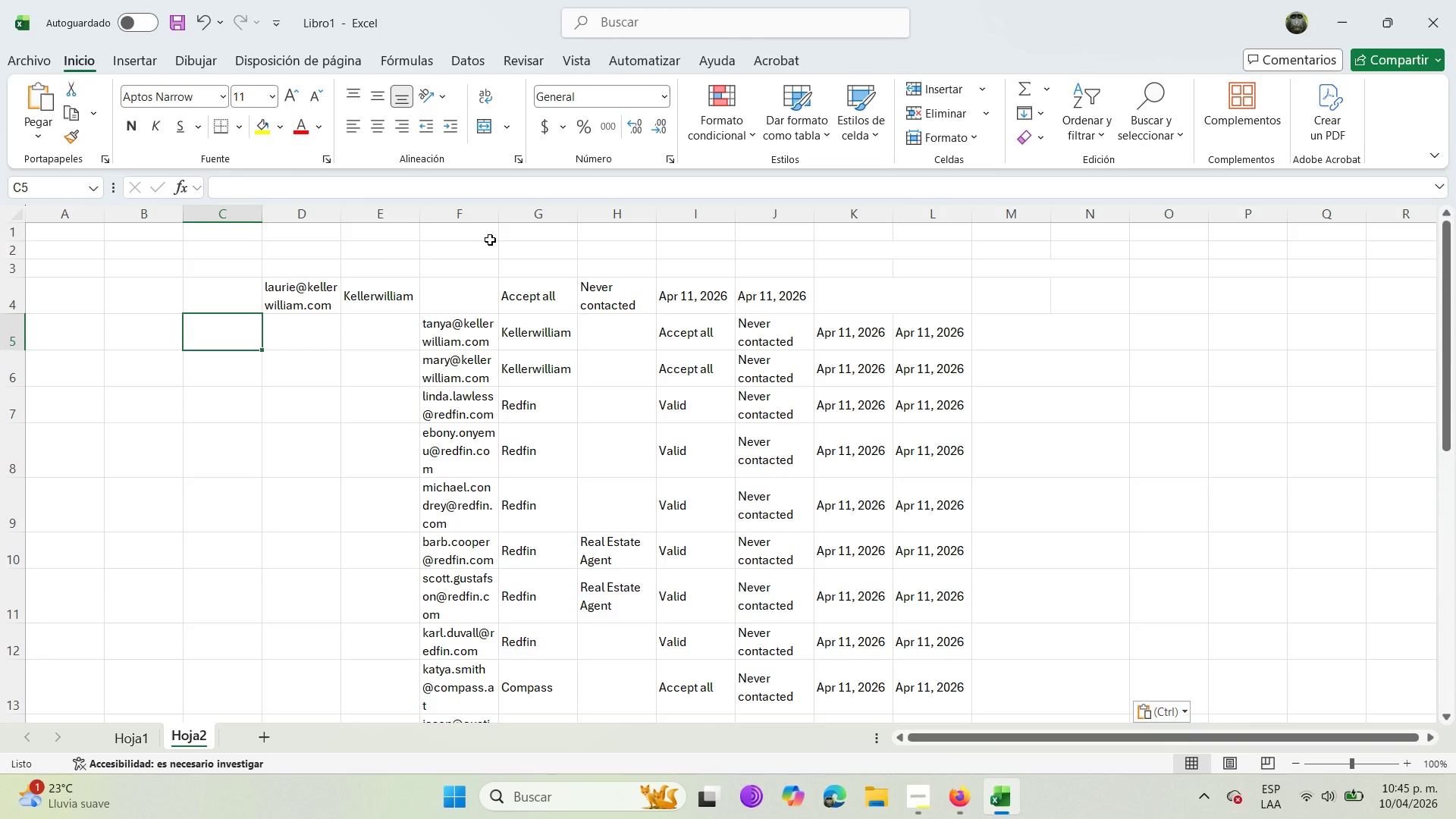 
wait(7.33)
 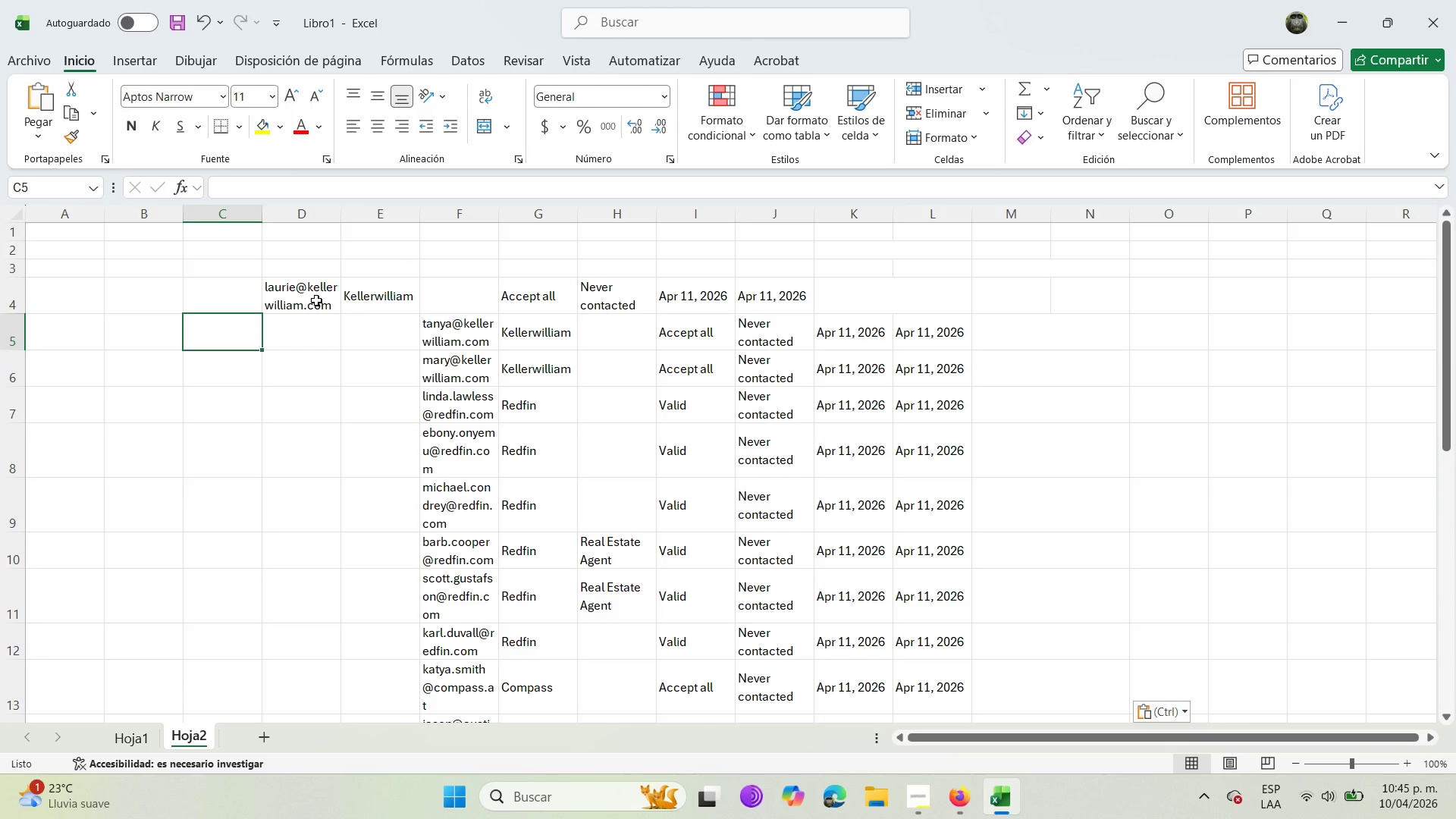 
left_click([780, 297])
 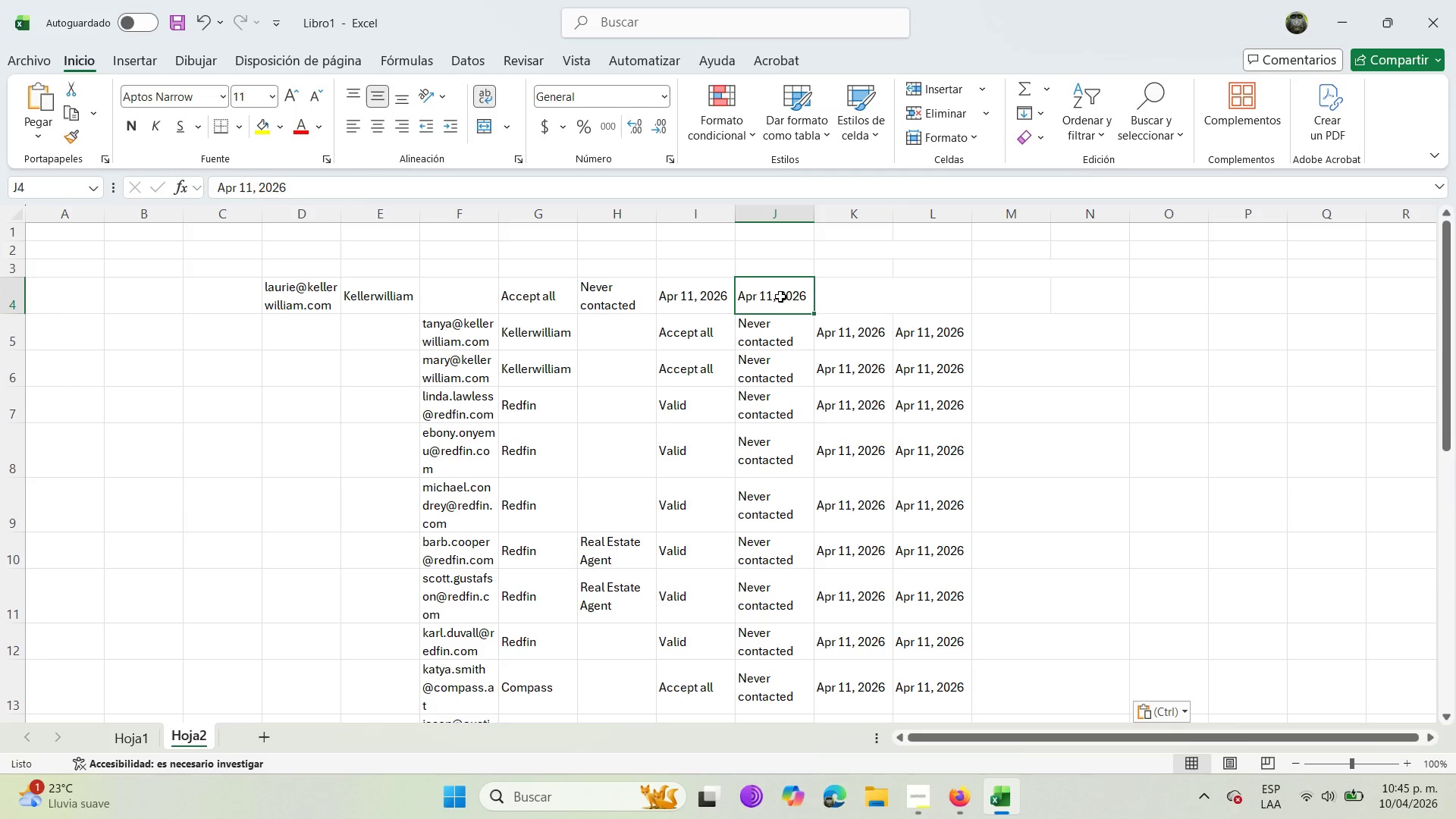 
key(Control+X)
 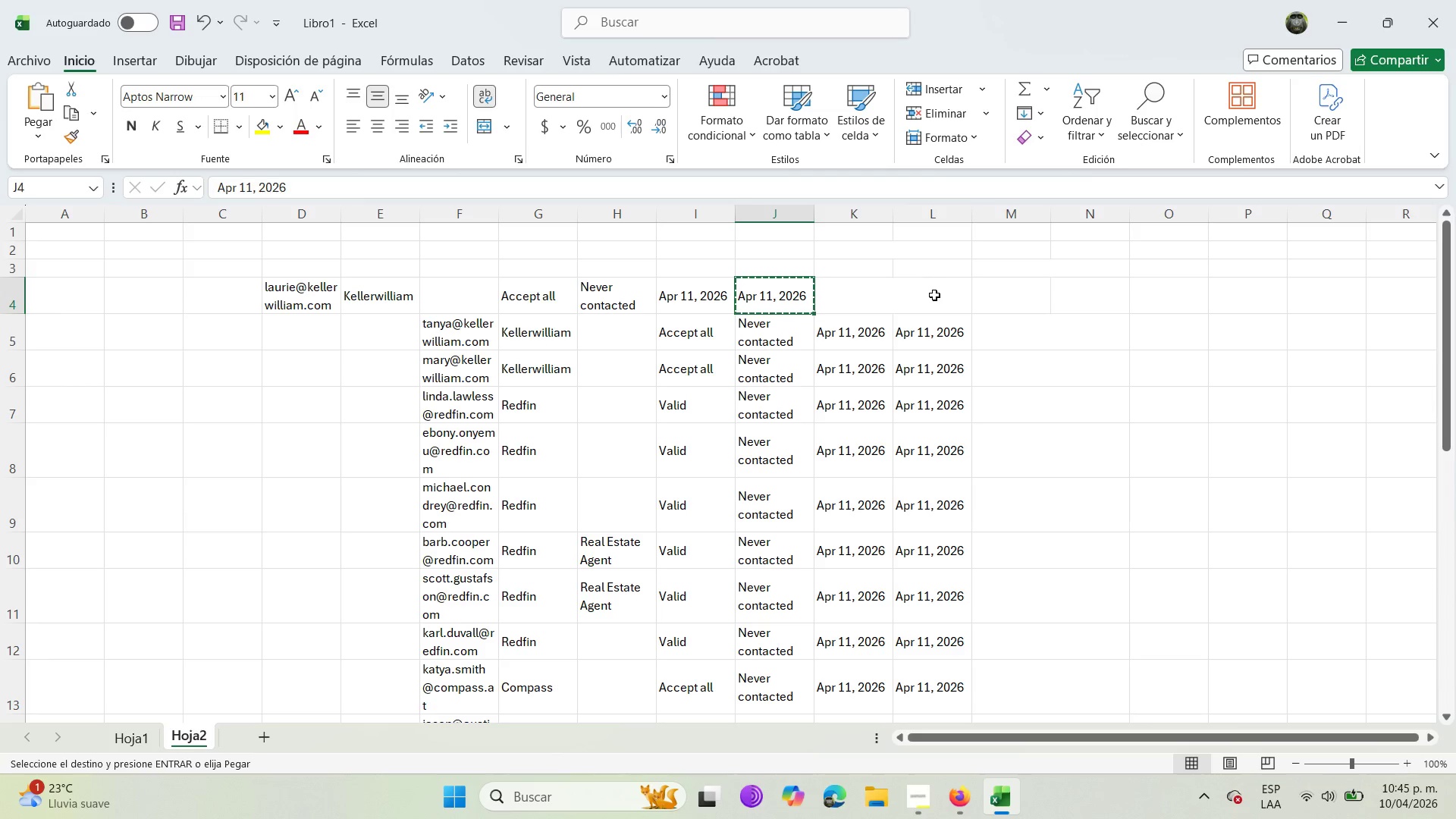 
left_click([934, 295])
 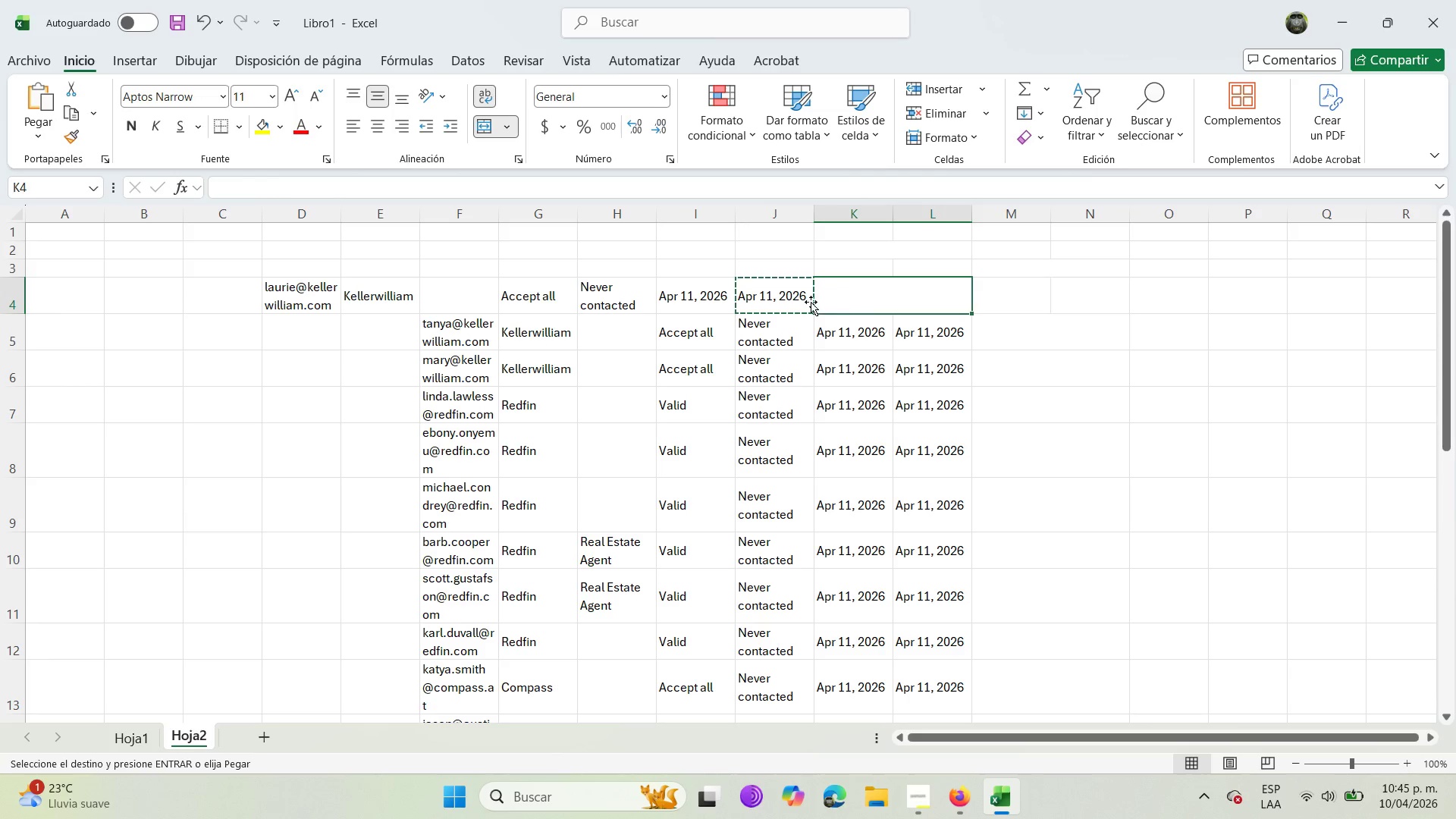 
key(Escape)
 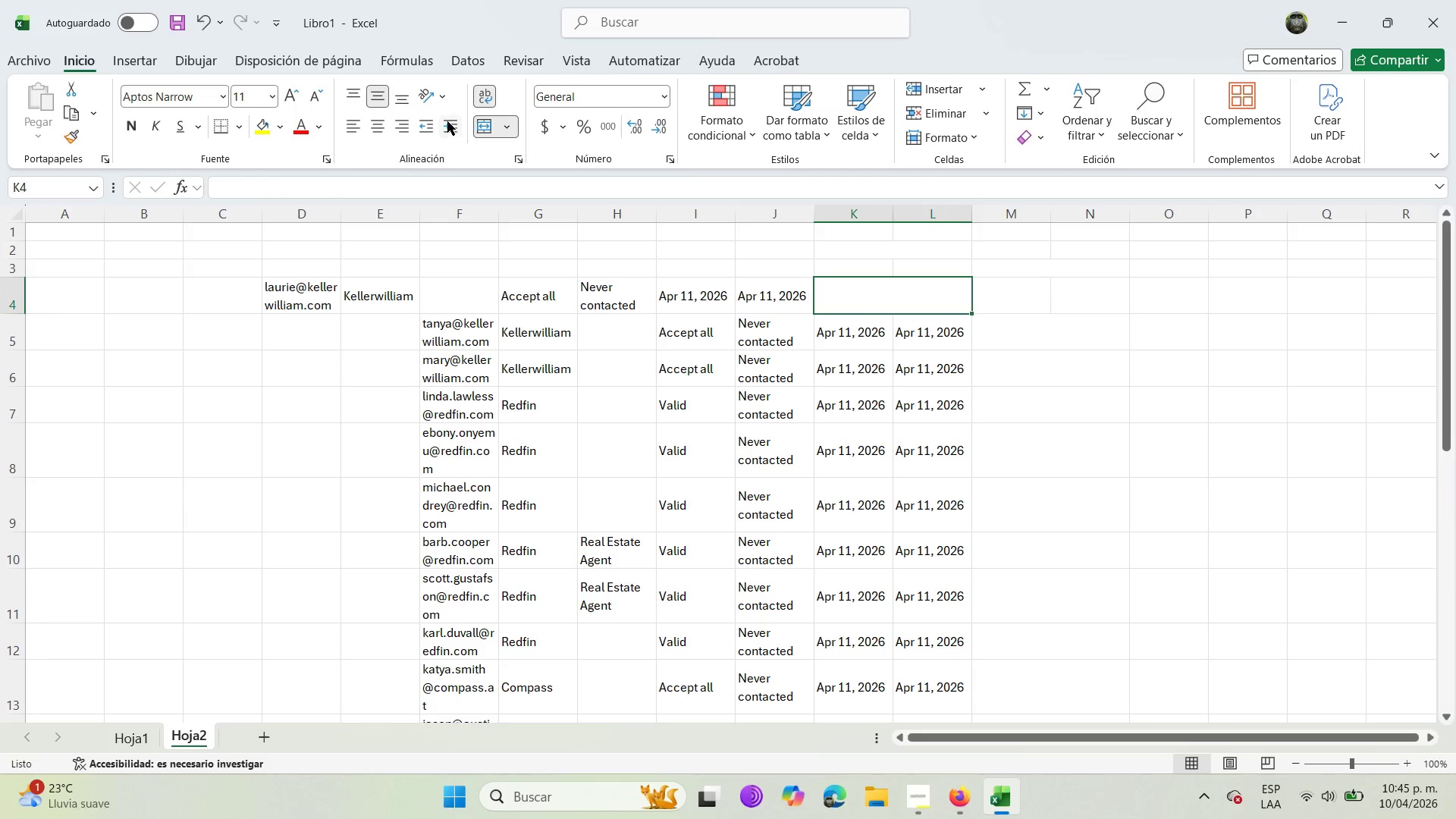 
left_click([493, 130])
 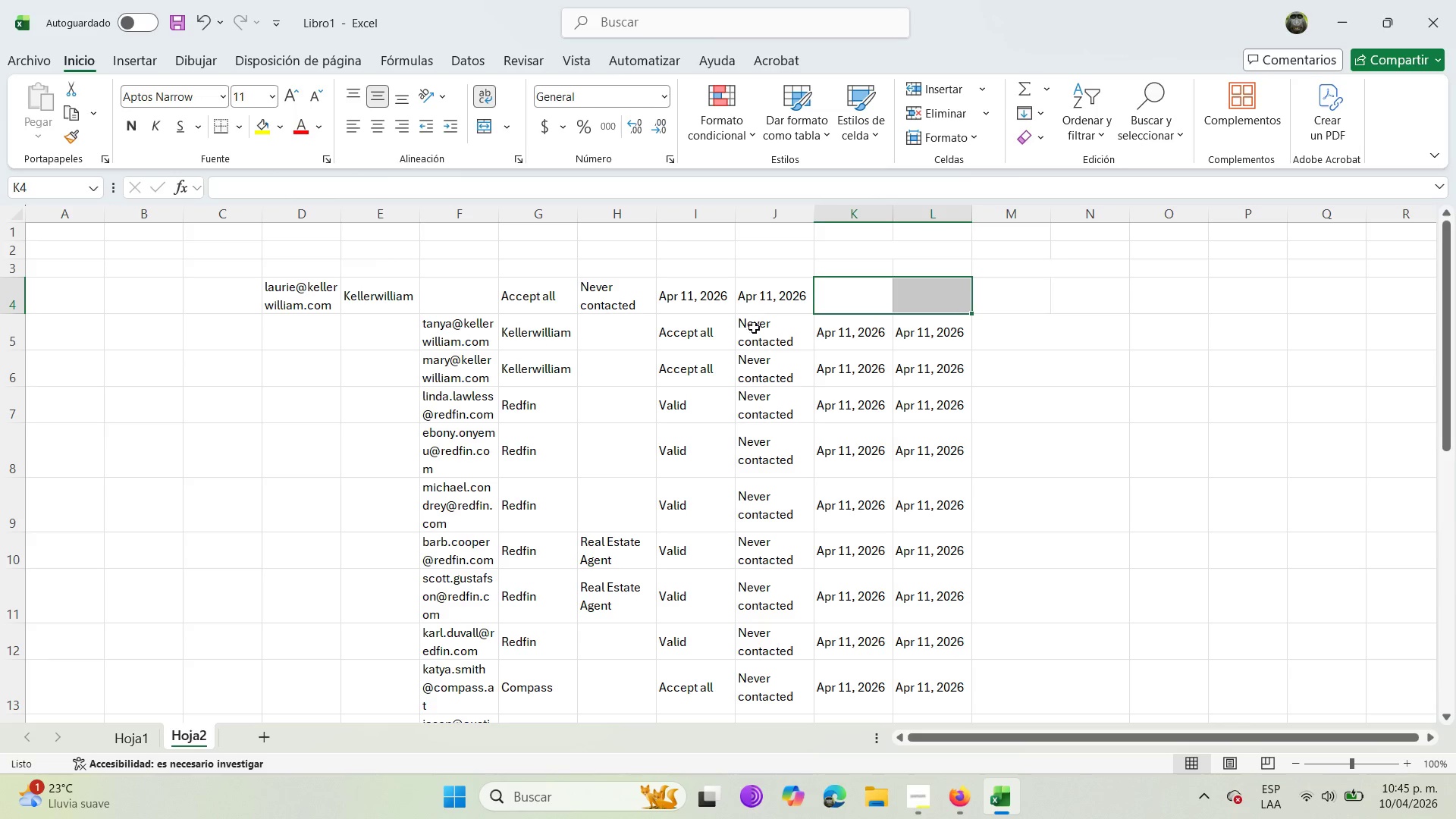 
left_click([755, 346])
 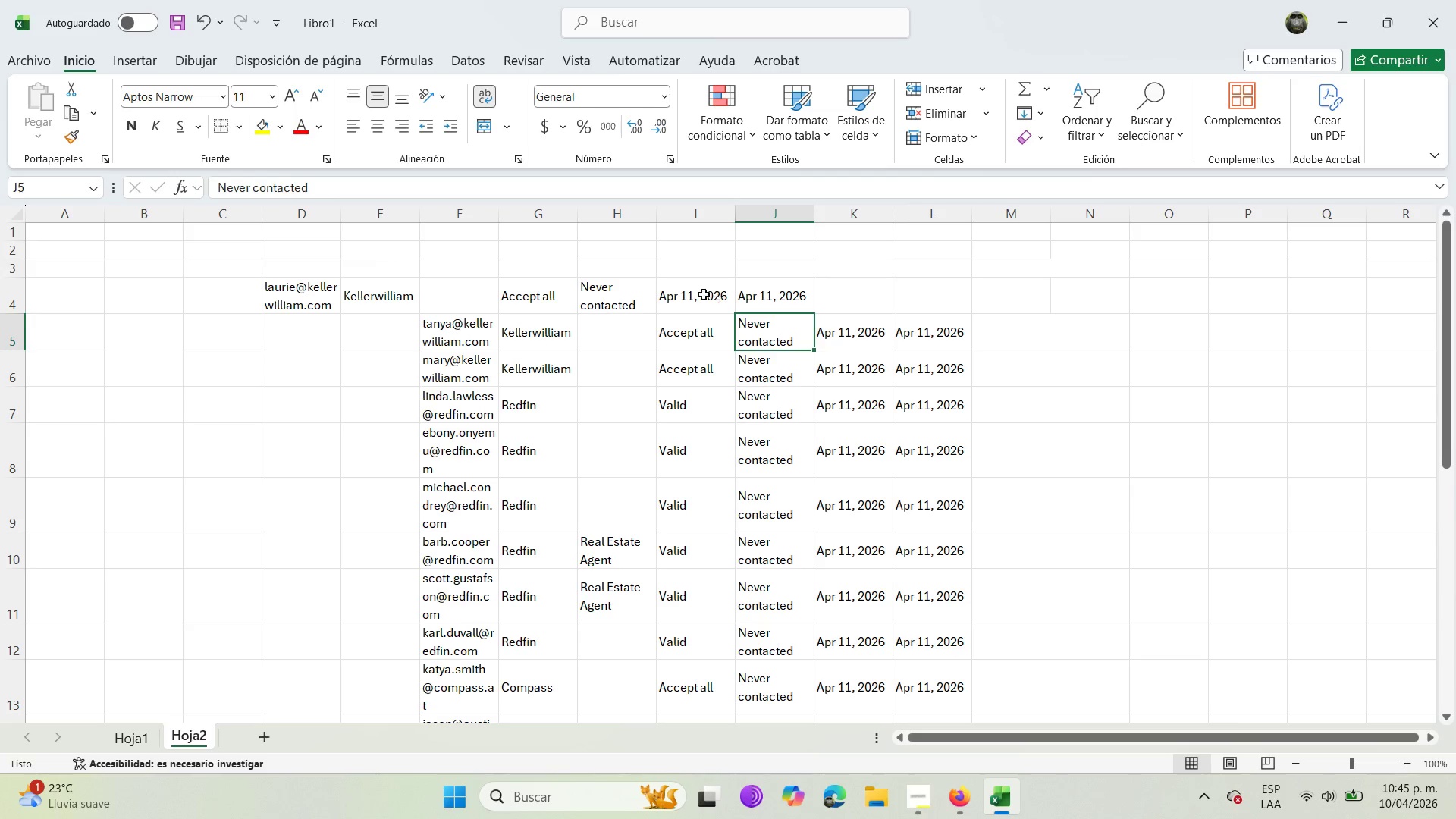 
left_click_drag(start_coordinate=[702, 293], to_coordinate=[788, 307])
 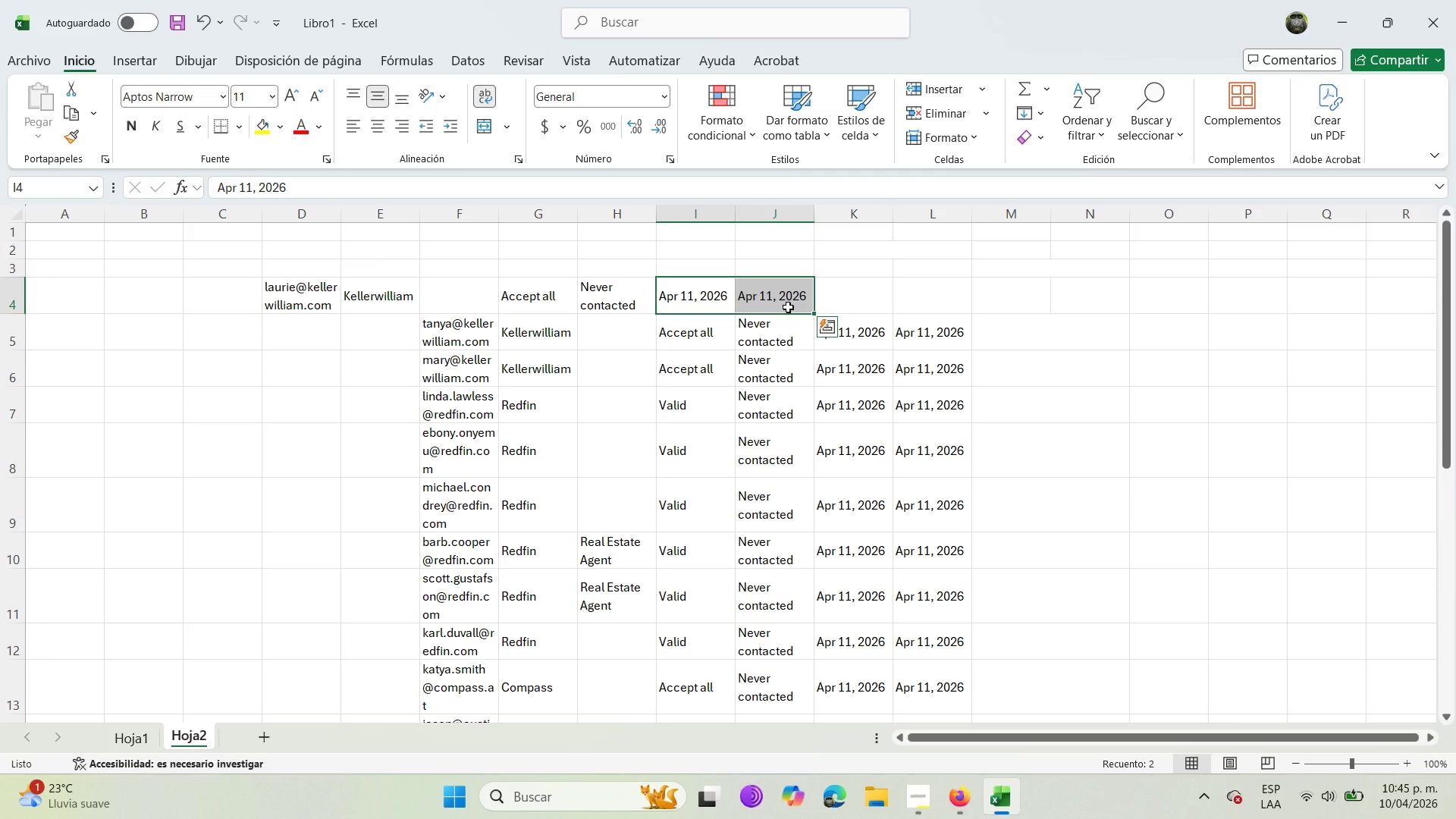 
key(Control+X)
 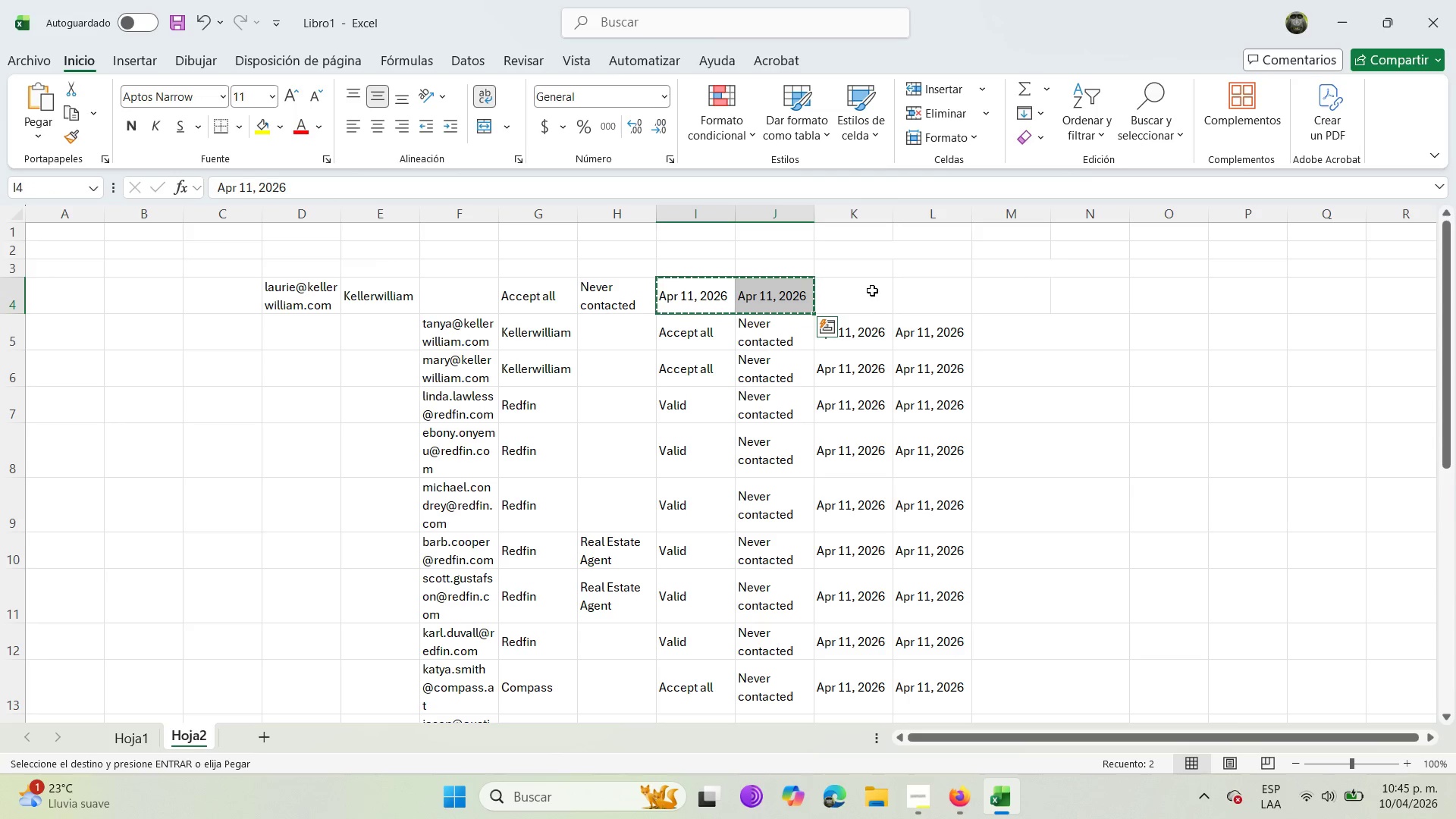 
left_click([872, 290])
 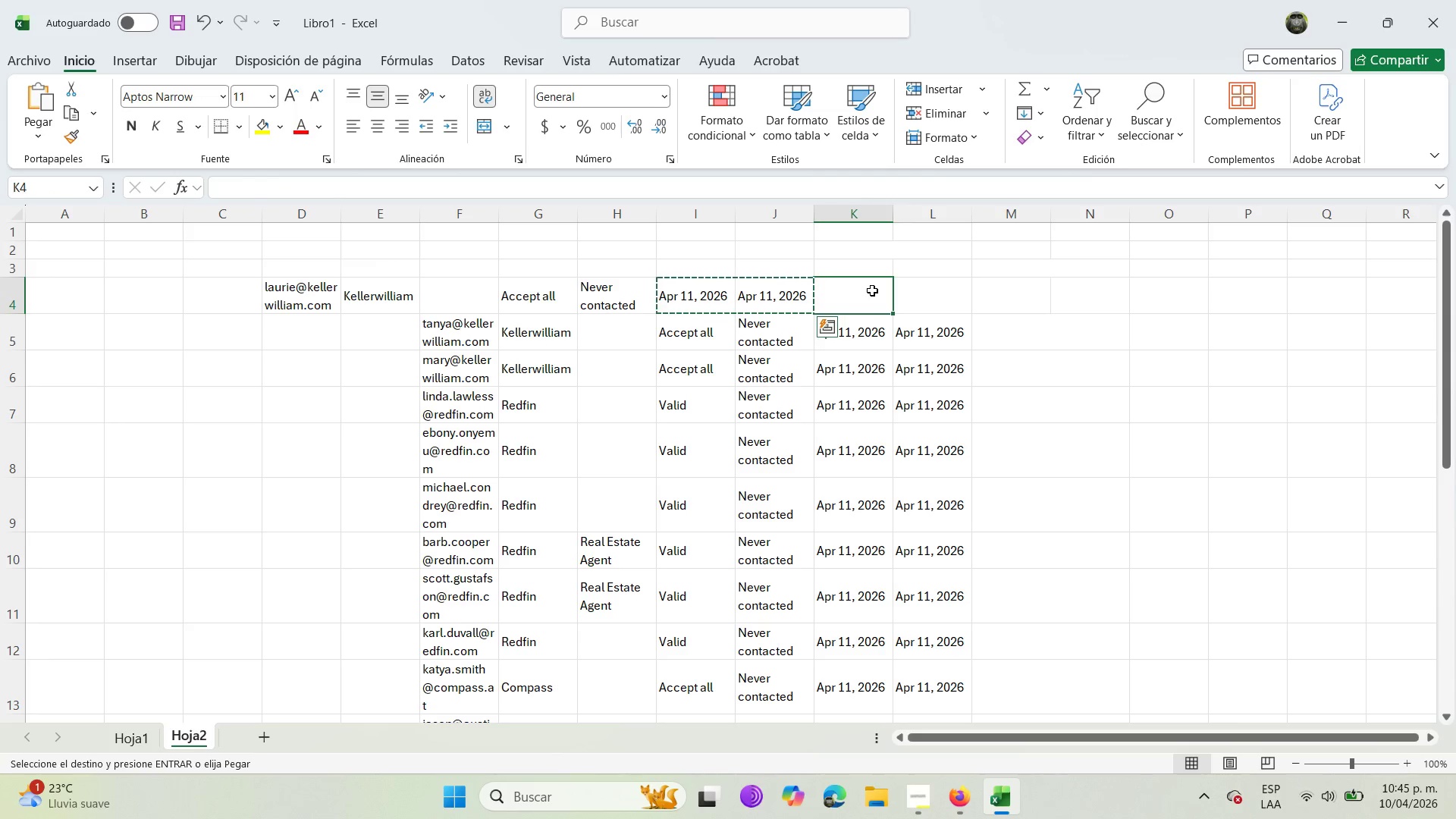 
key(Control+V)
 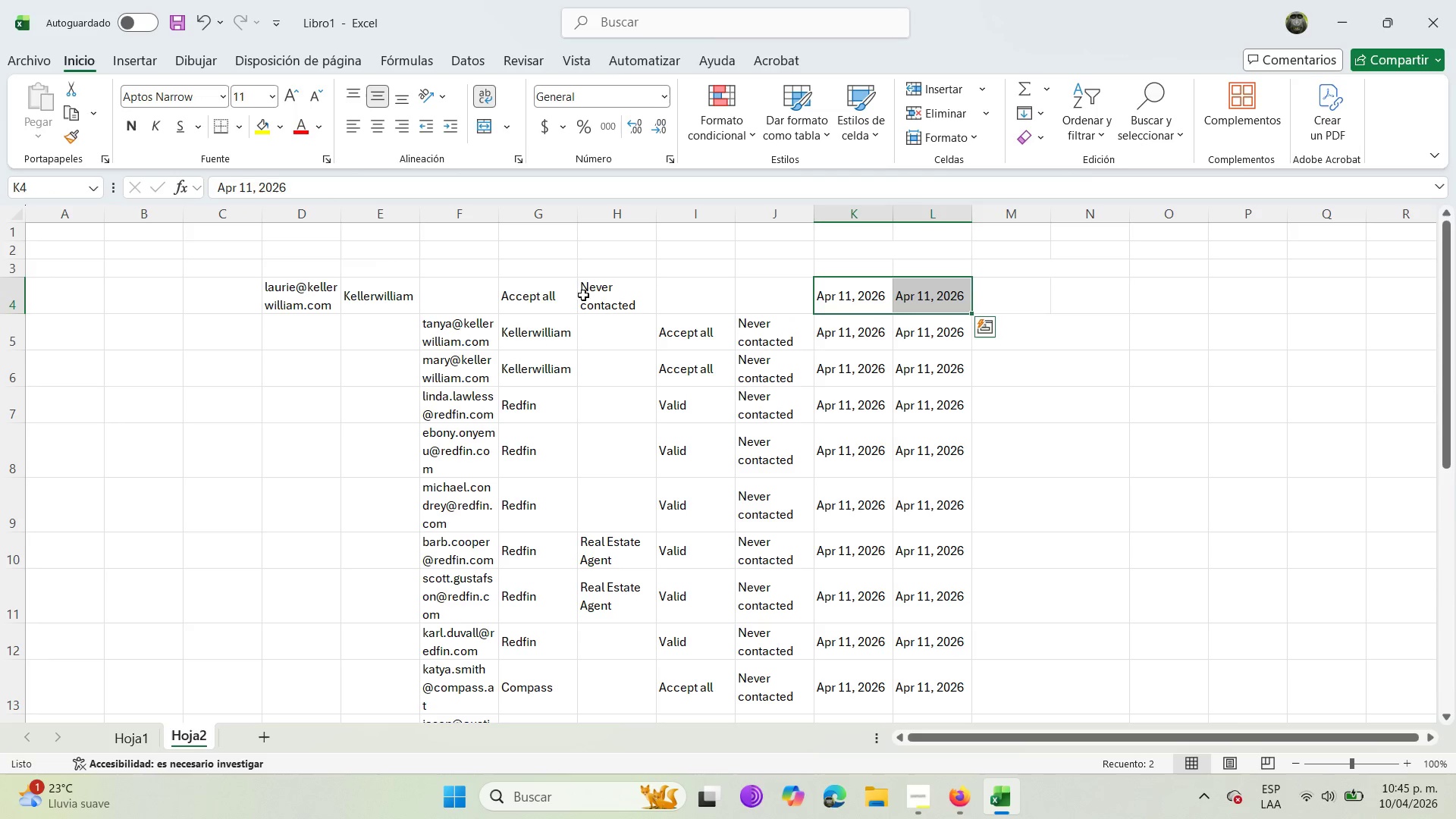 
left_click([601, 298])
 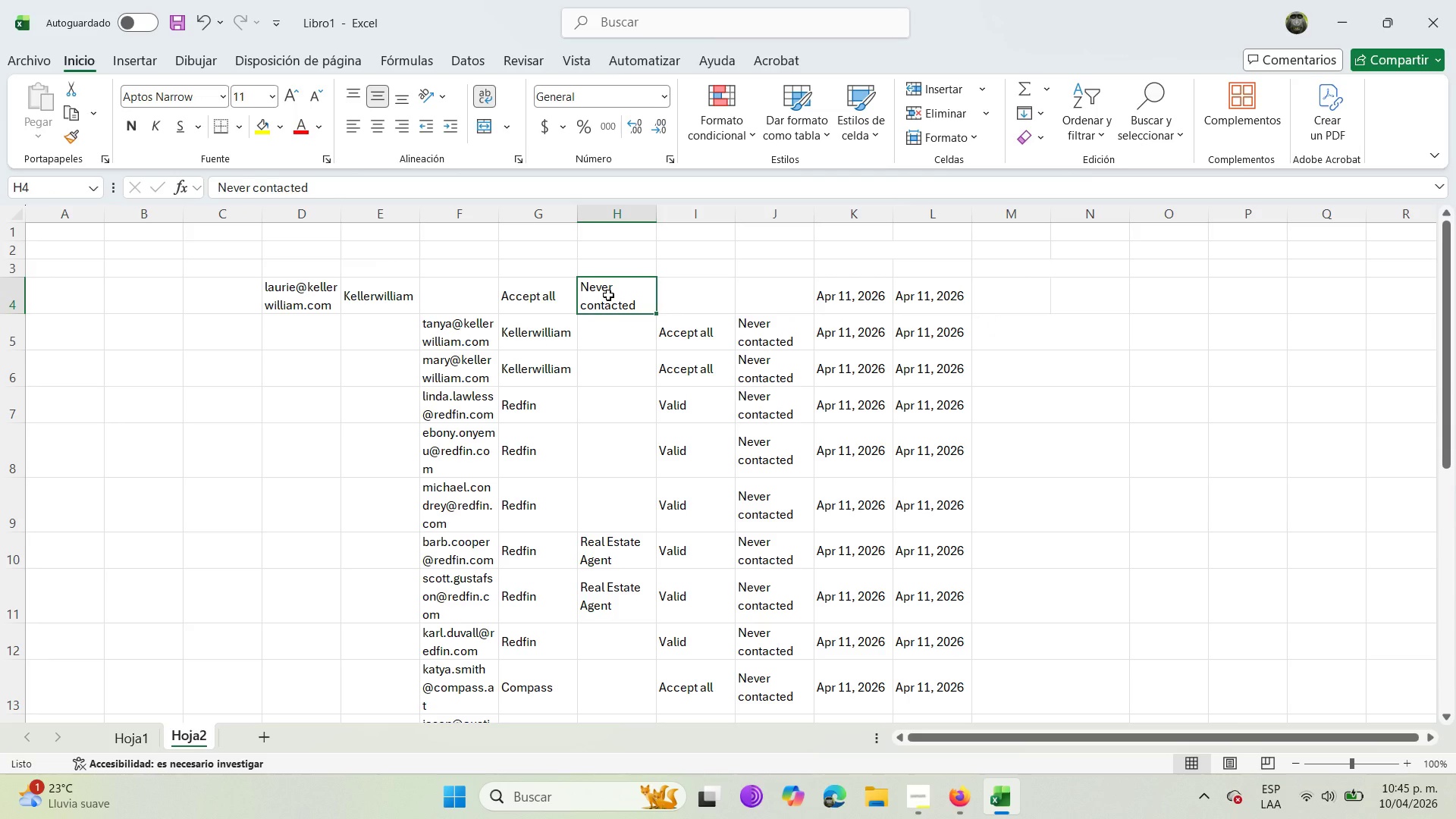 
key(Control+X)
 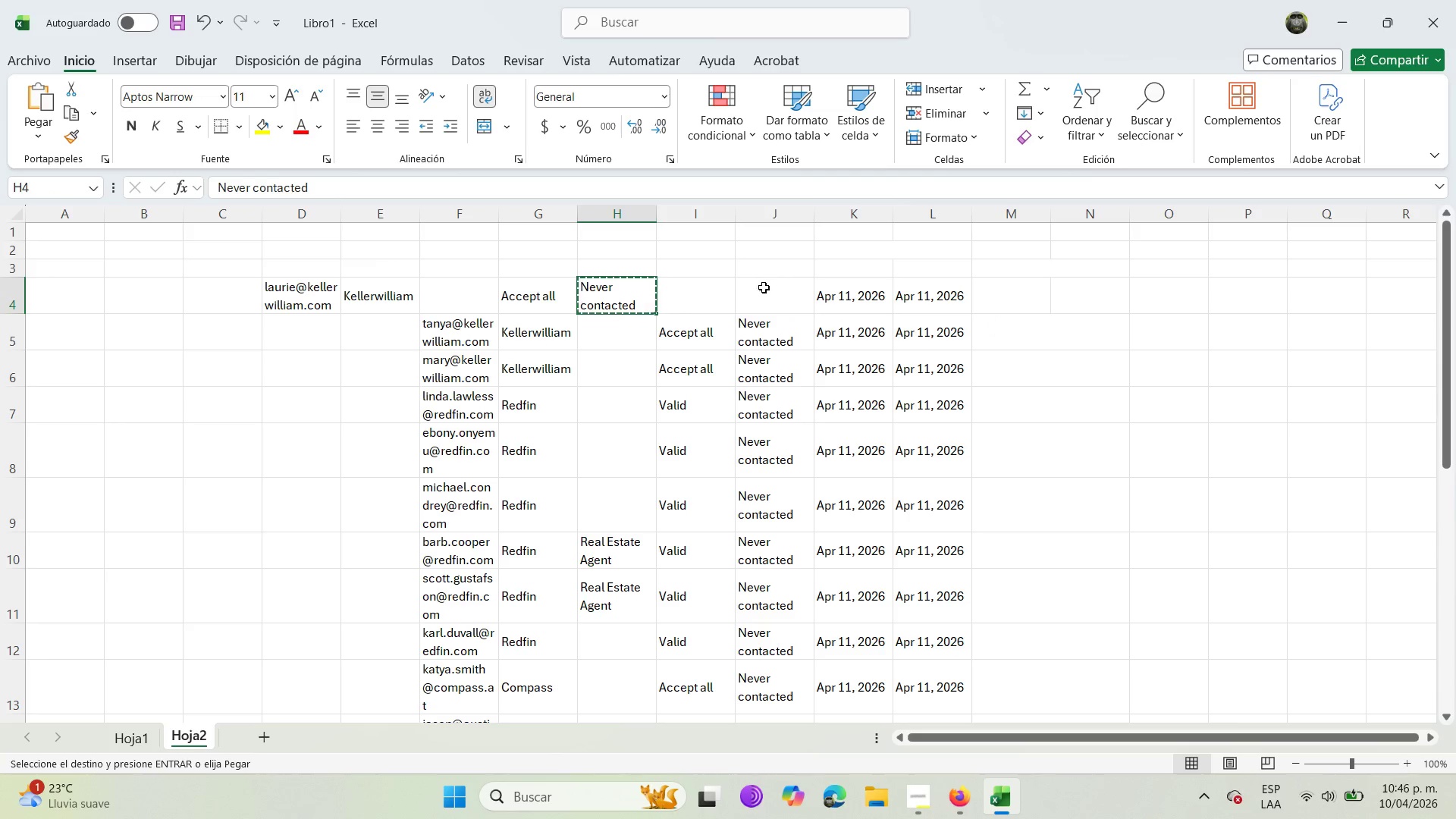 
left_click([764, 287])
 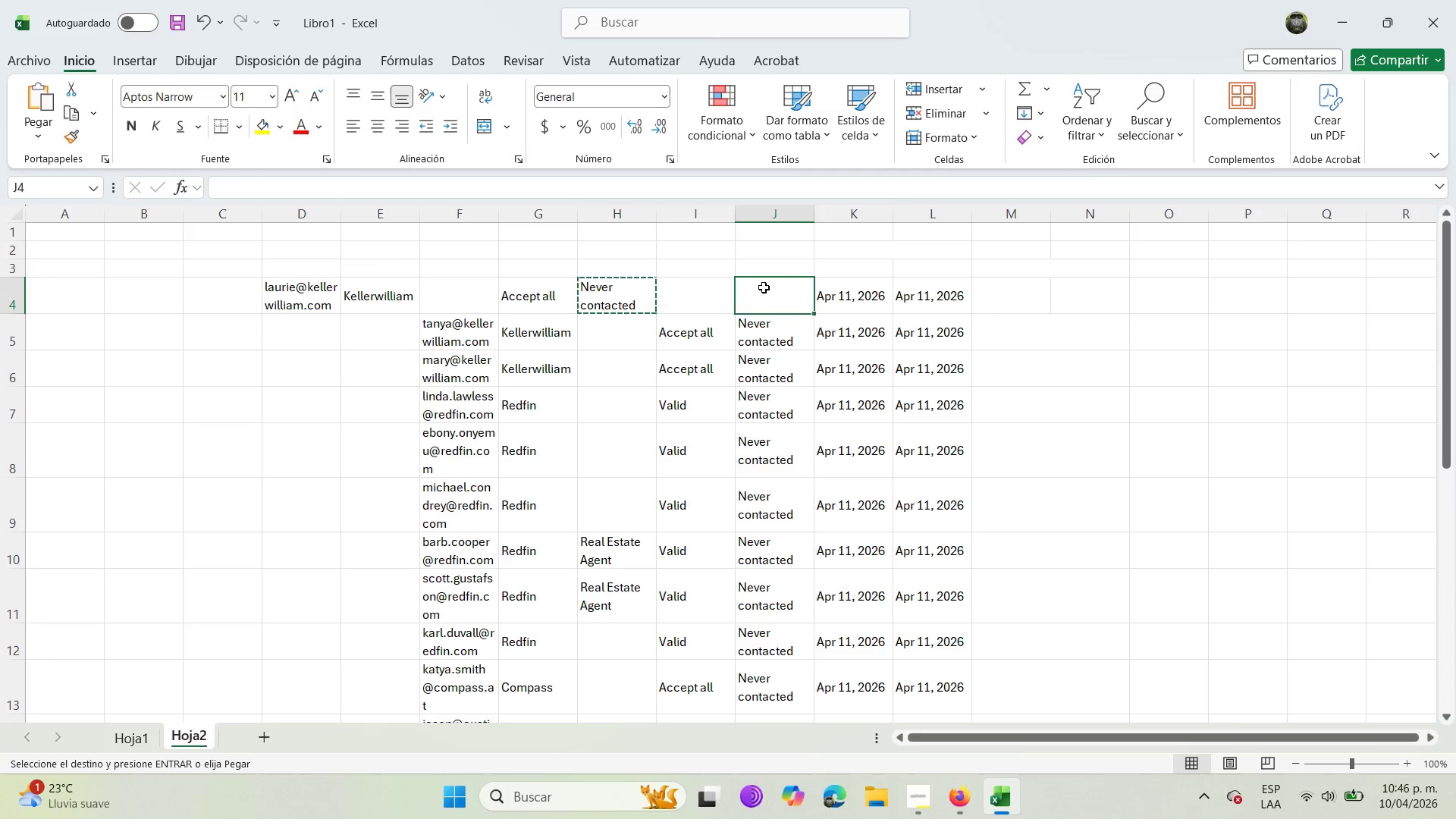 
key(Control+V)
 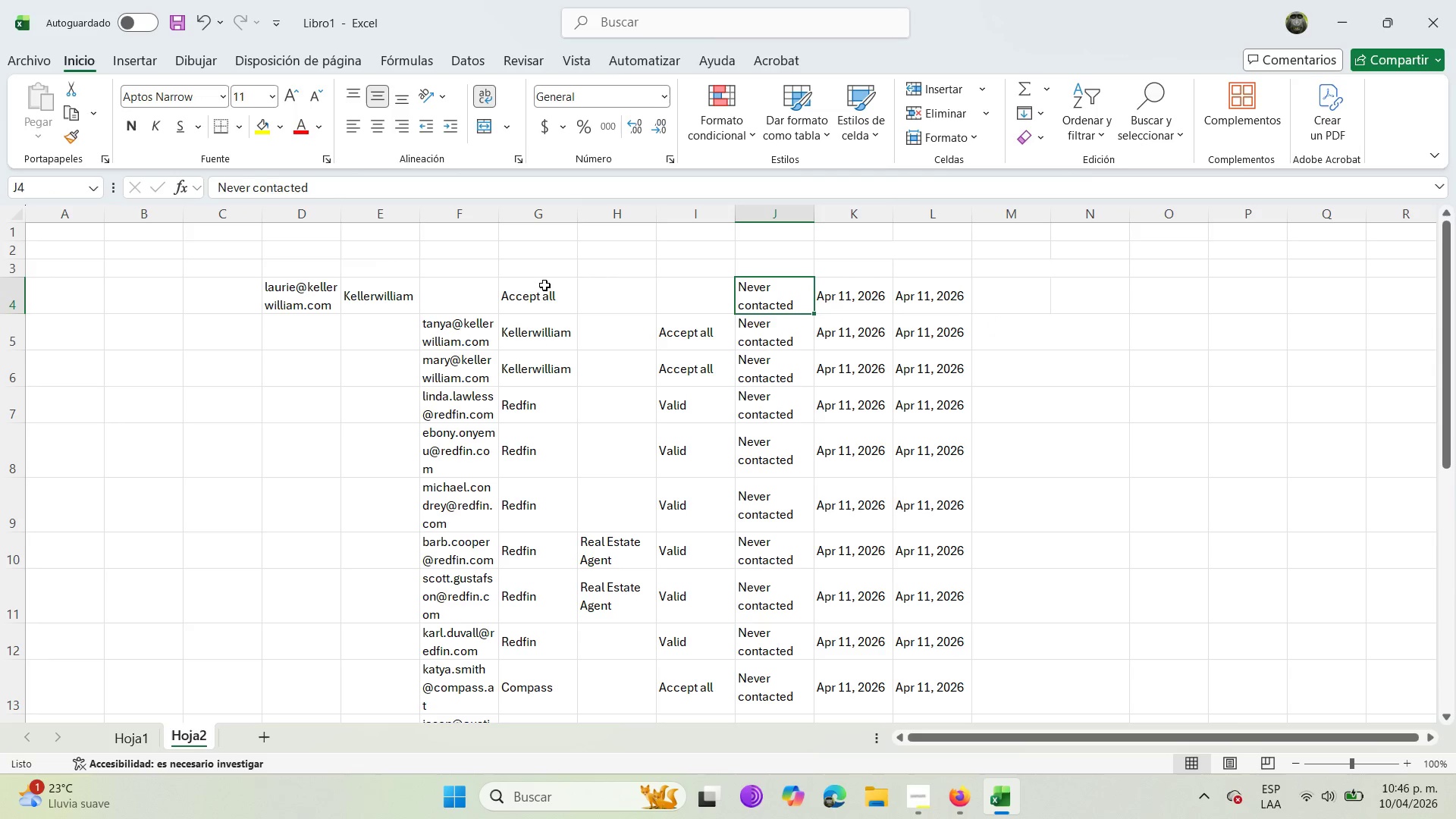 
left_click([551, 284])
 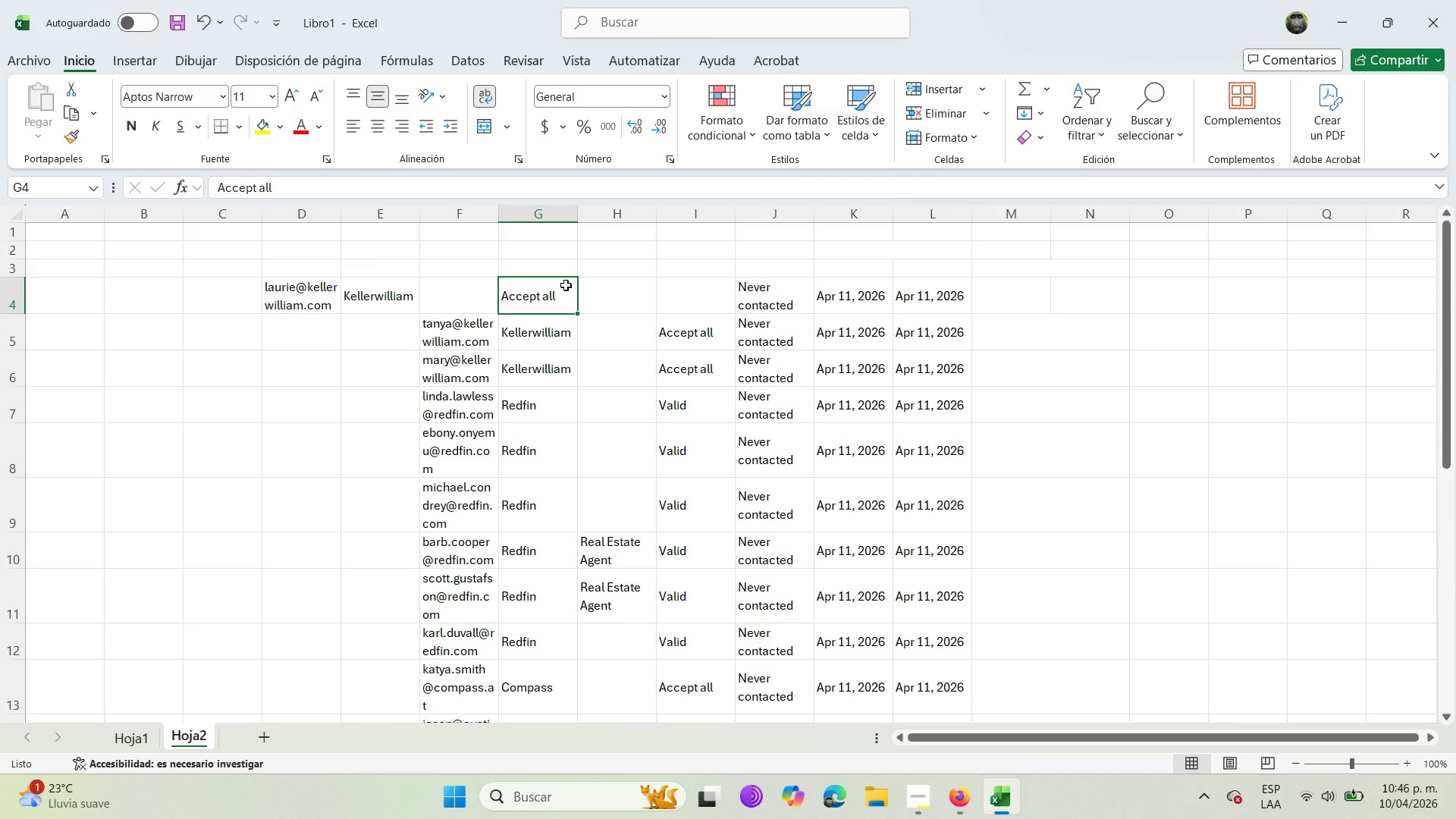 
key(Control+X)
 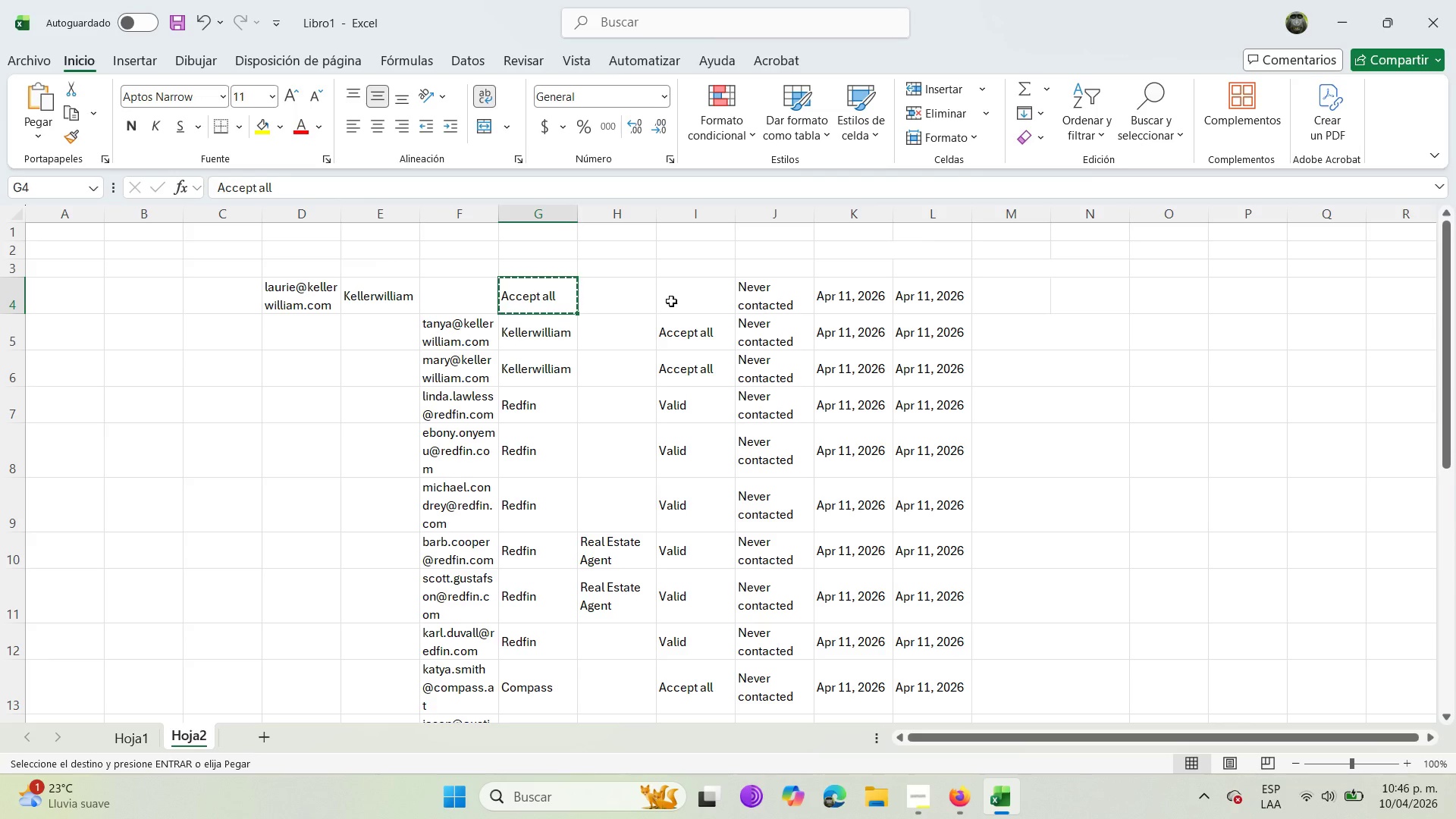 
left_click([671, 301])
 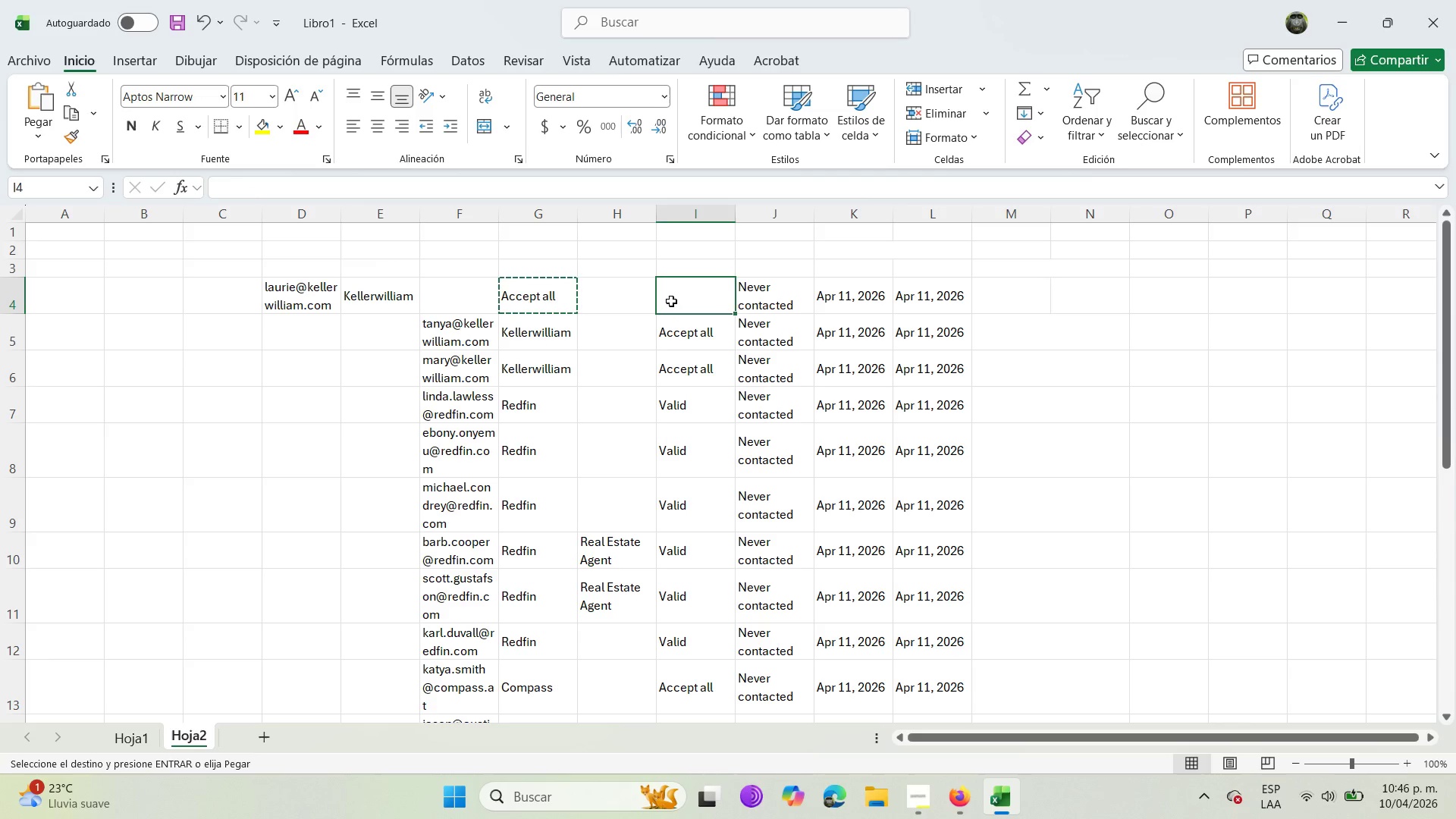 
key(Control+V)
 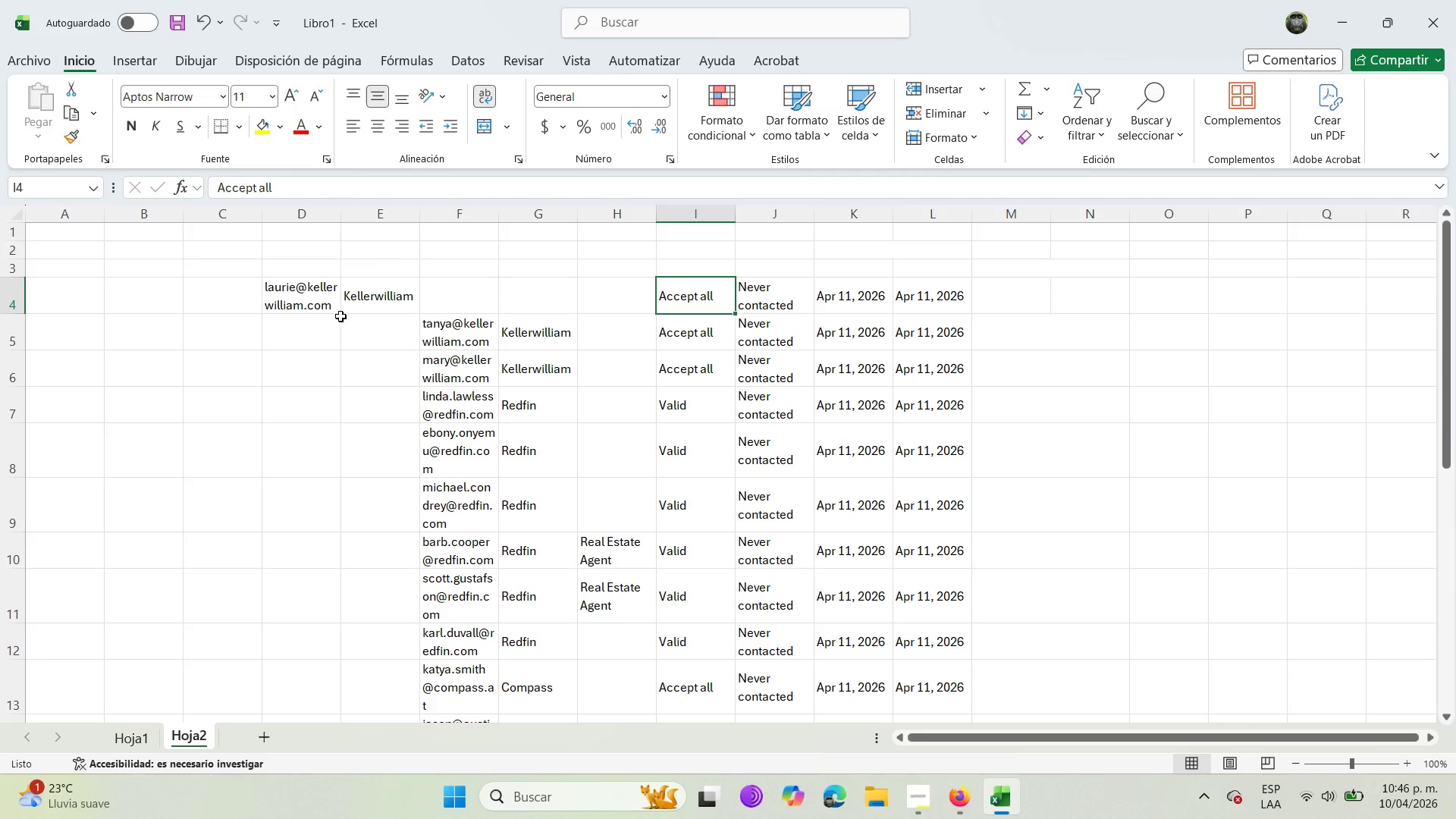 
left_click([369, 293])
 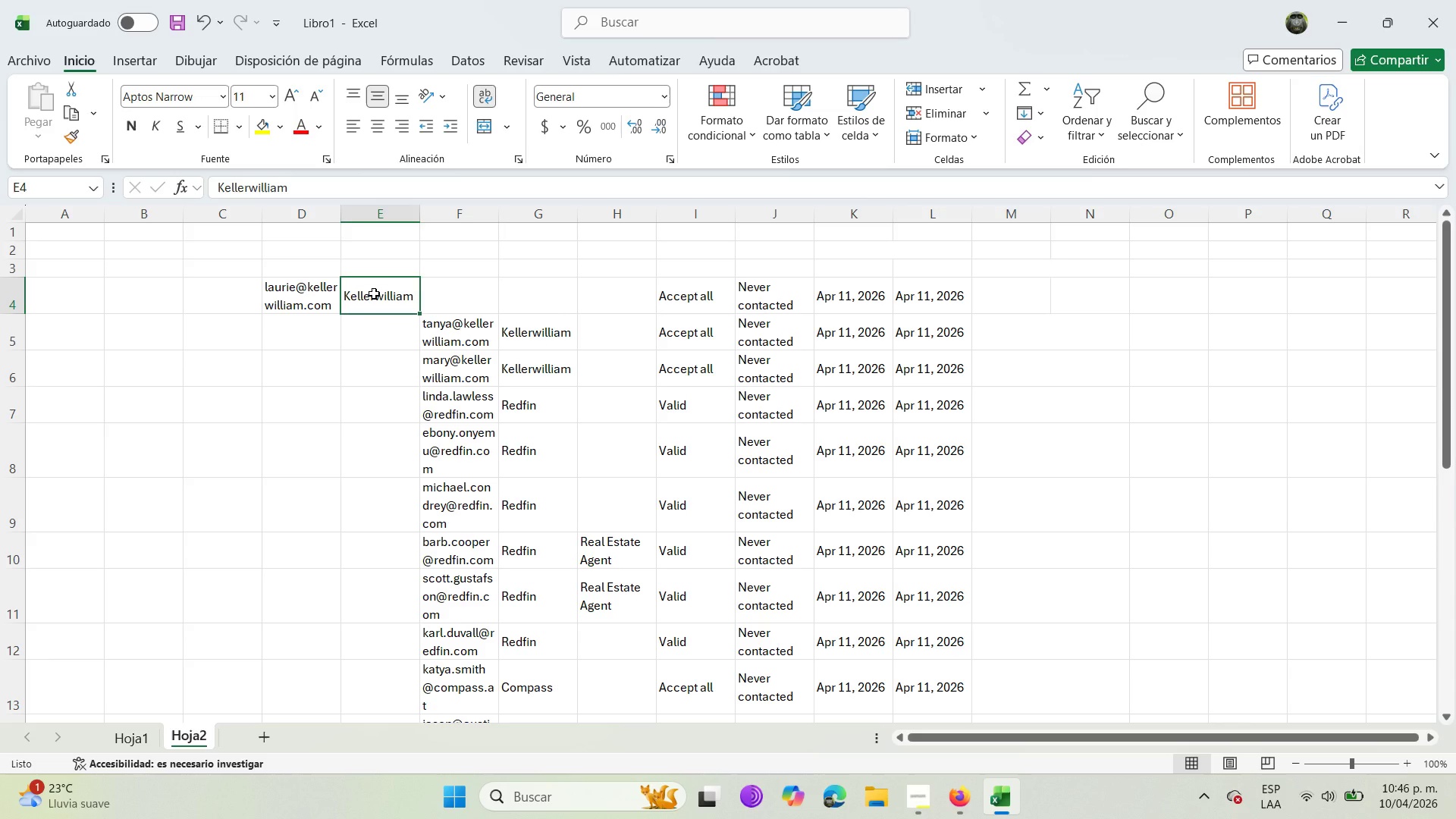 
key(Control+X)
 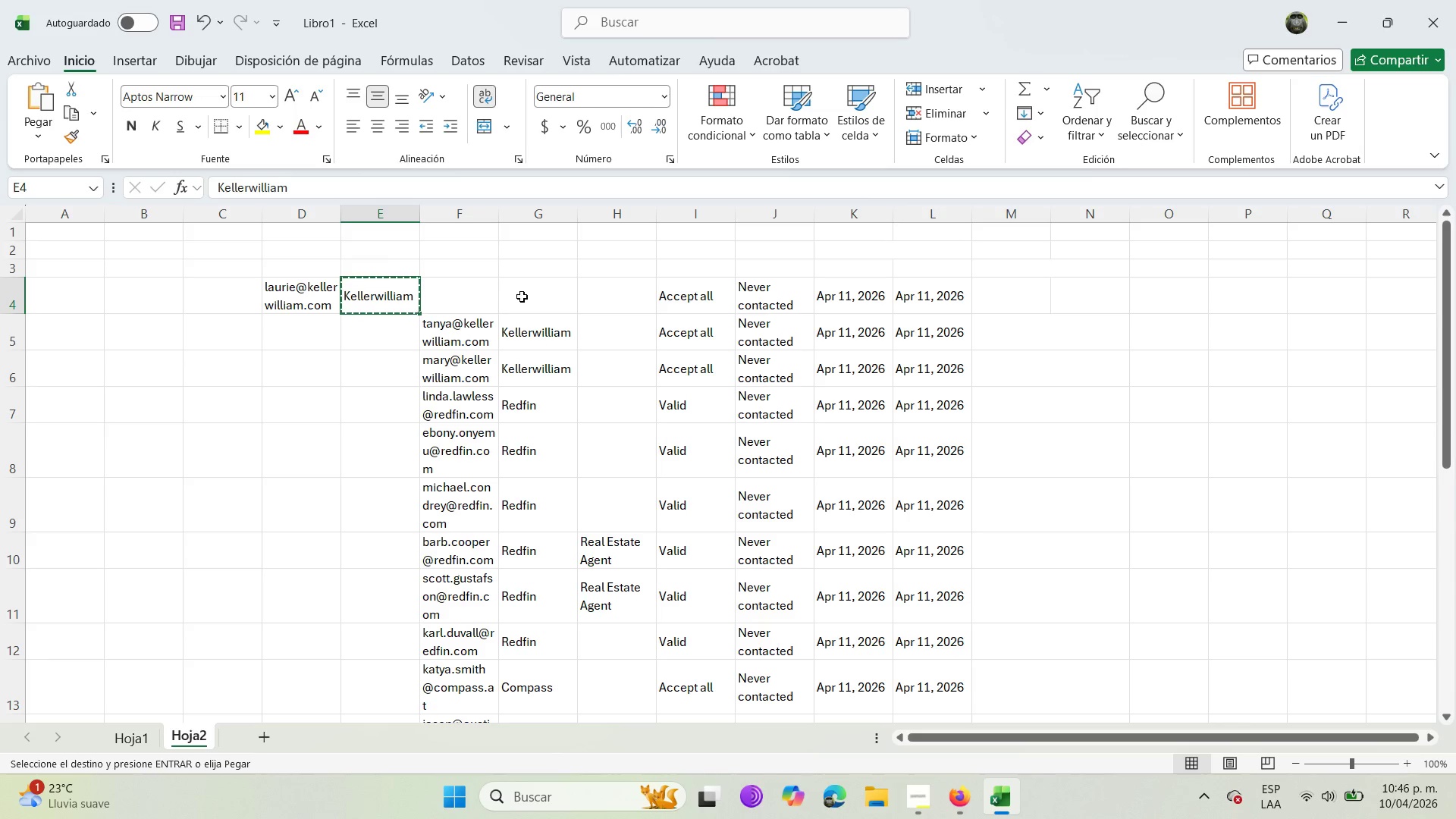 
left_click([522, 297])
 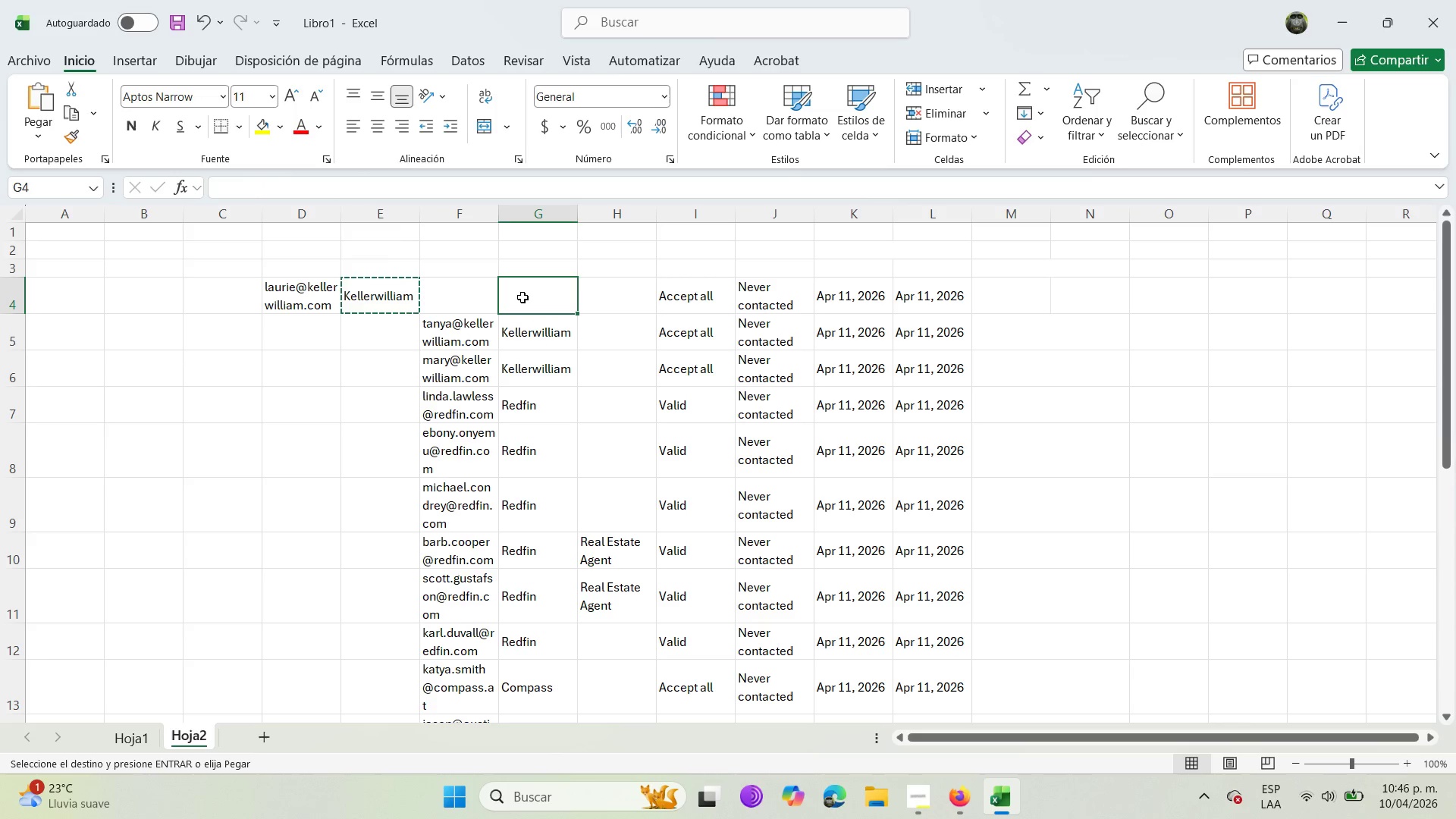 
key(Control+V)
 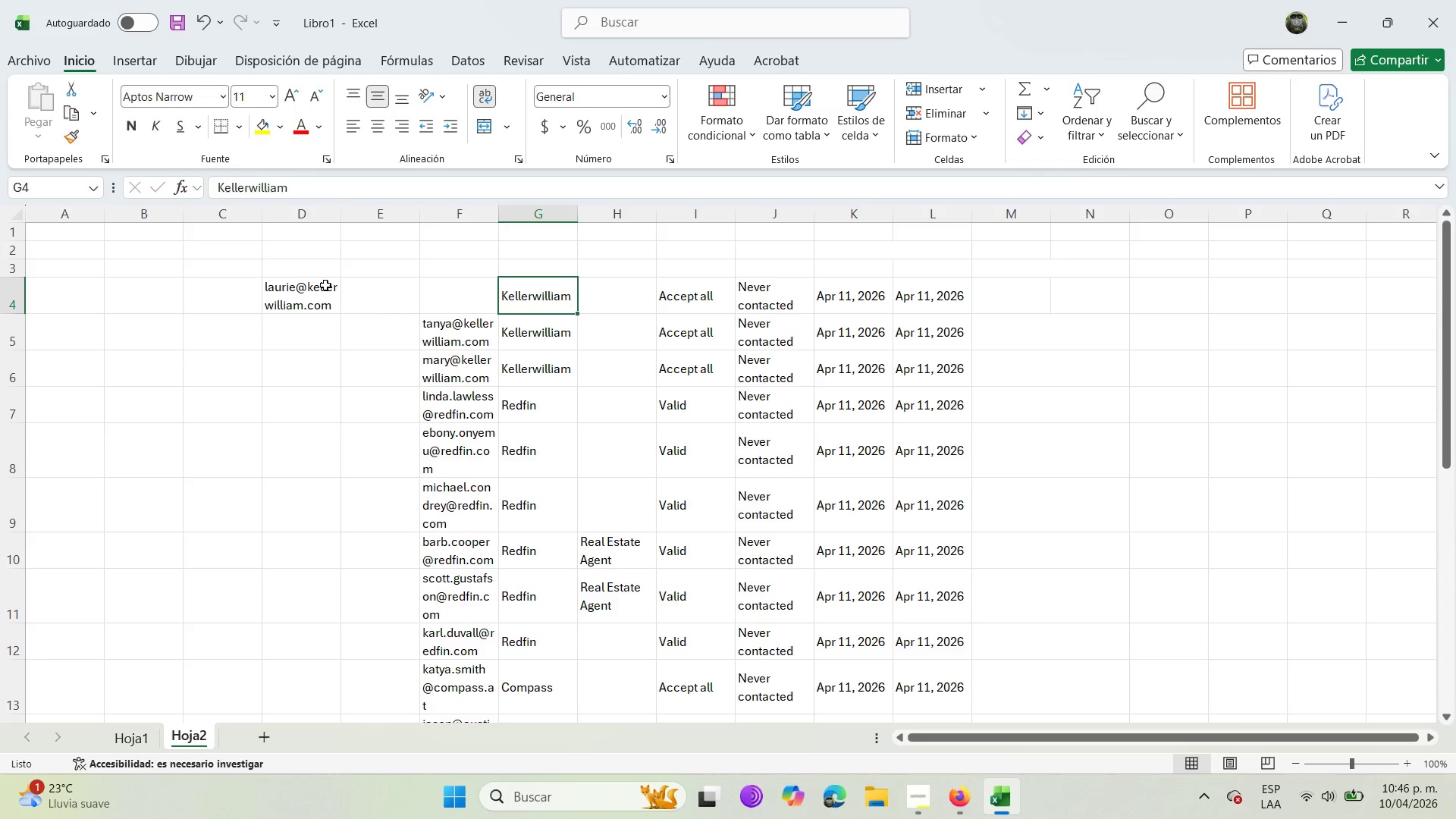 
left_click([322, 285])
 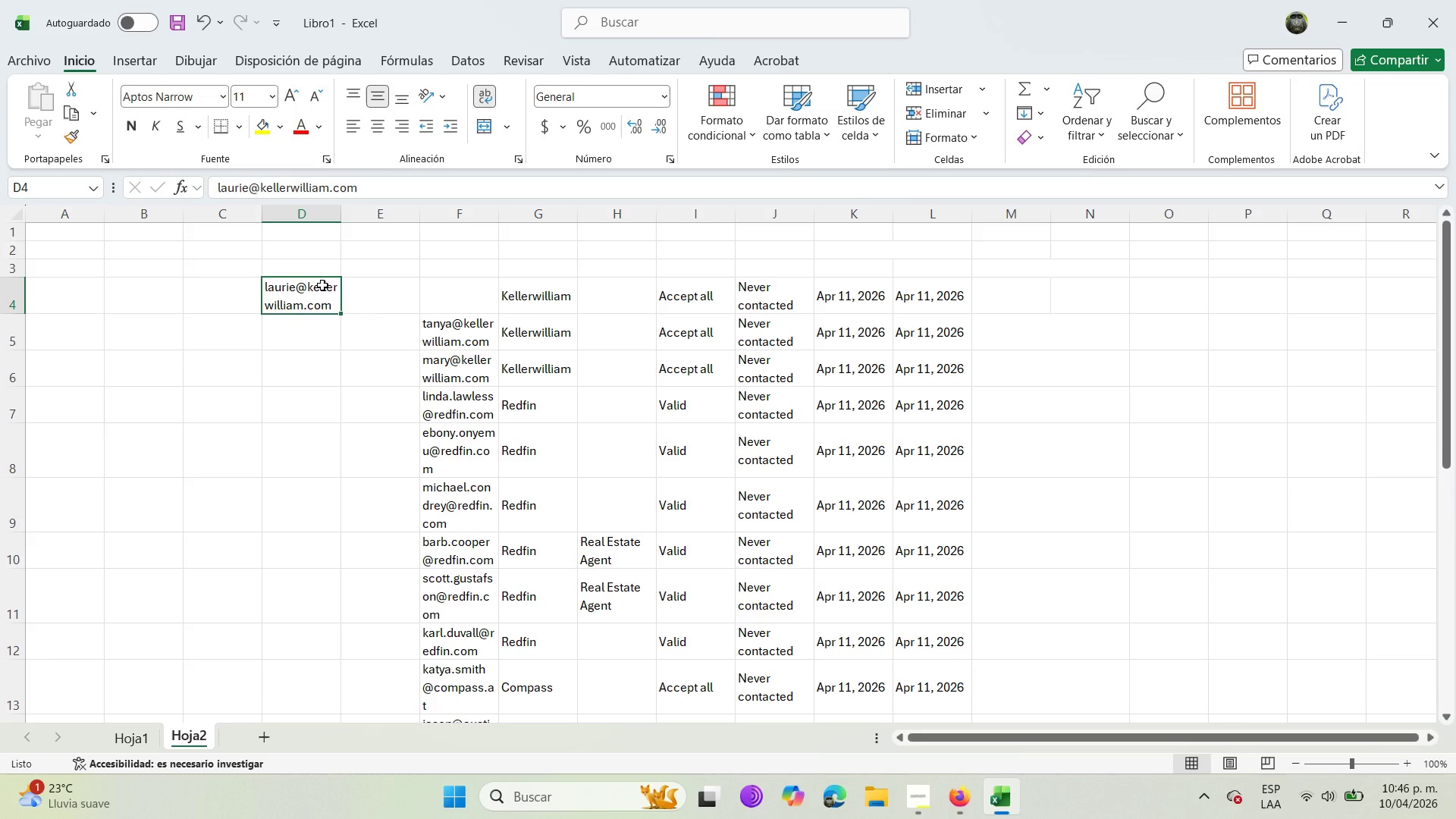 
key(Control+X)
 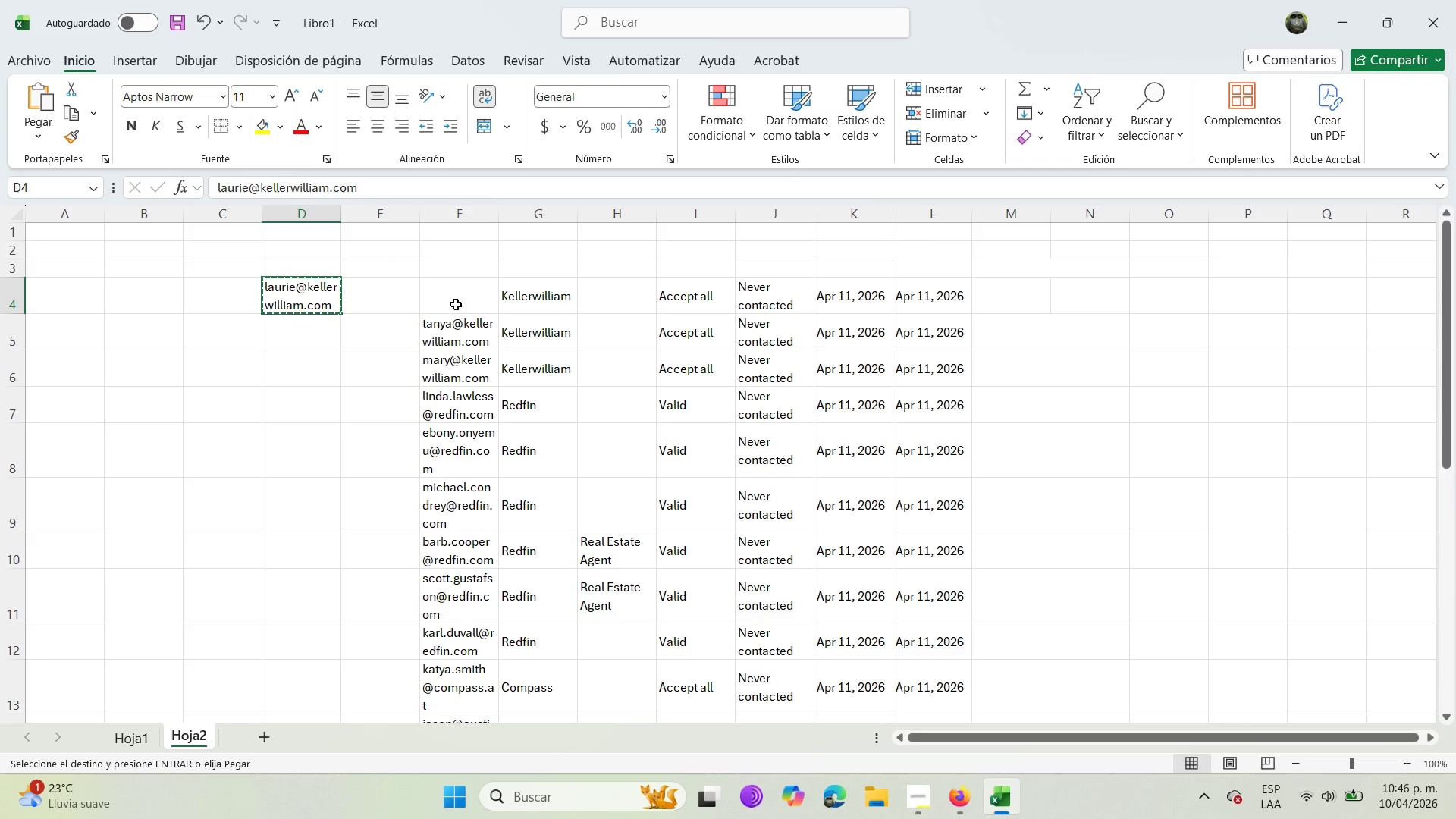 
left_click([457, 304])
 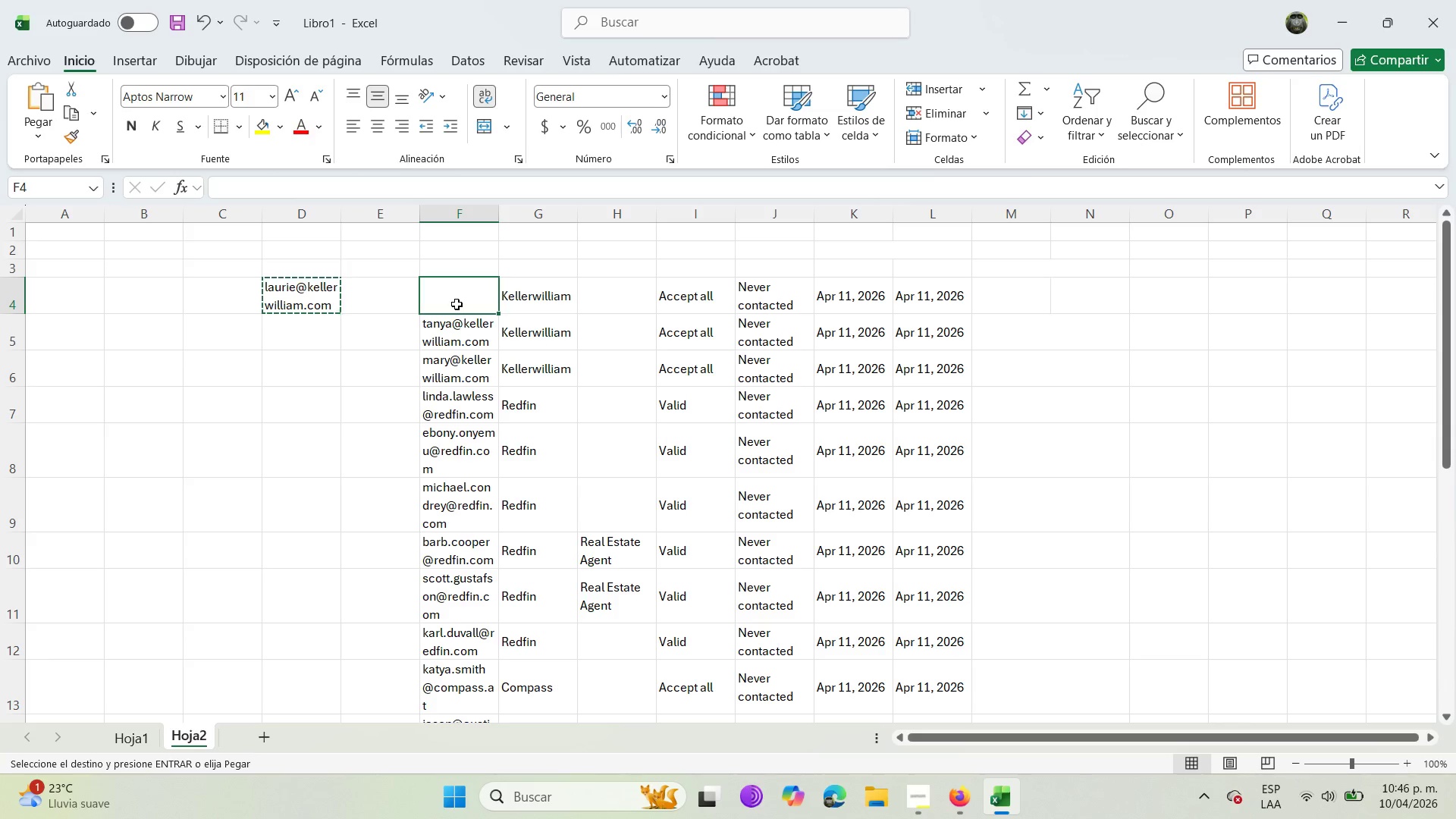 
key(Control+V)
 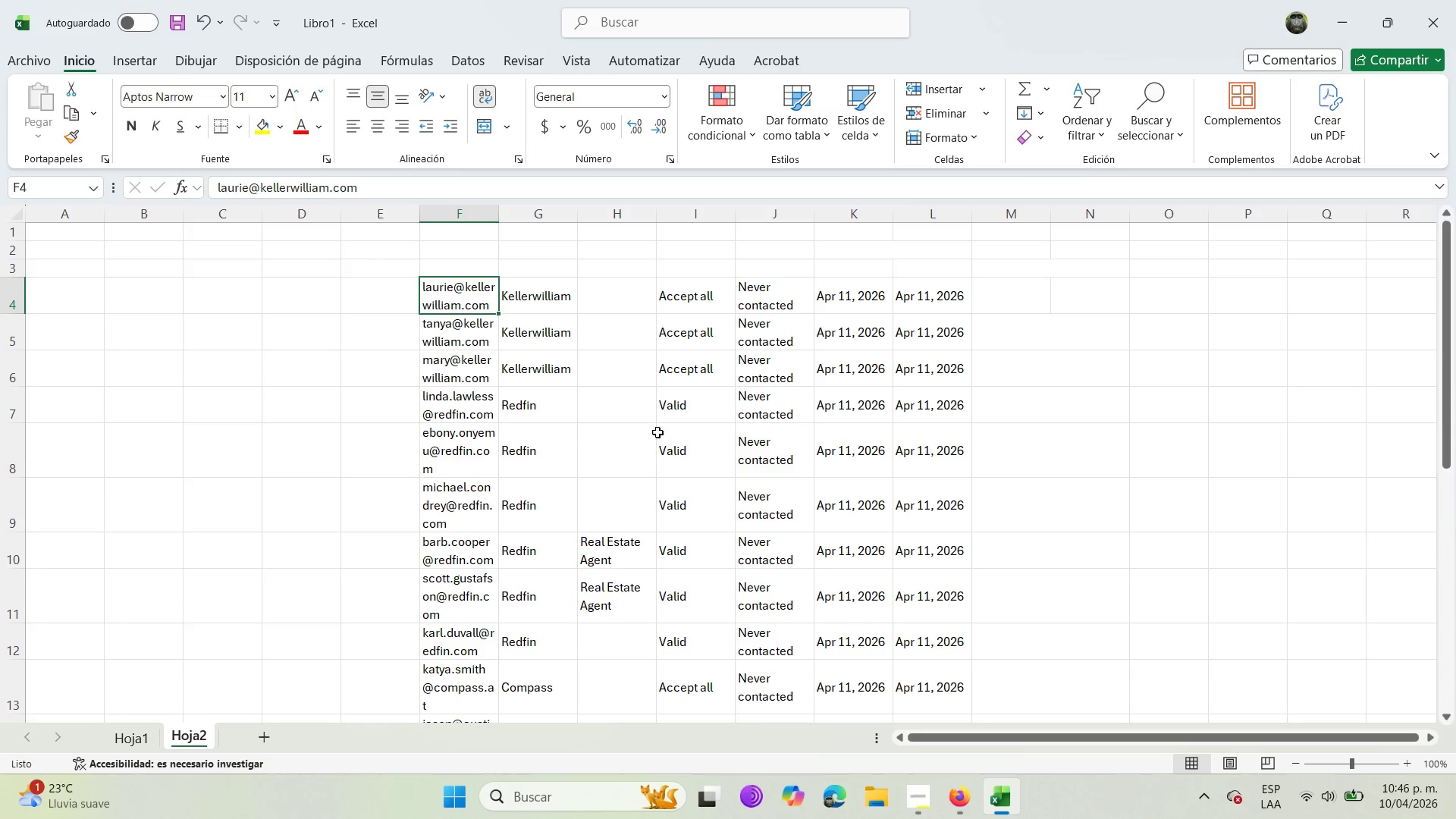 
scroll: coordinate [557, 639], scroll_direction: down, amount: 14.0
 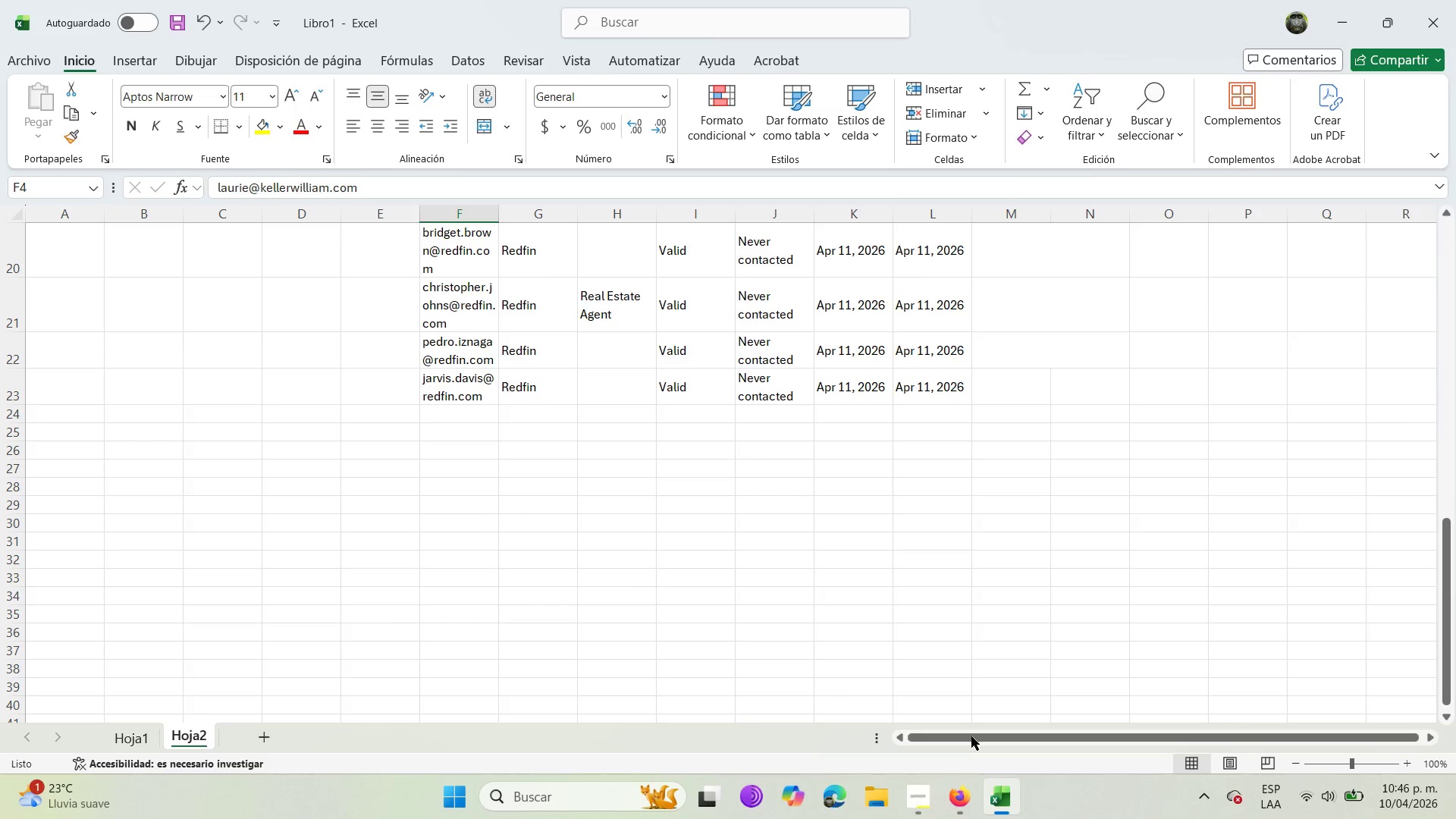 
left_click([973, 816])
 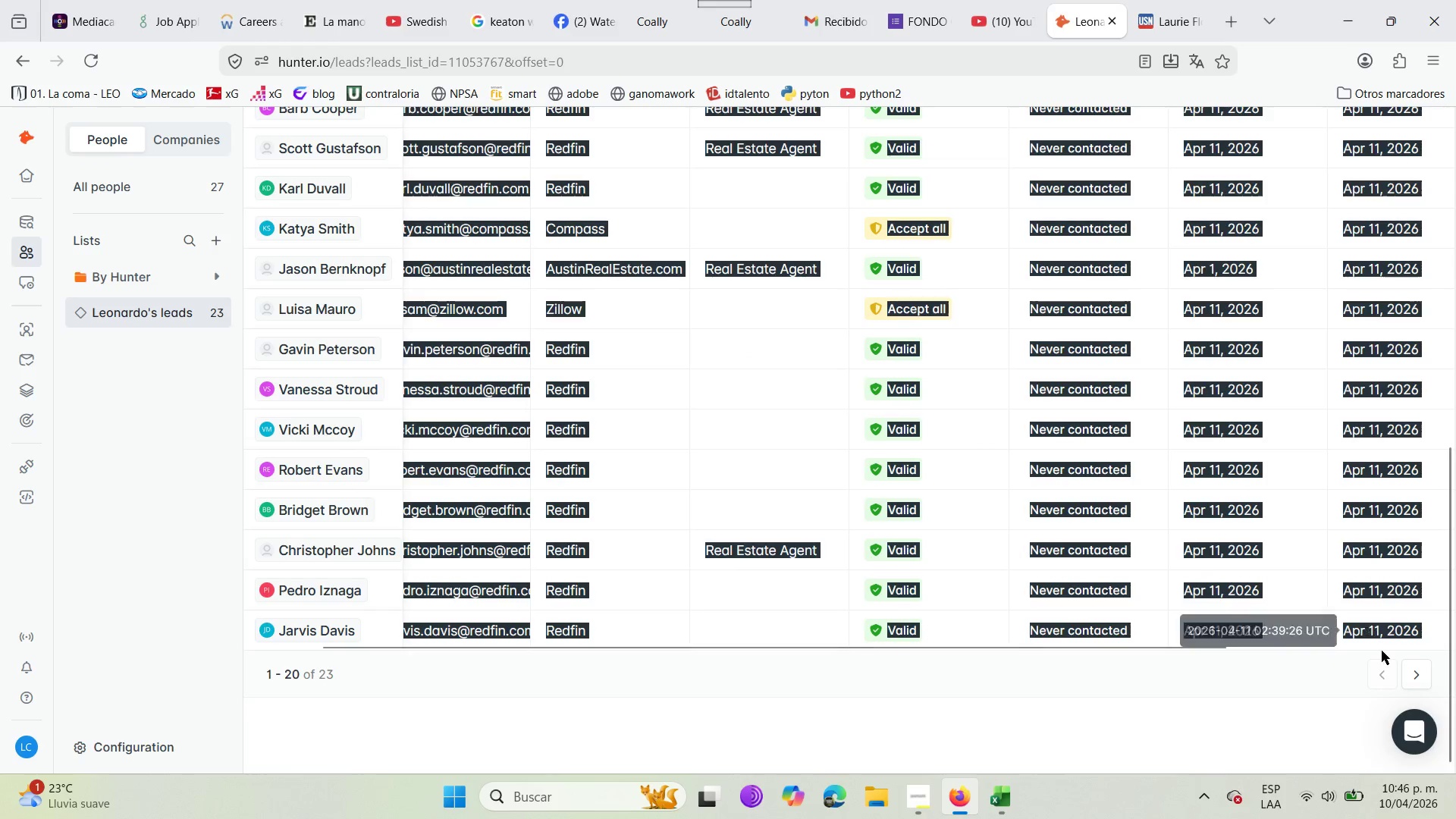 
left_click([1405, 669])
 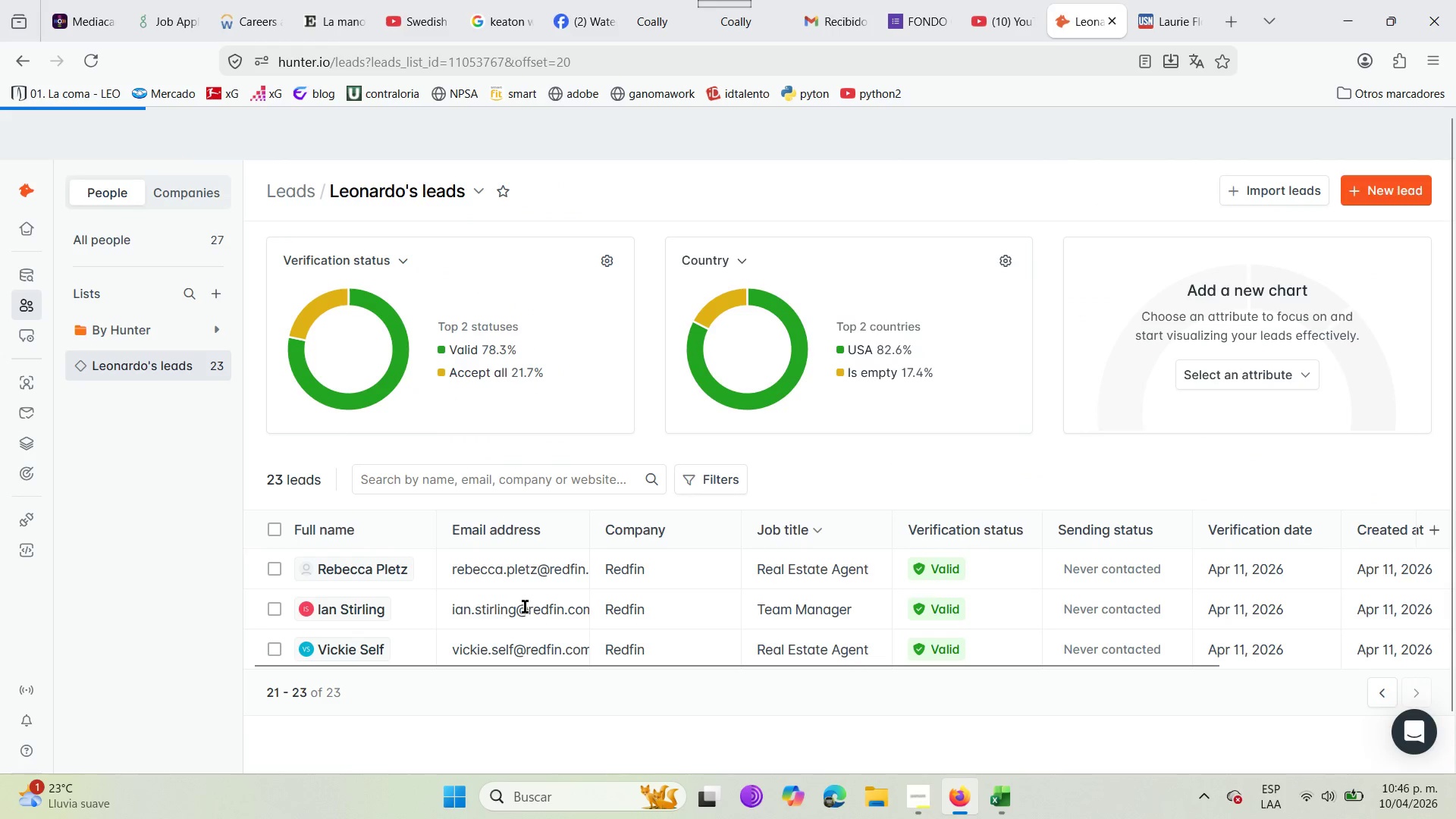 
scroll: coordinate [564, 433], scroll_direction: down, amount: 2.0
 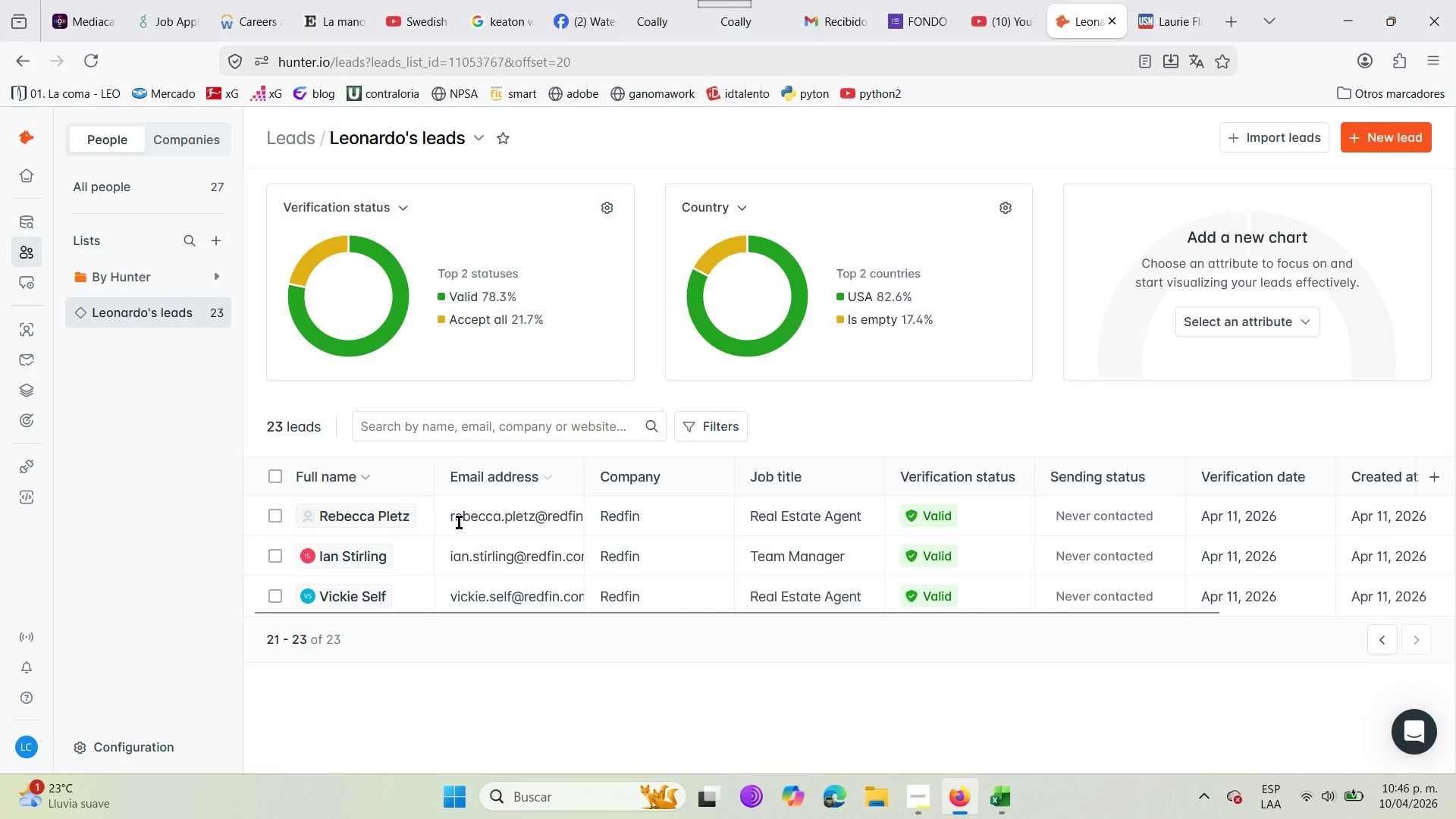 
left_click_drag(start_coordinate=[439, 514], to_coordinate=[1448, 603])
 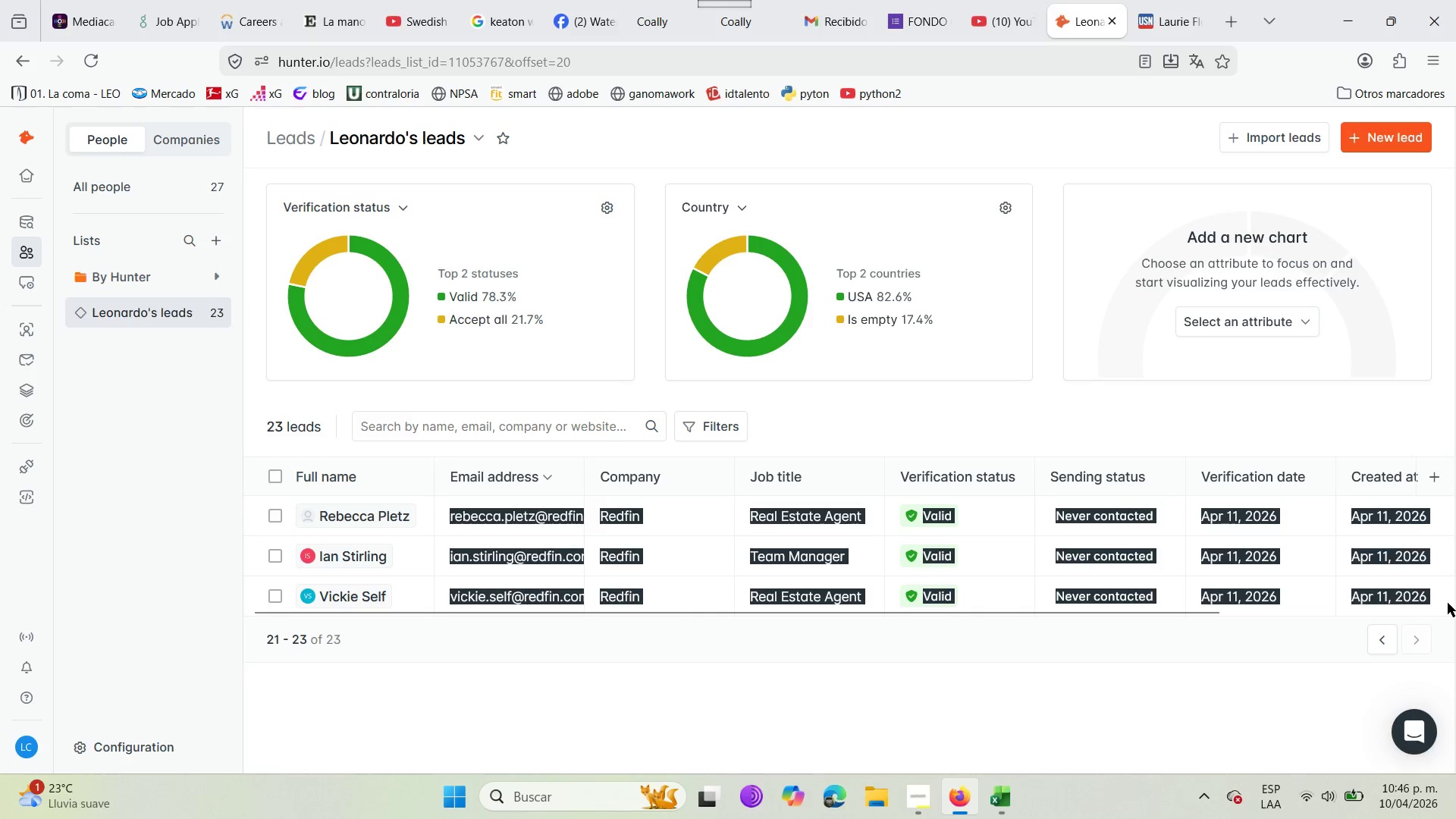 
key(Control+C)
 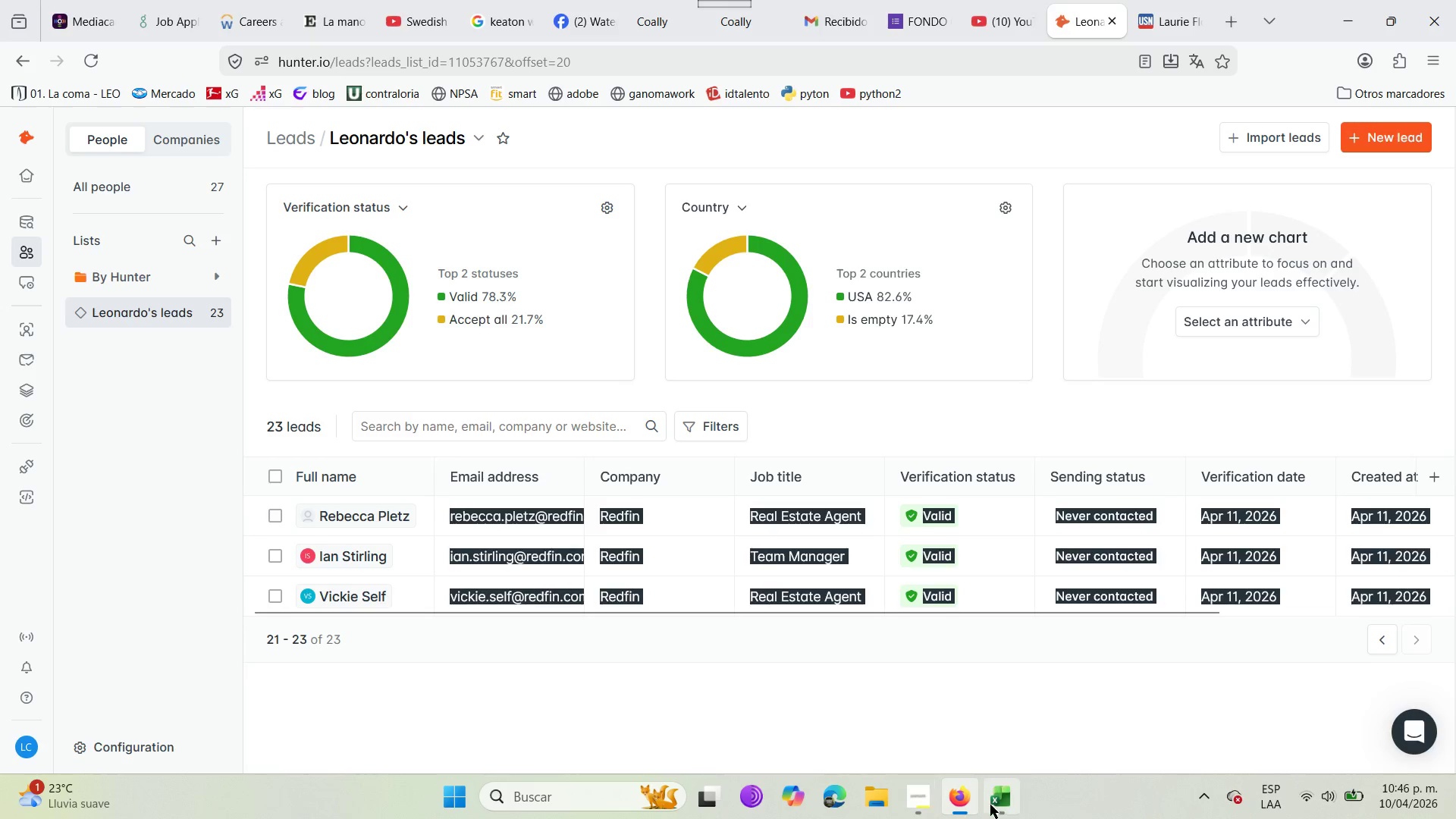 
left_click([996, 797])
 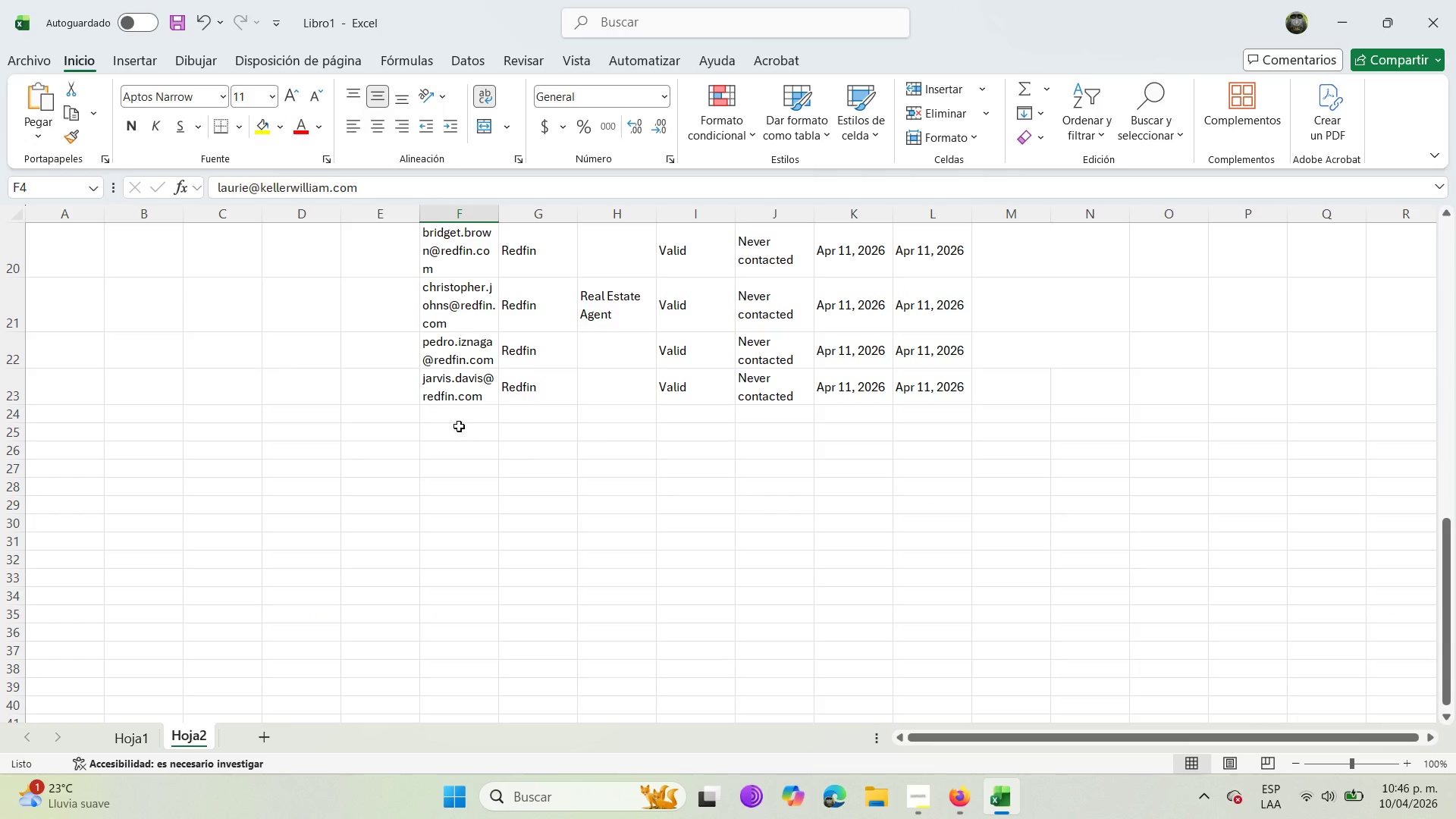 
left_click([457, 424])
 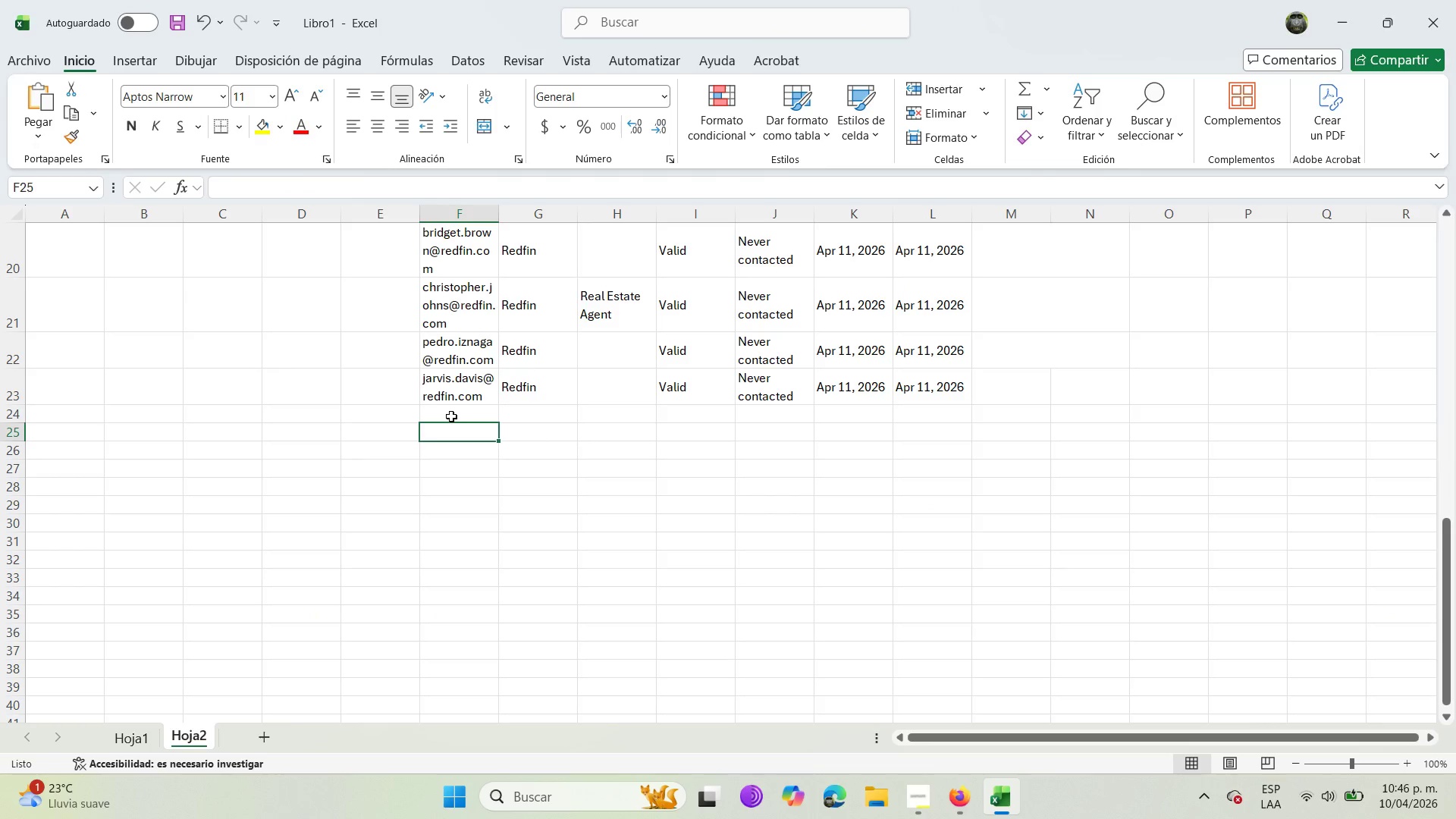 
left_click([447, 416])
 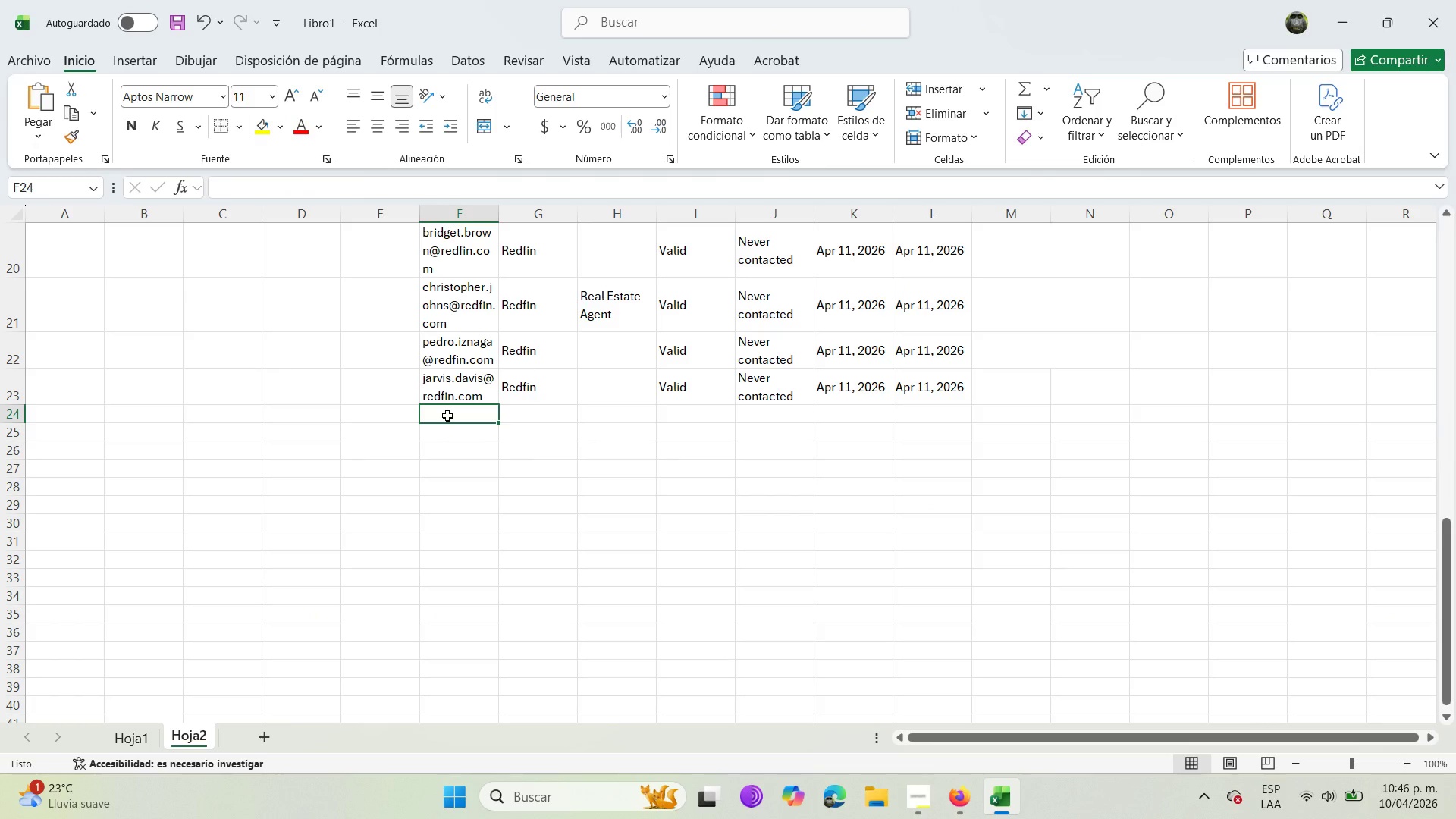 
key(Control+V)
 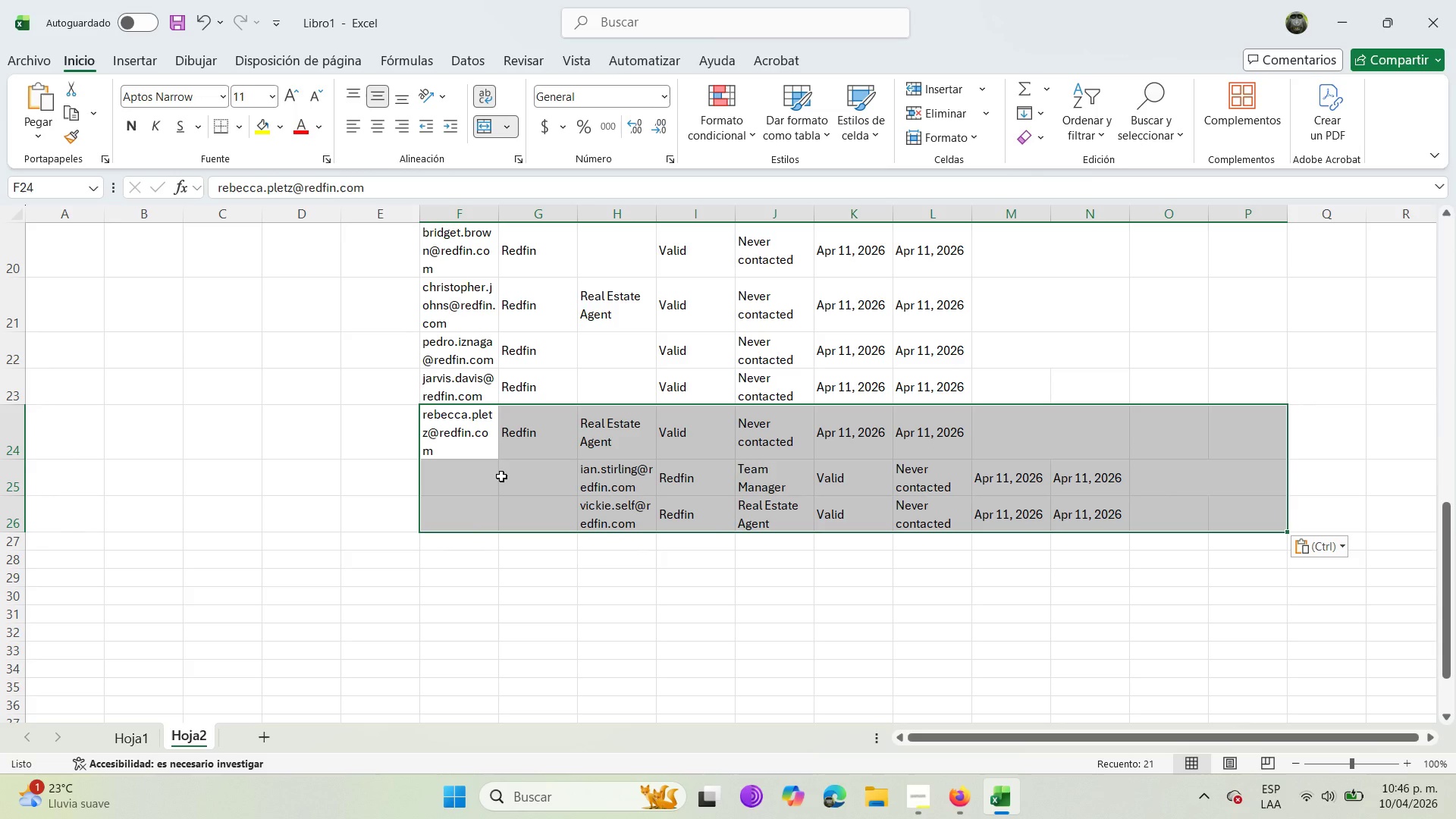 
wait(6.58)
 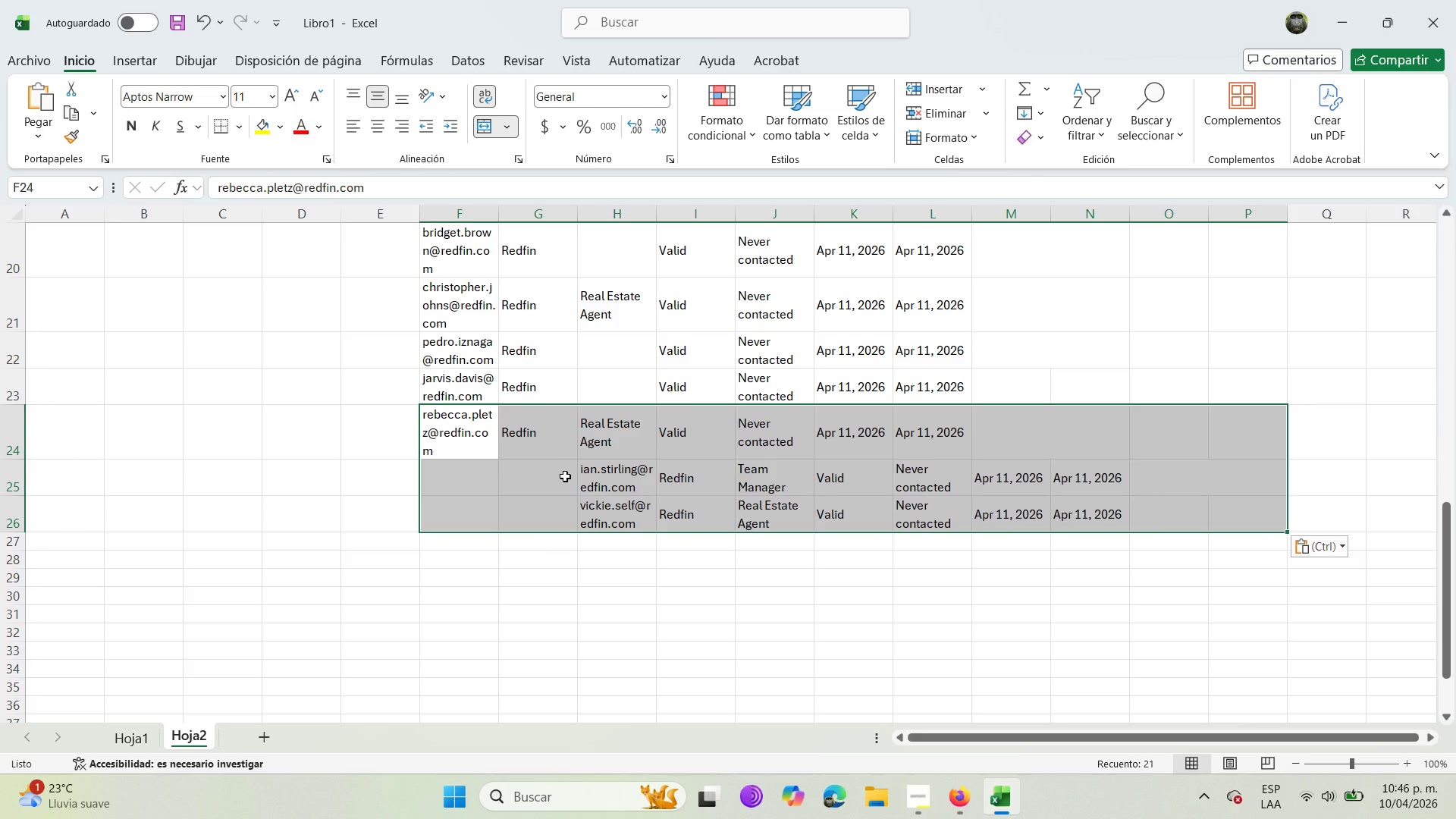 
left_click([540, 569])
 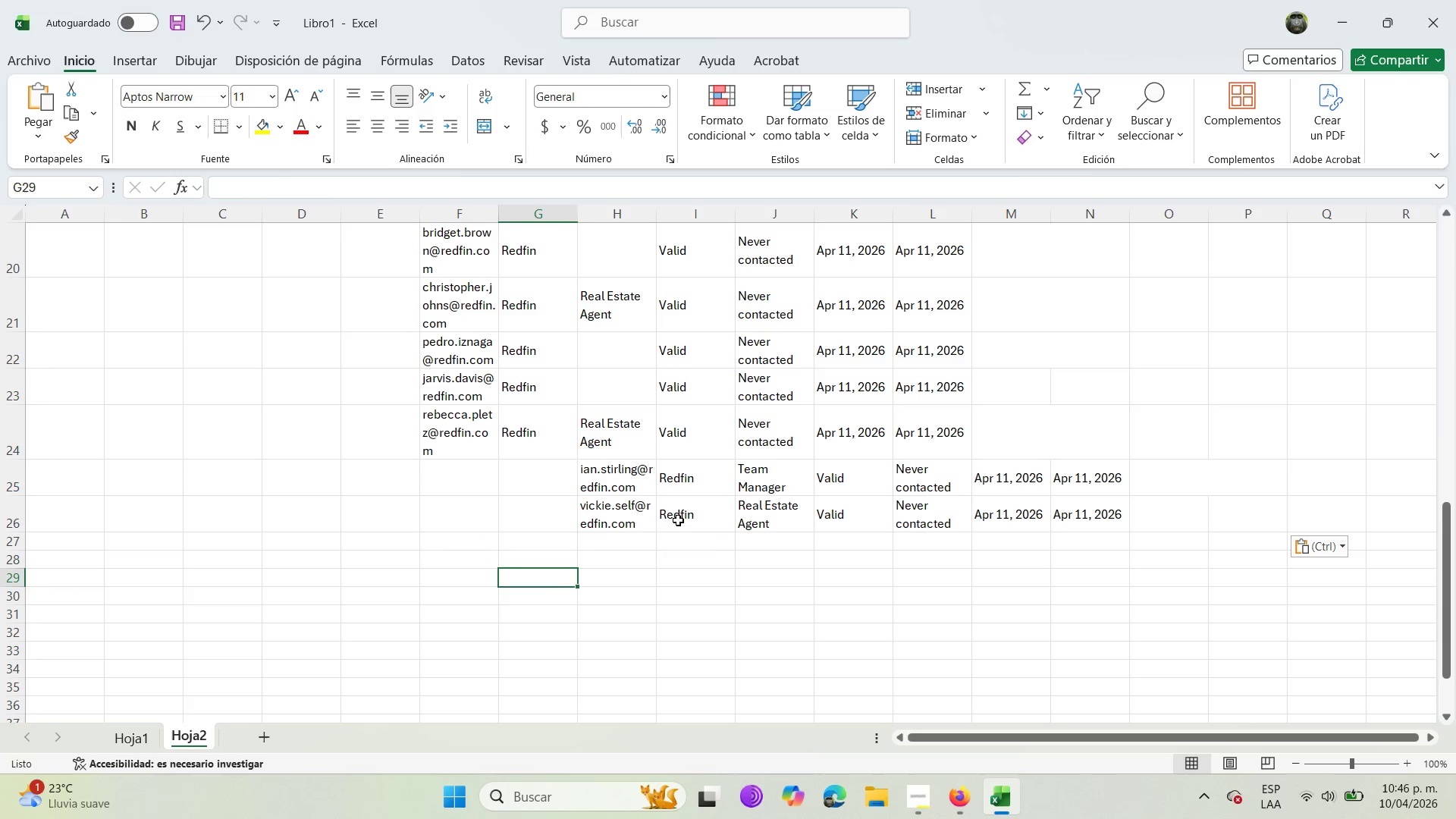 
left_click([611, 475])
 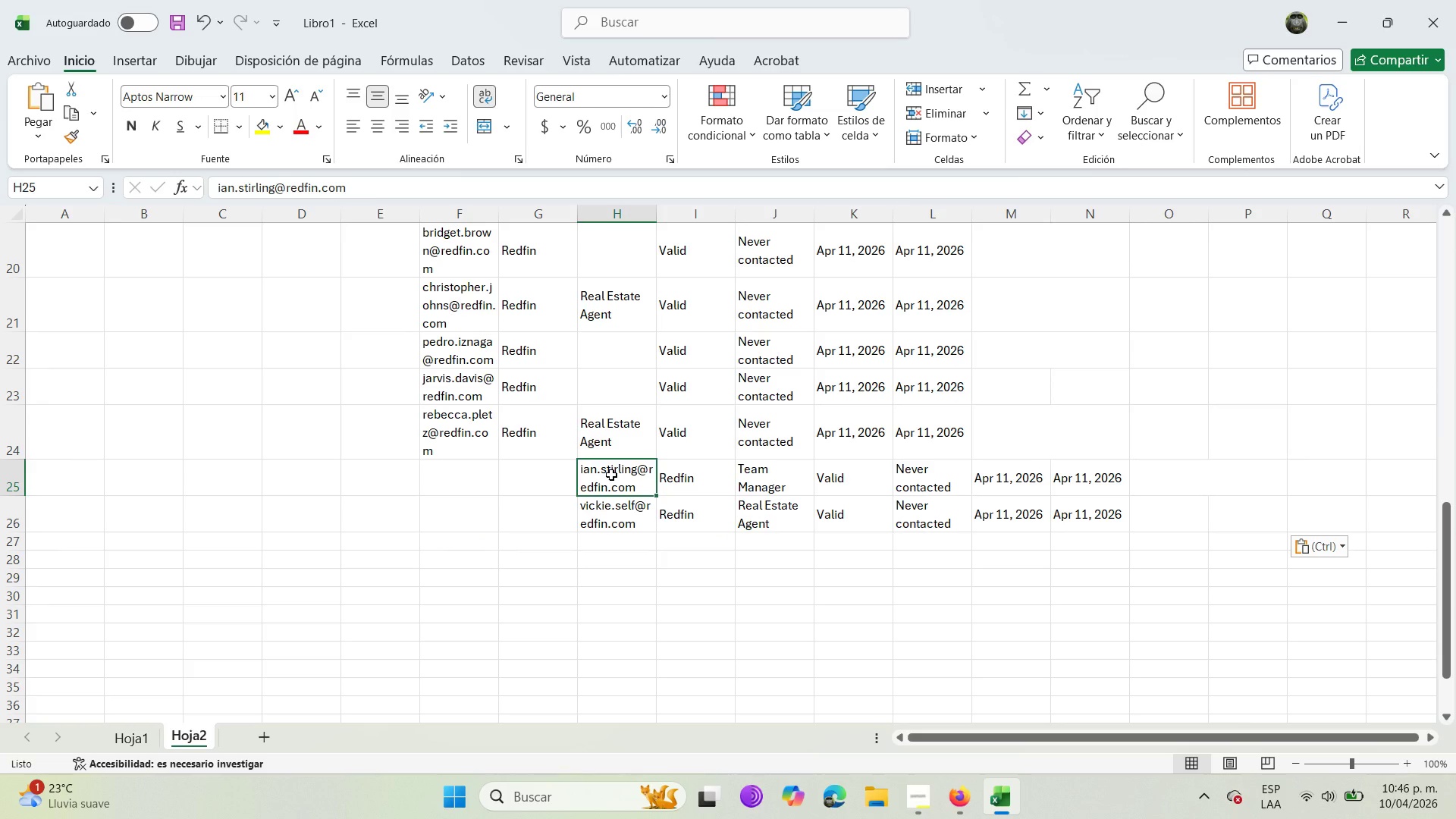 
key(Control+X)
 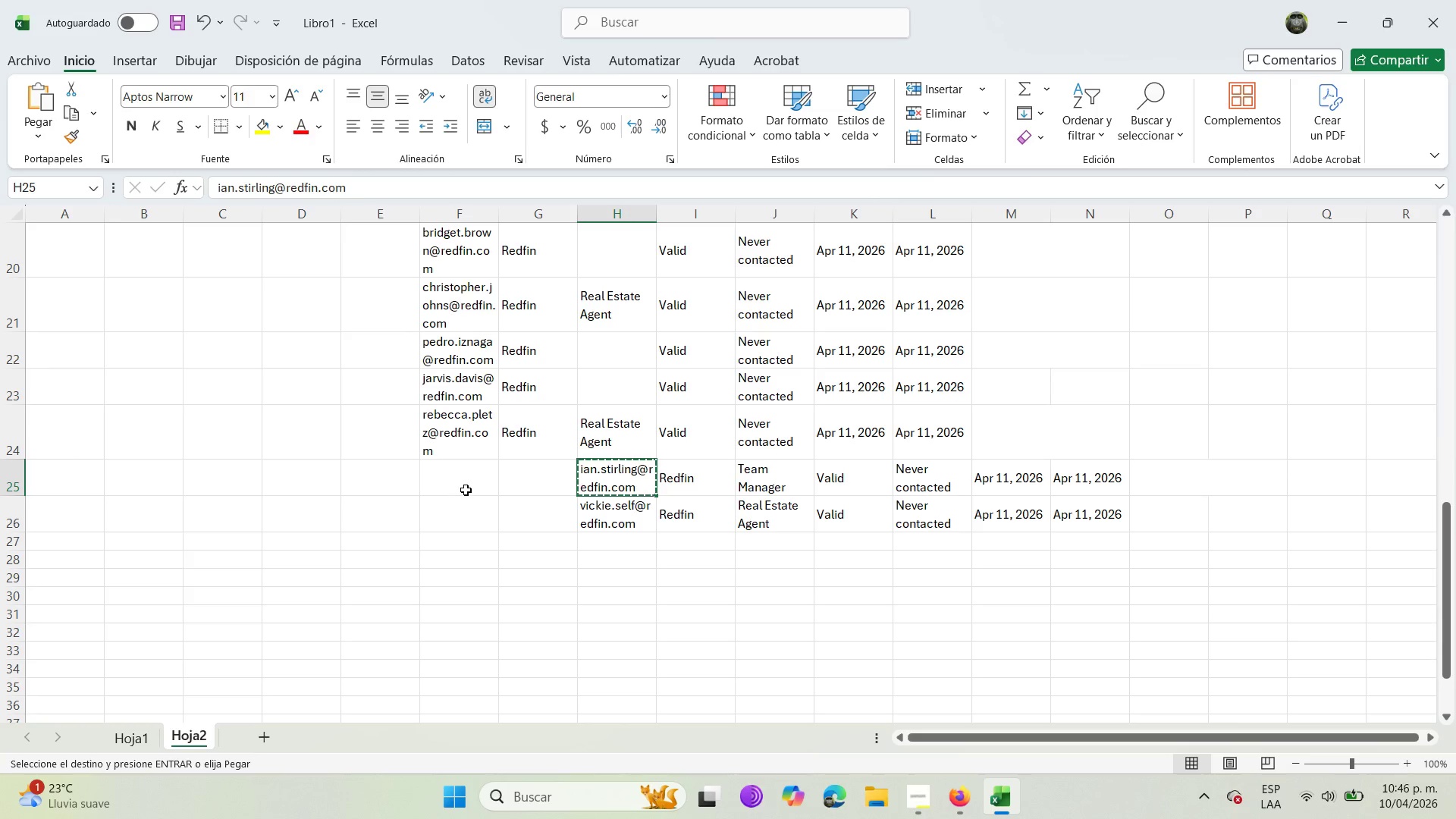 
left_click([466, 490])
 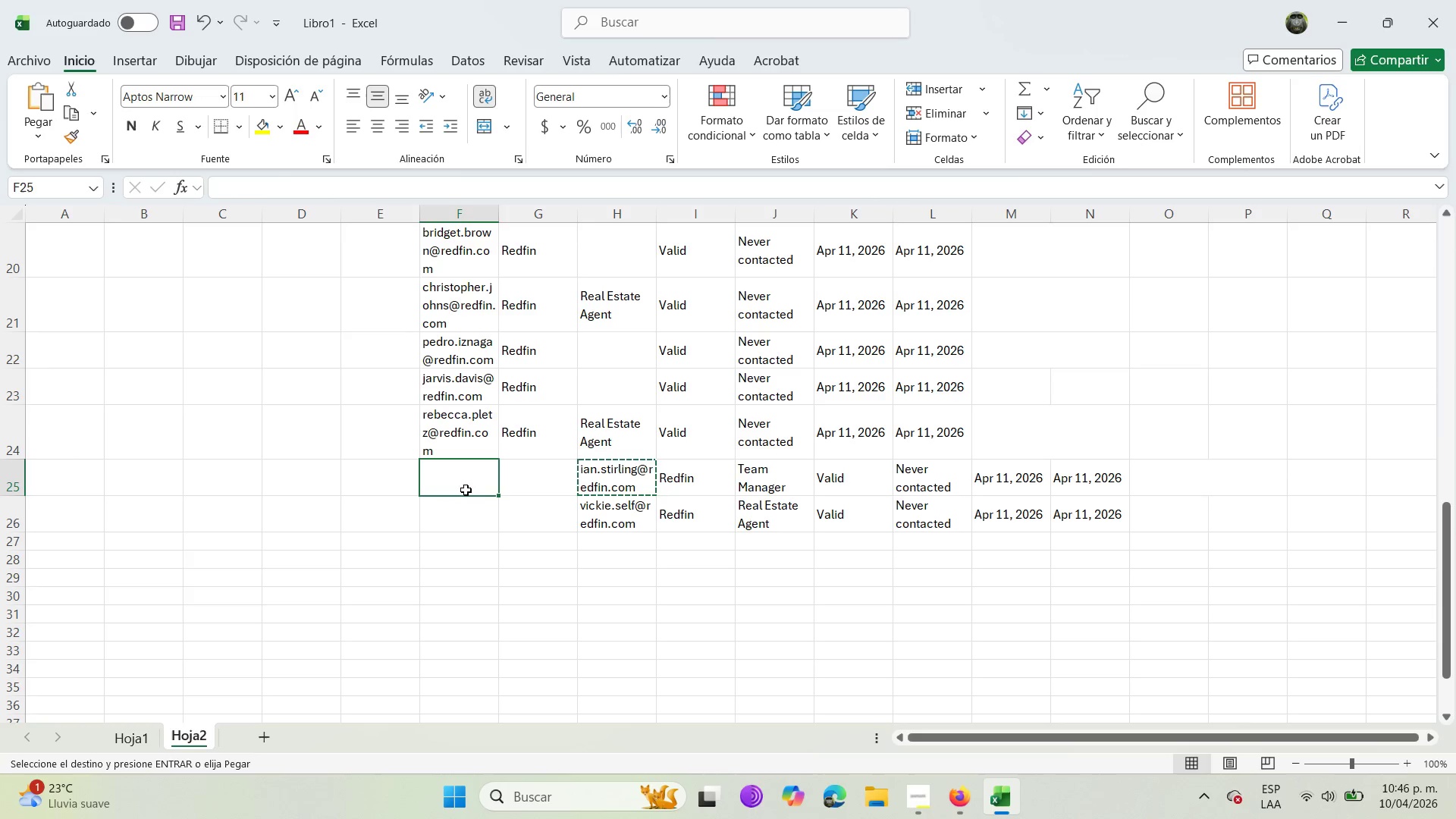 
key(Control+X)
 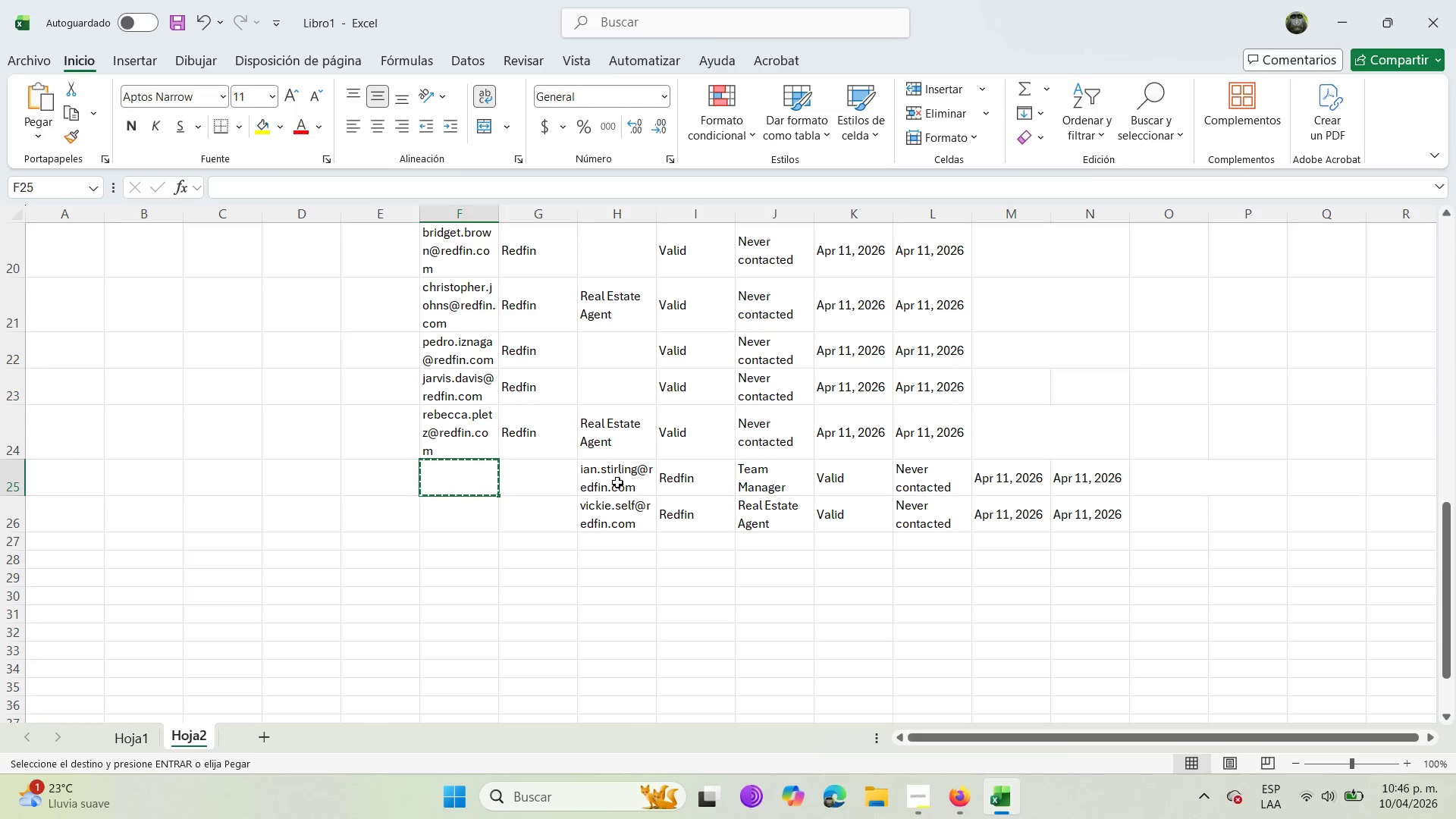 
key(Escape)
 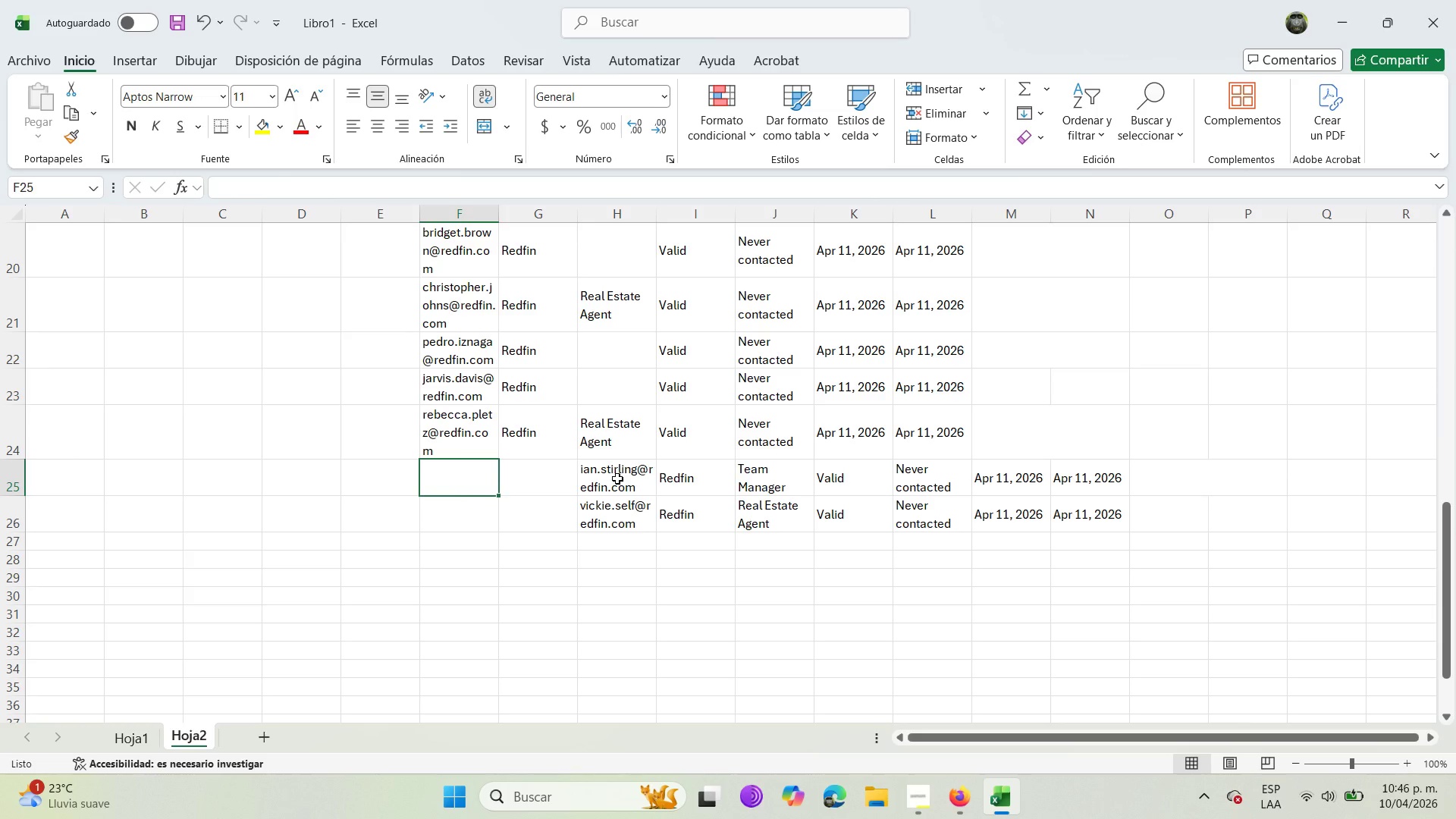 
key(Escape)
 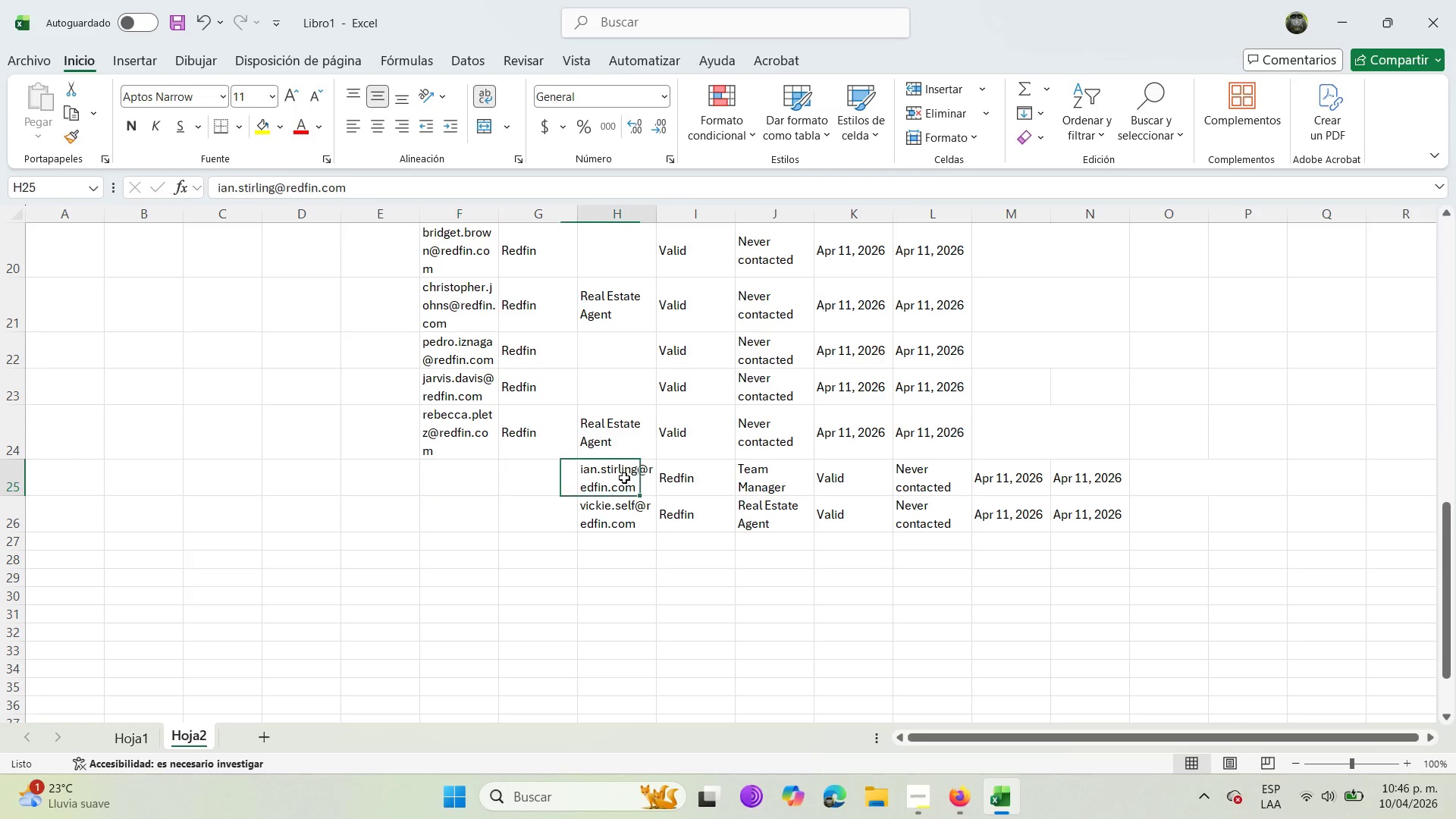 
left_click([624, 478])
 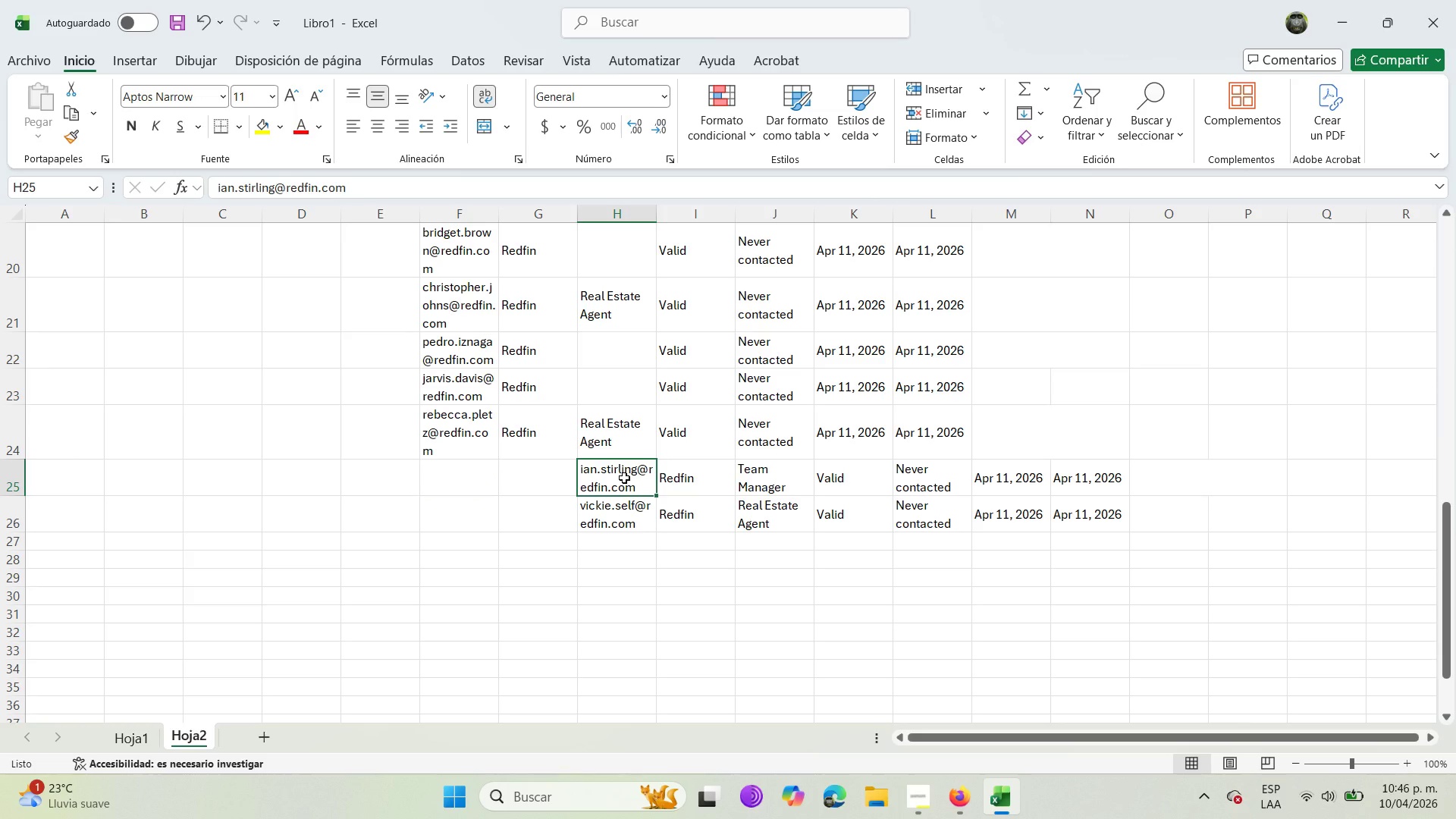 
key(Control+X)
 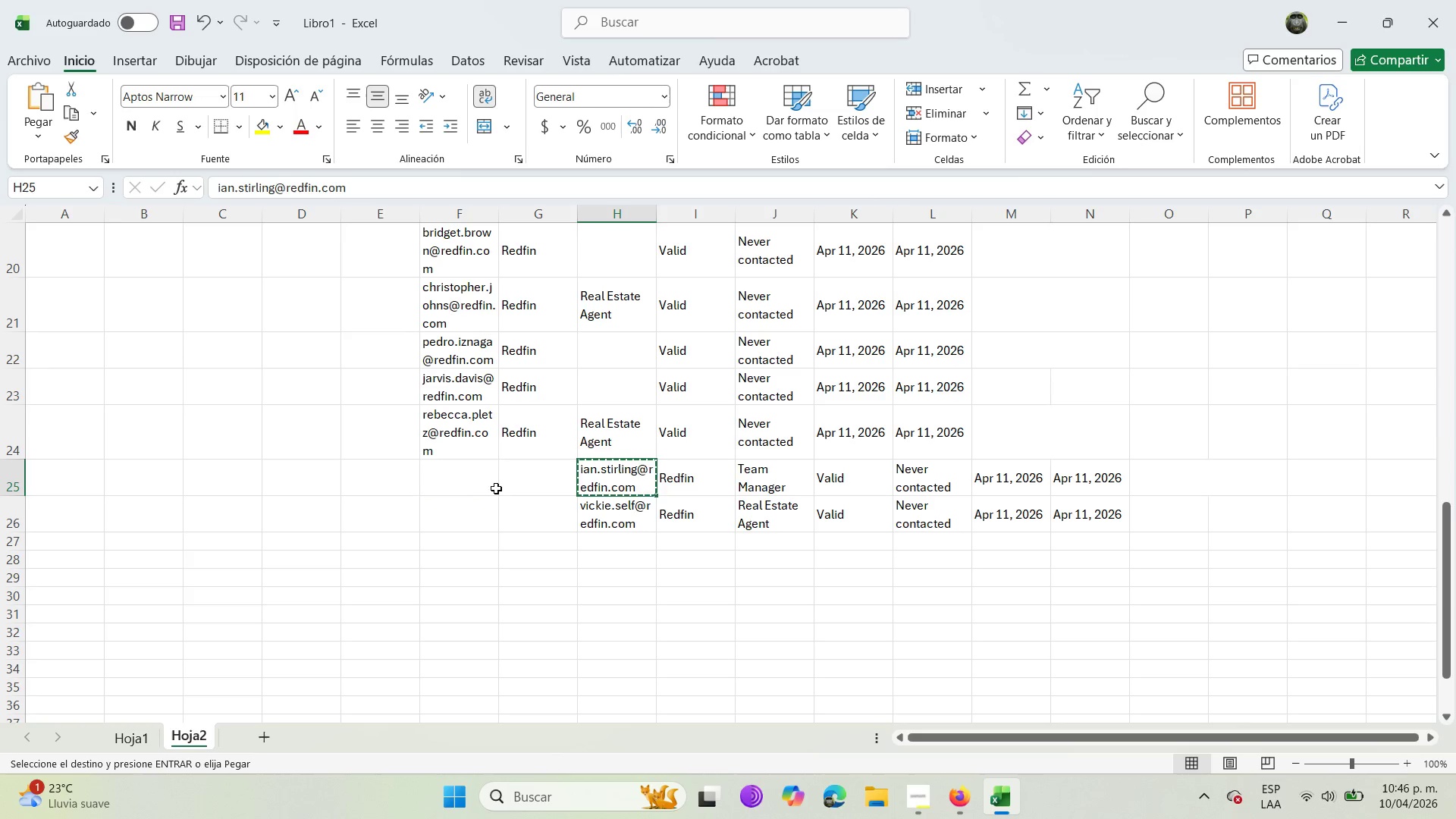 
left_click([492, 482])
 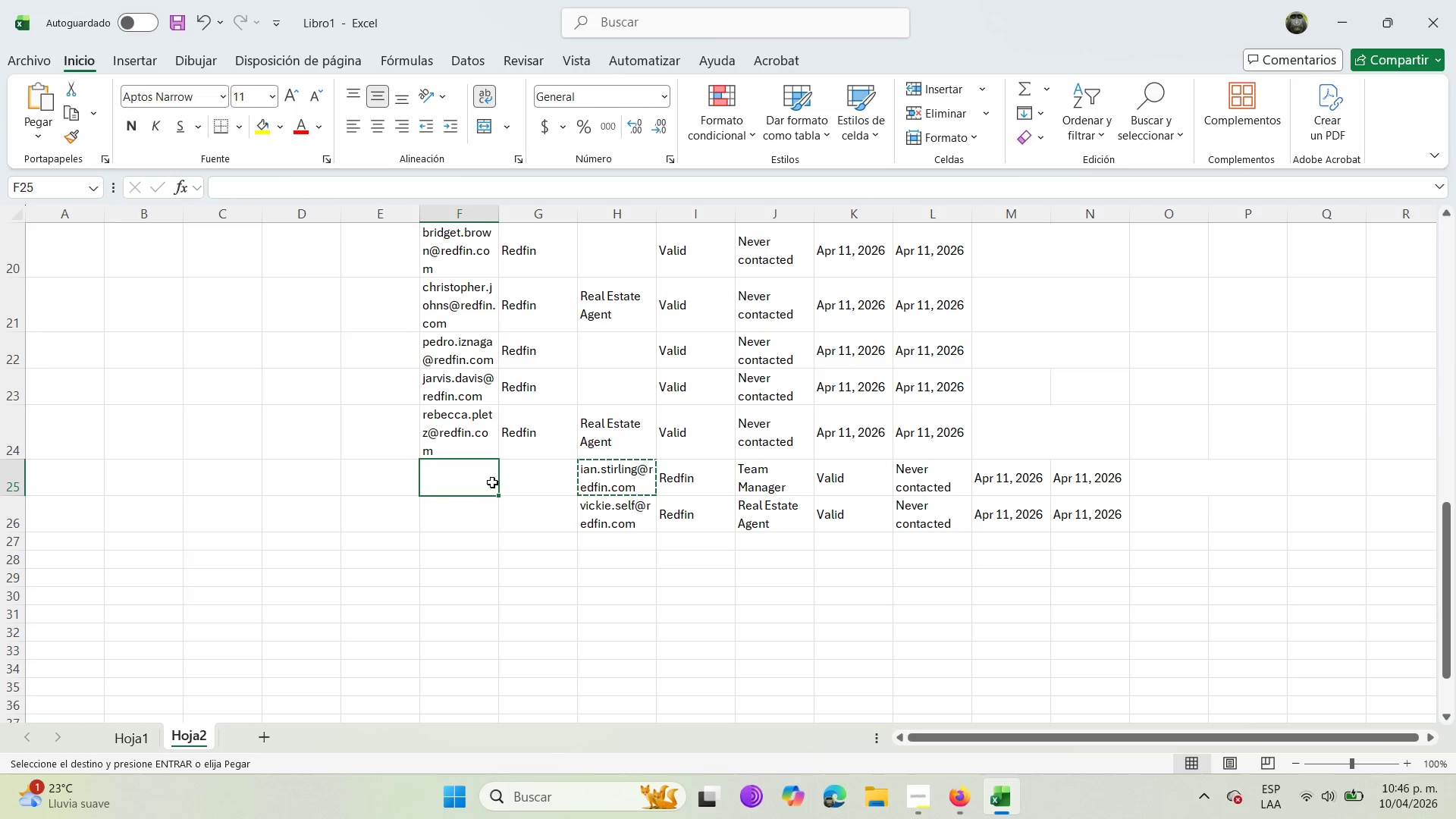 
key(Control+V)
 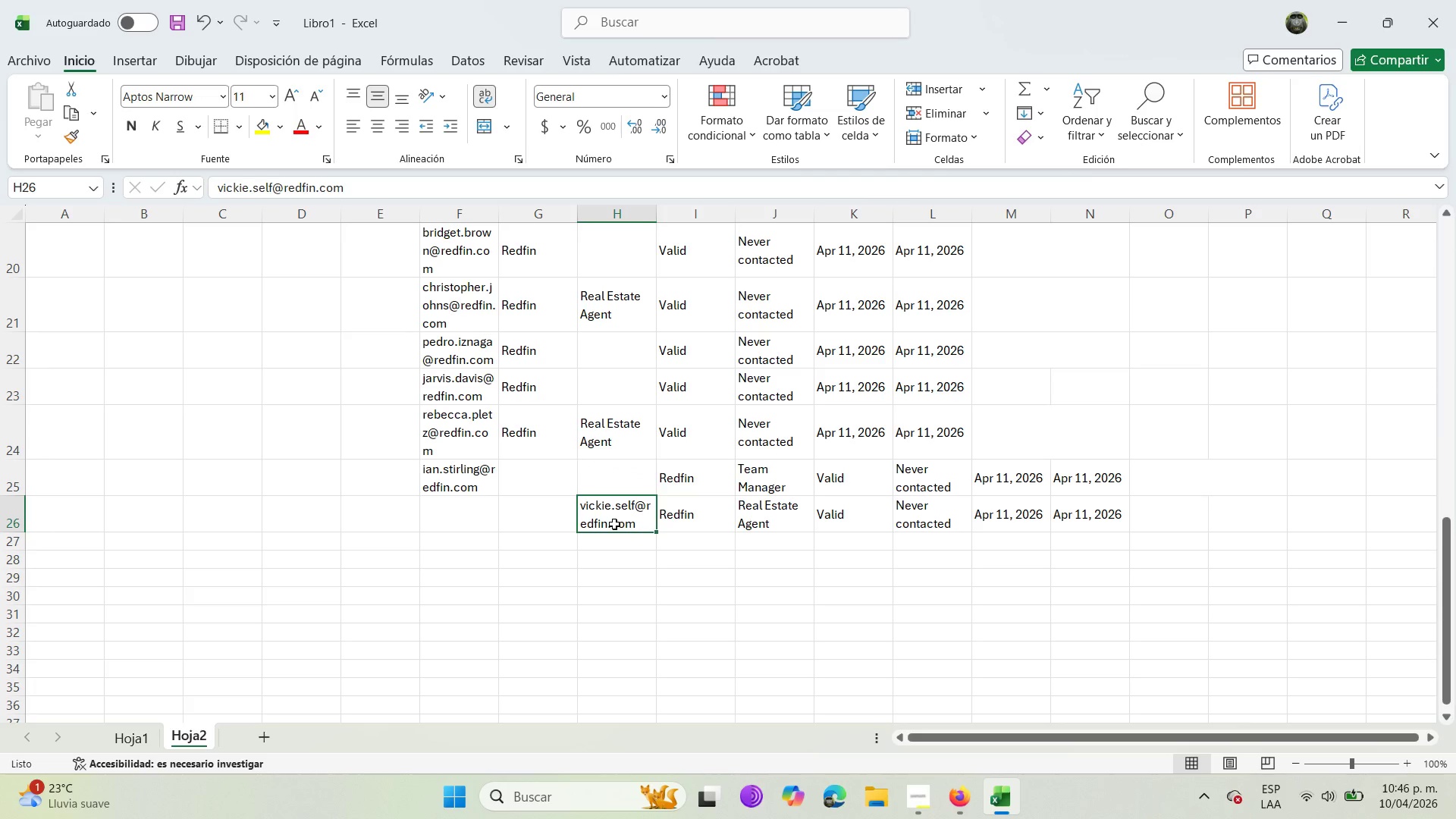 
key(Control+X)
 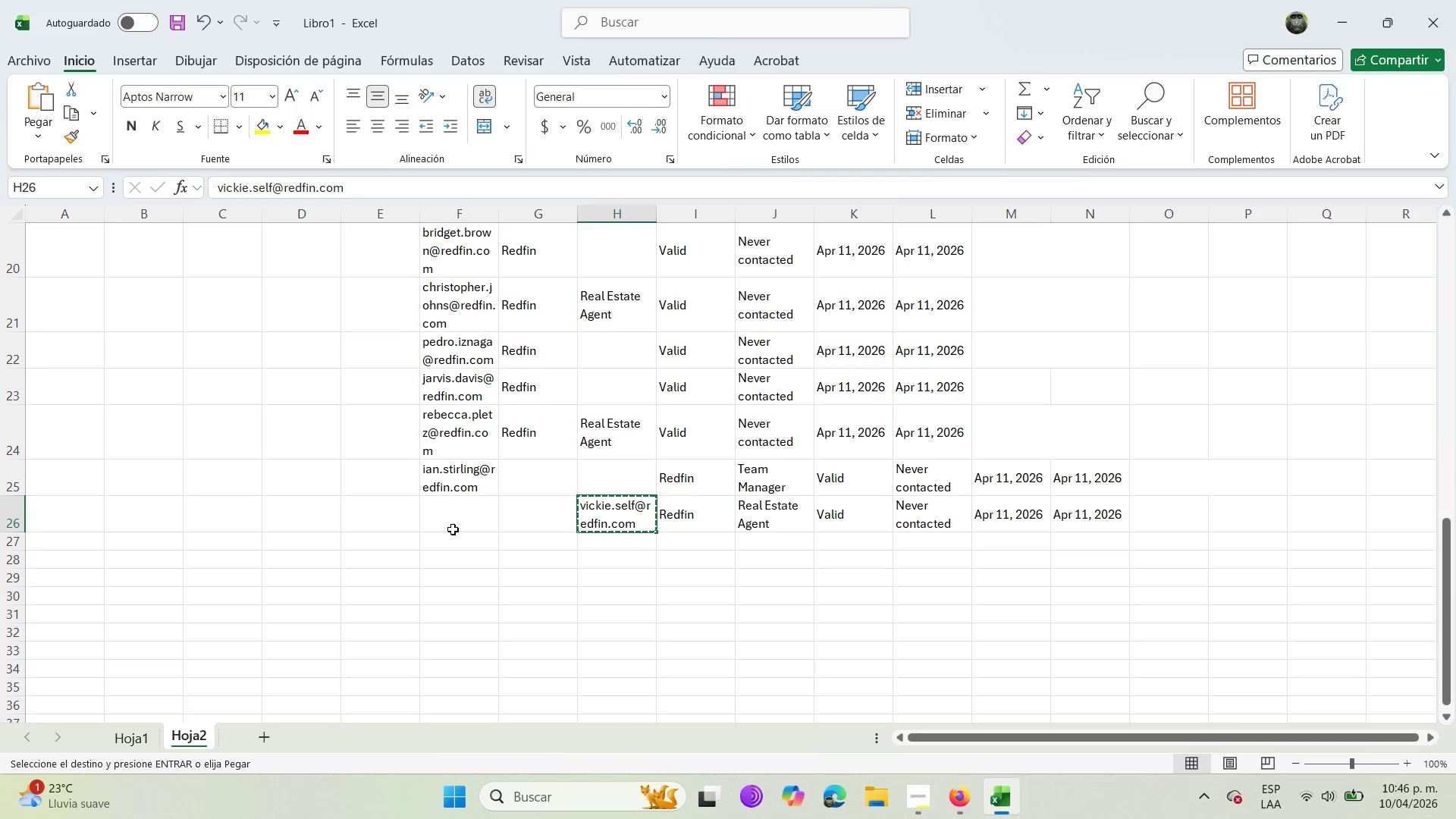 
left_click([463, 529])
 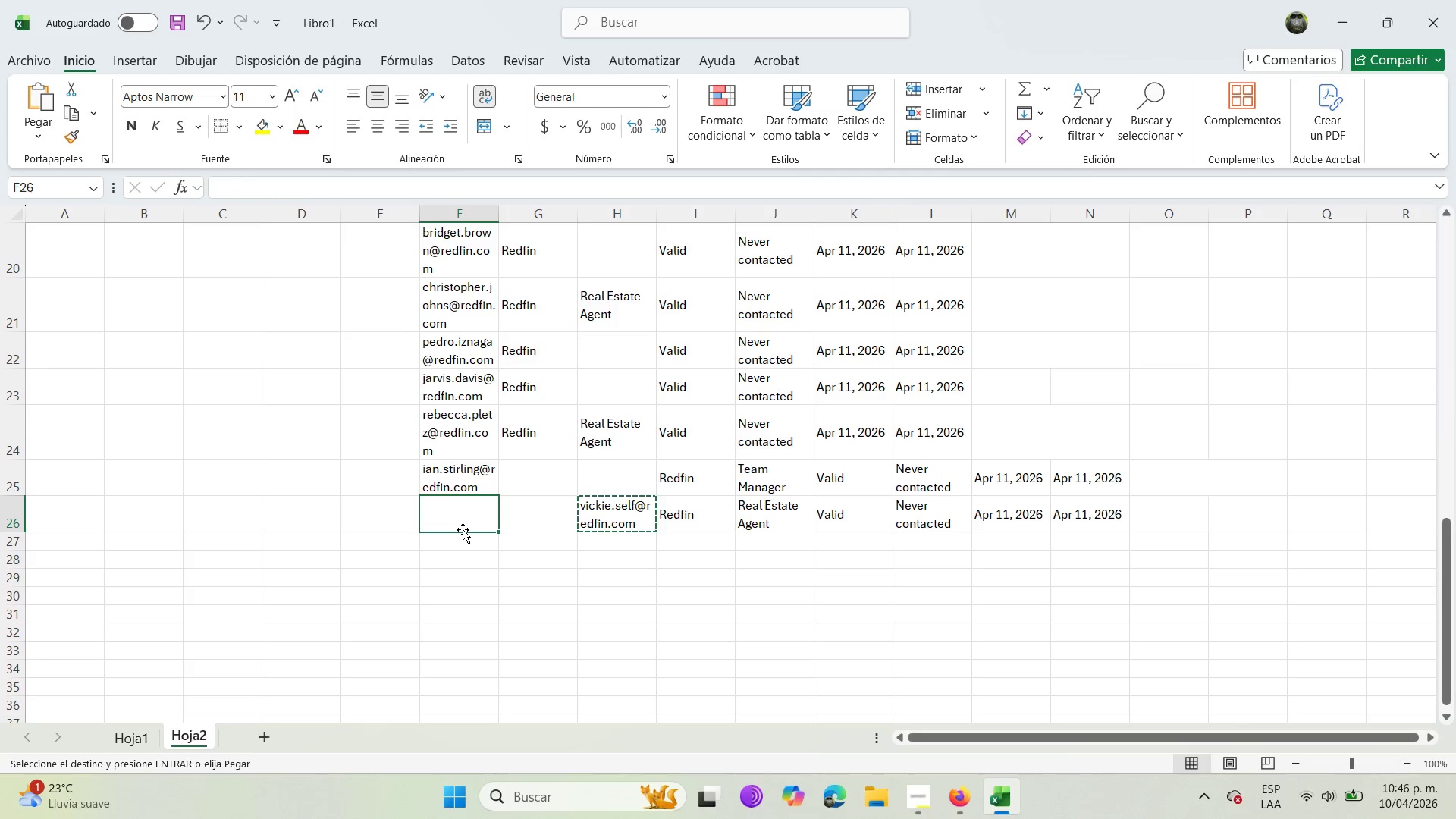 
key(Control+V)
 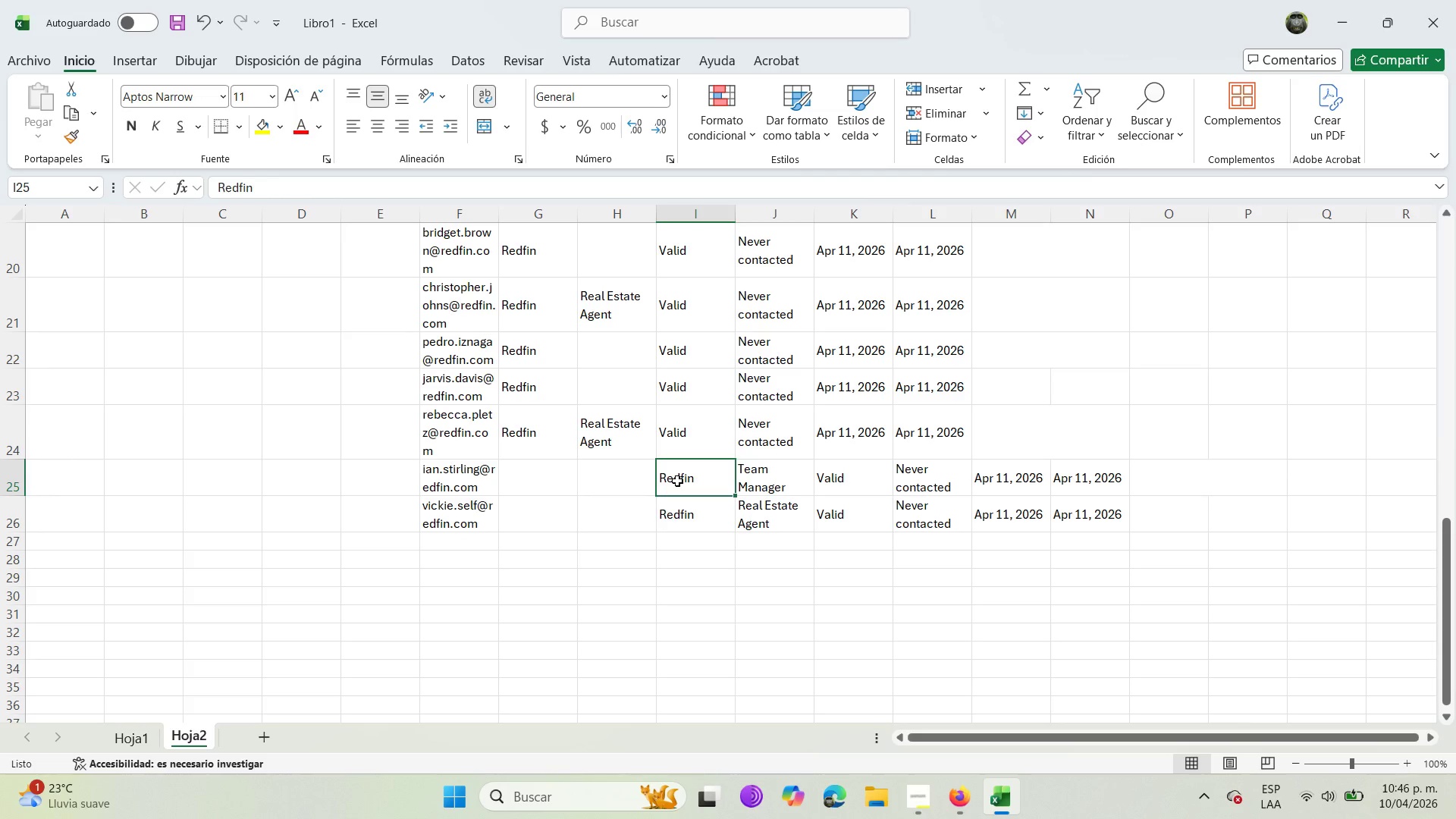 
key(Control+X)
 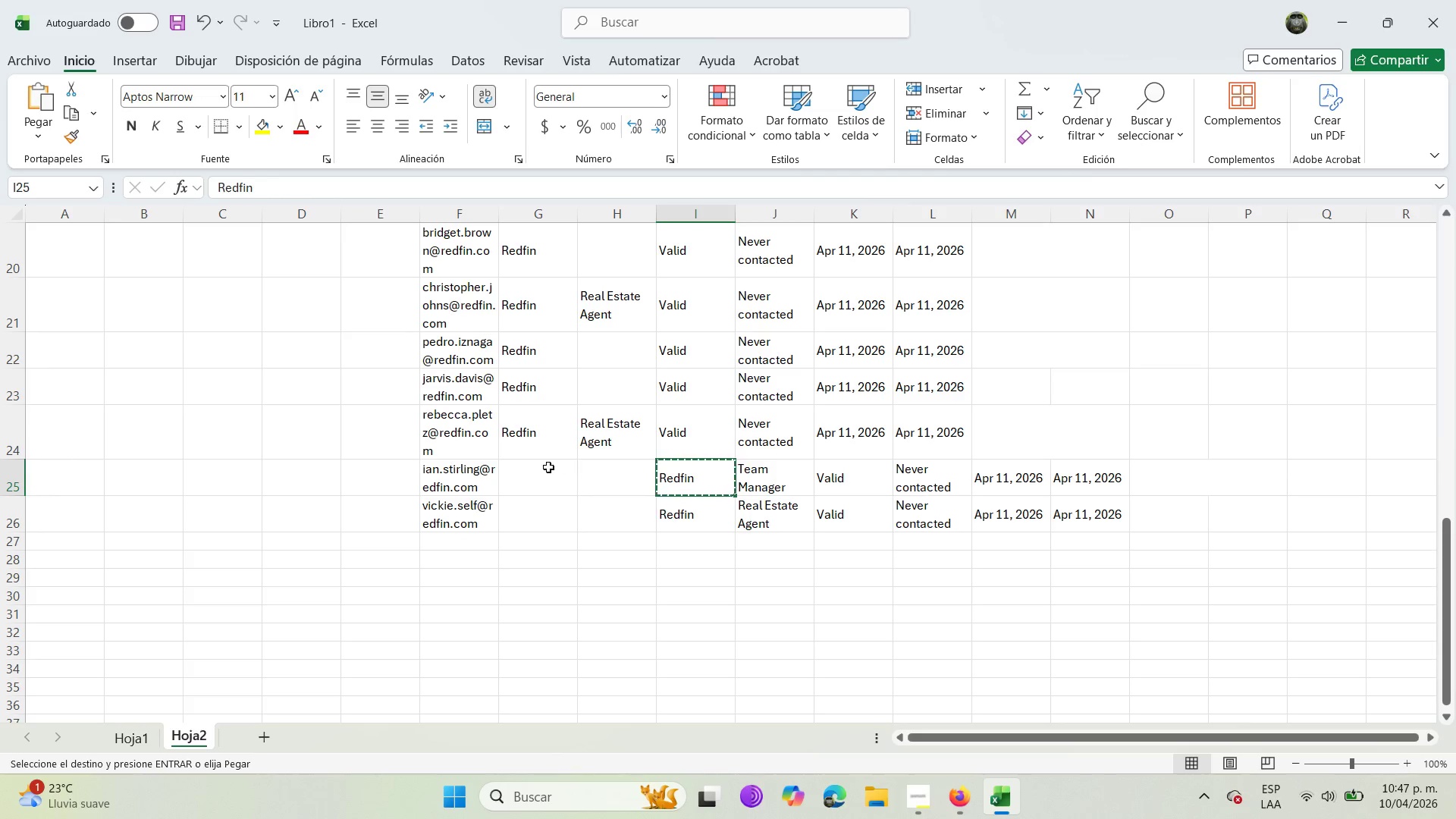 
left_click([548, 467])
 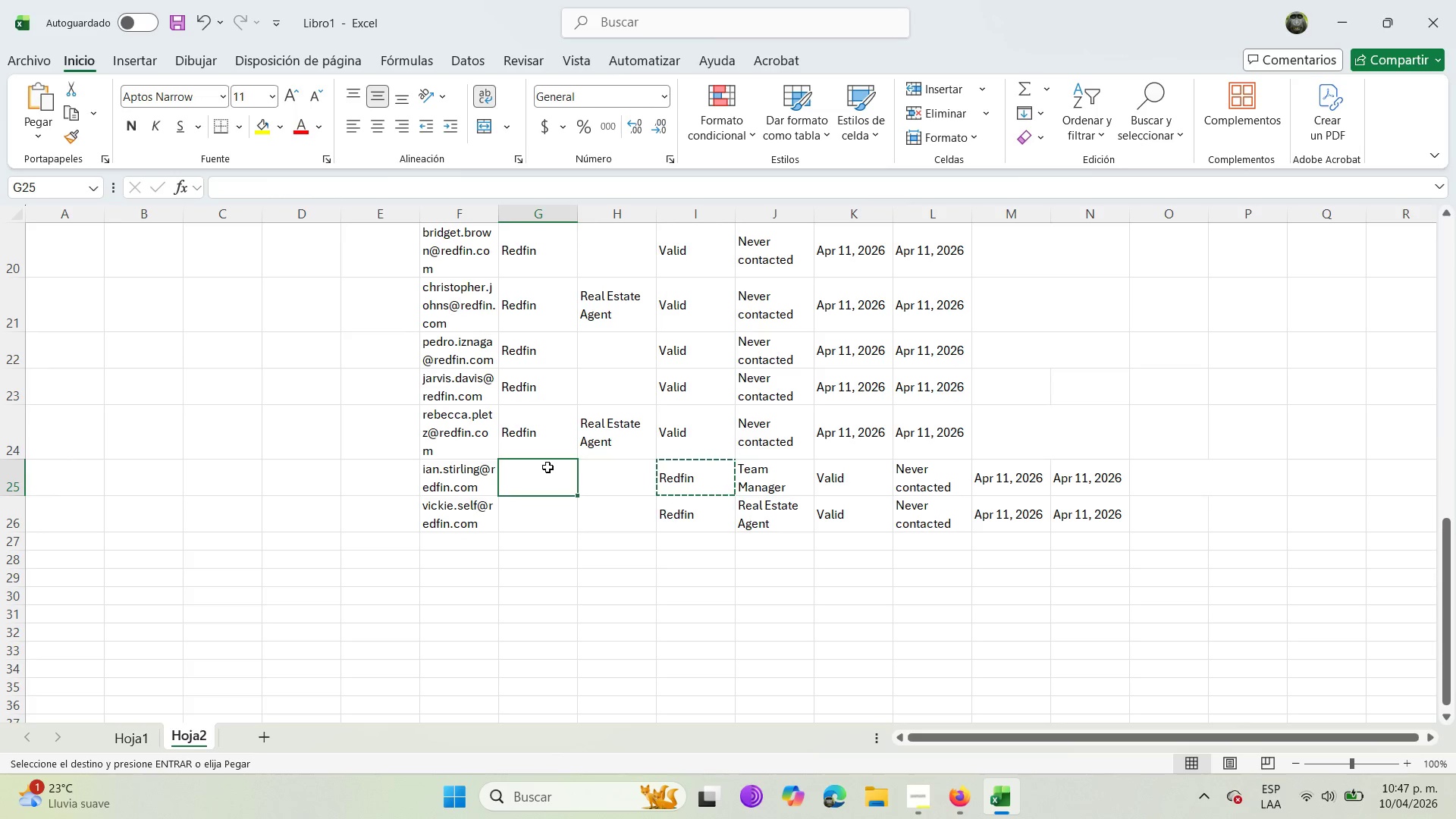 
key(Control+V)
 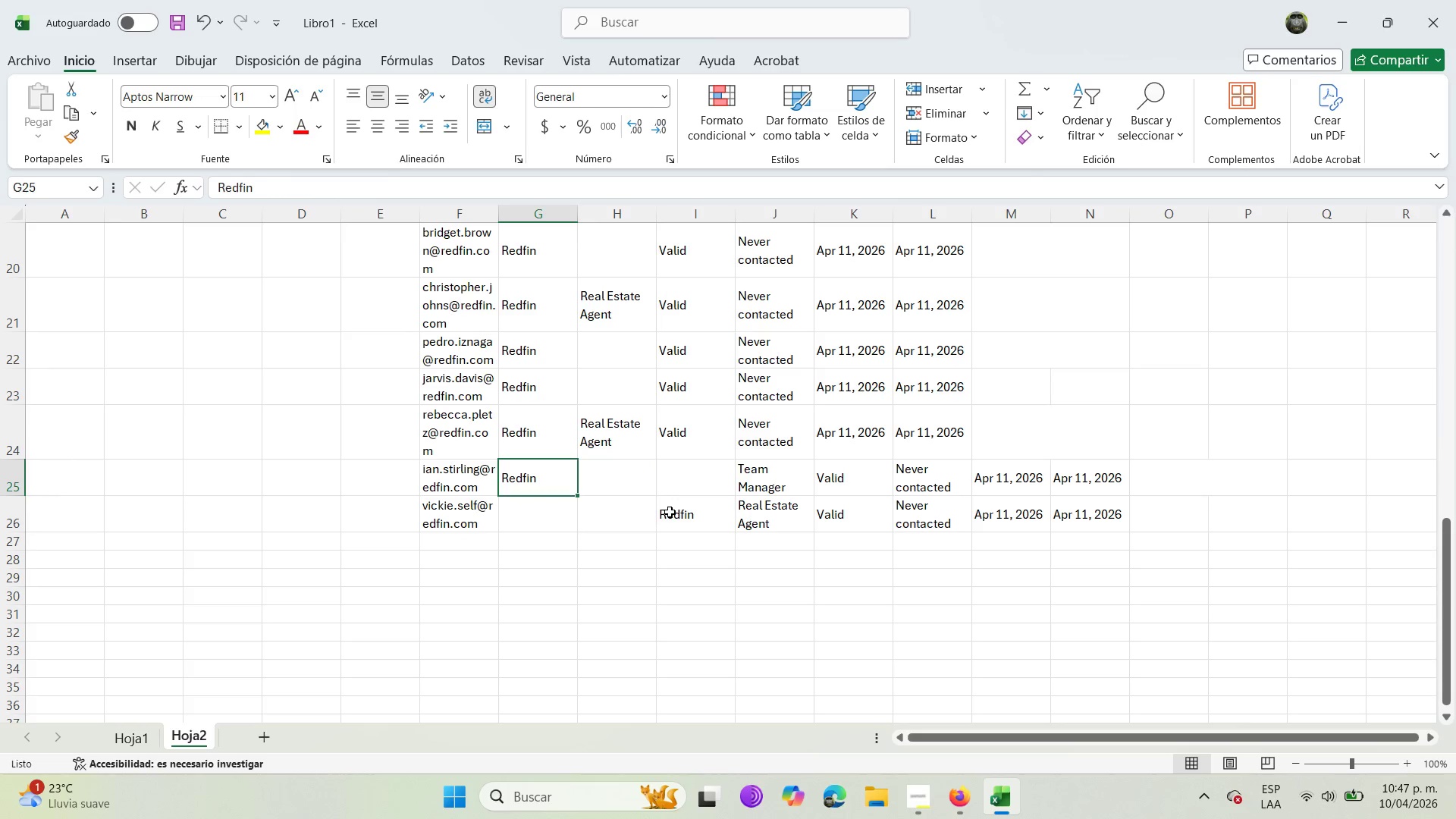 
left_click([670, 512])
 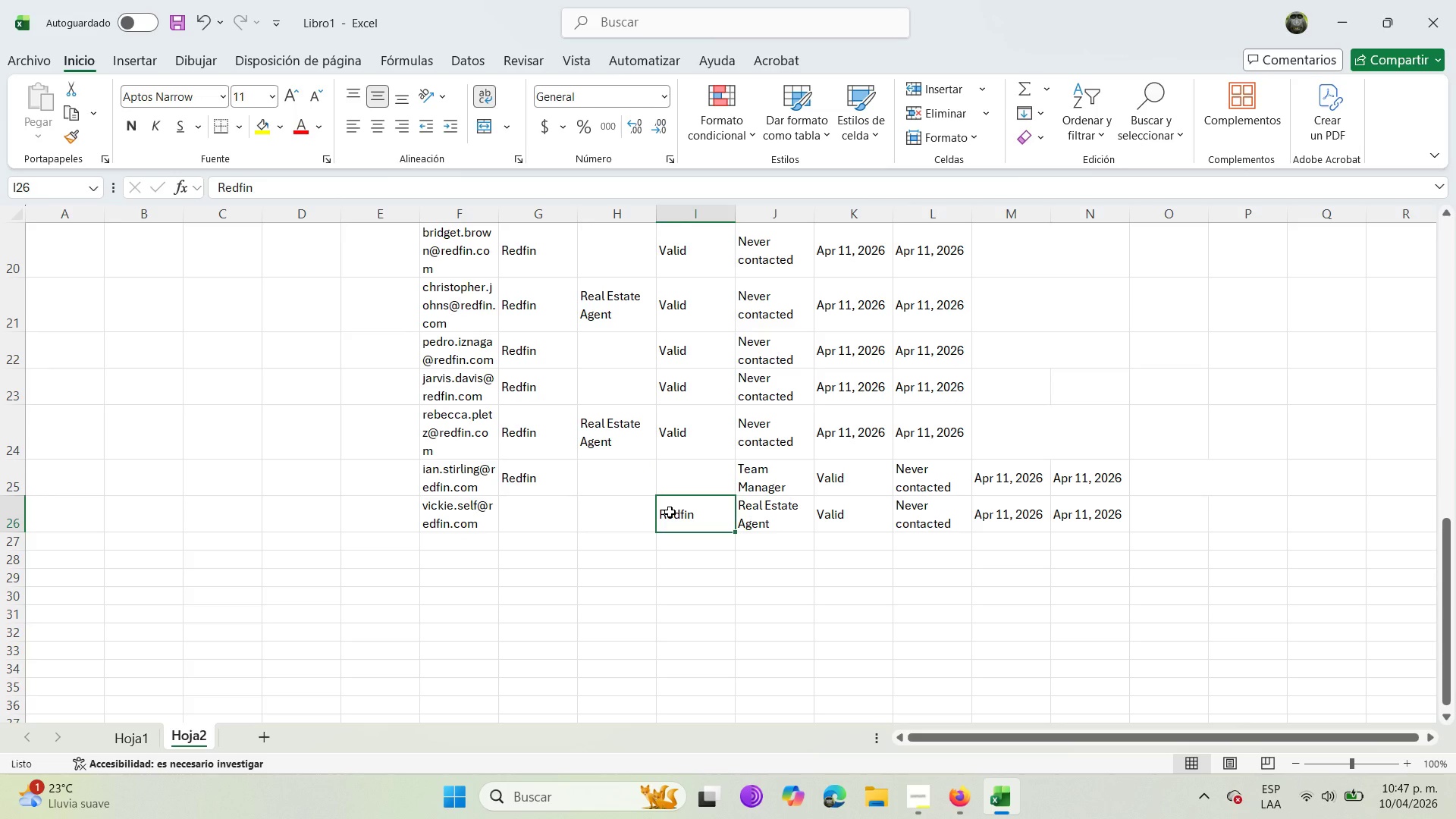 
key(Control+X)
 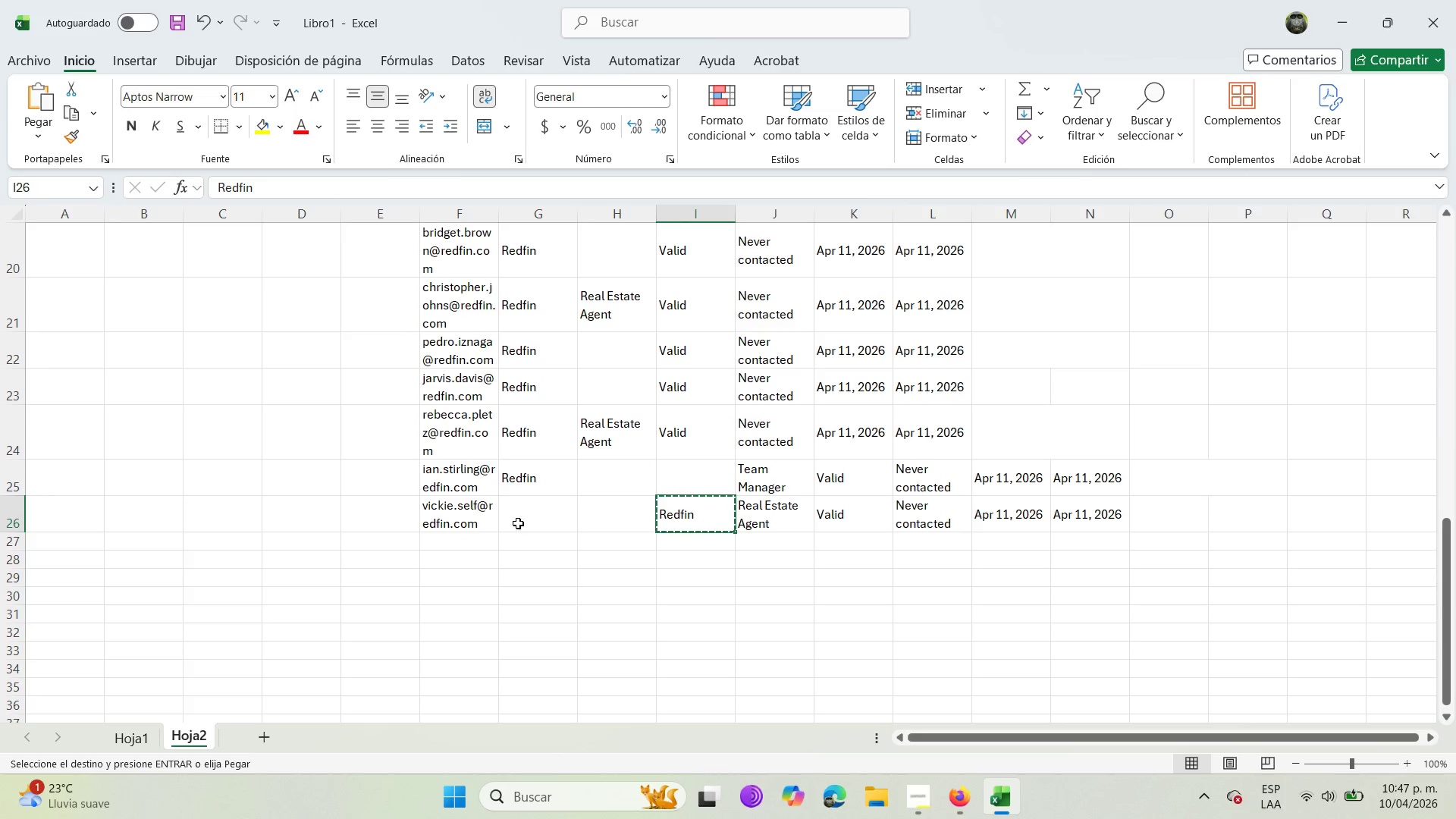 
left_click([522, 520])
 